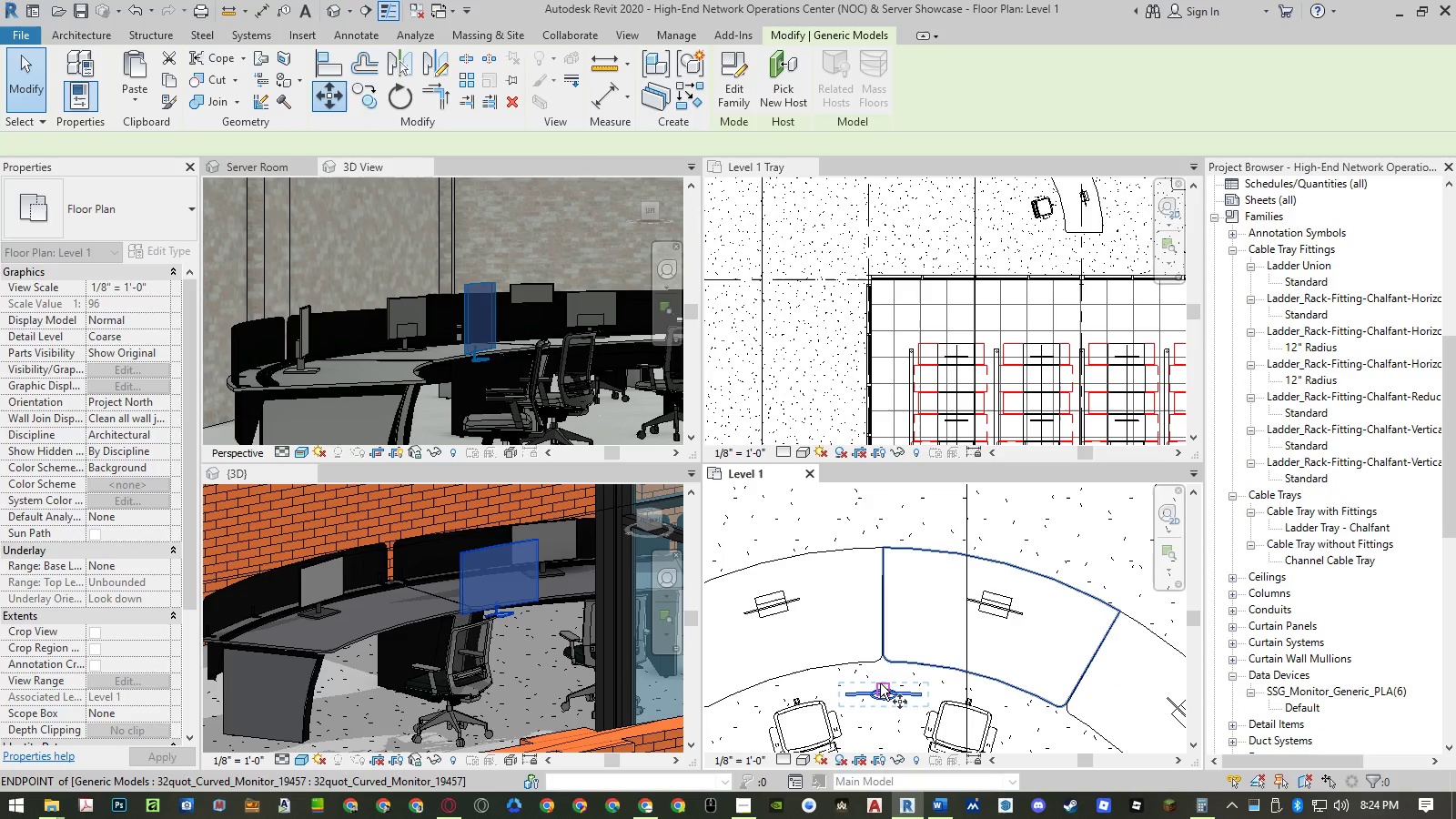 
scroll: coordinate [893, 685], scroll_direction: up, amount: 17.0
 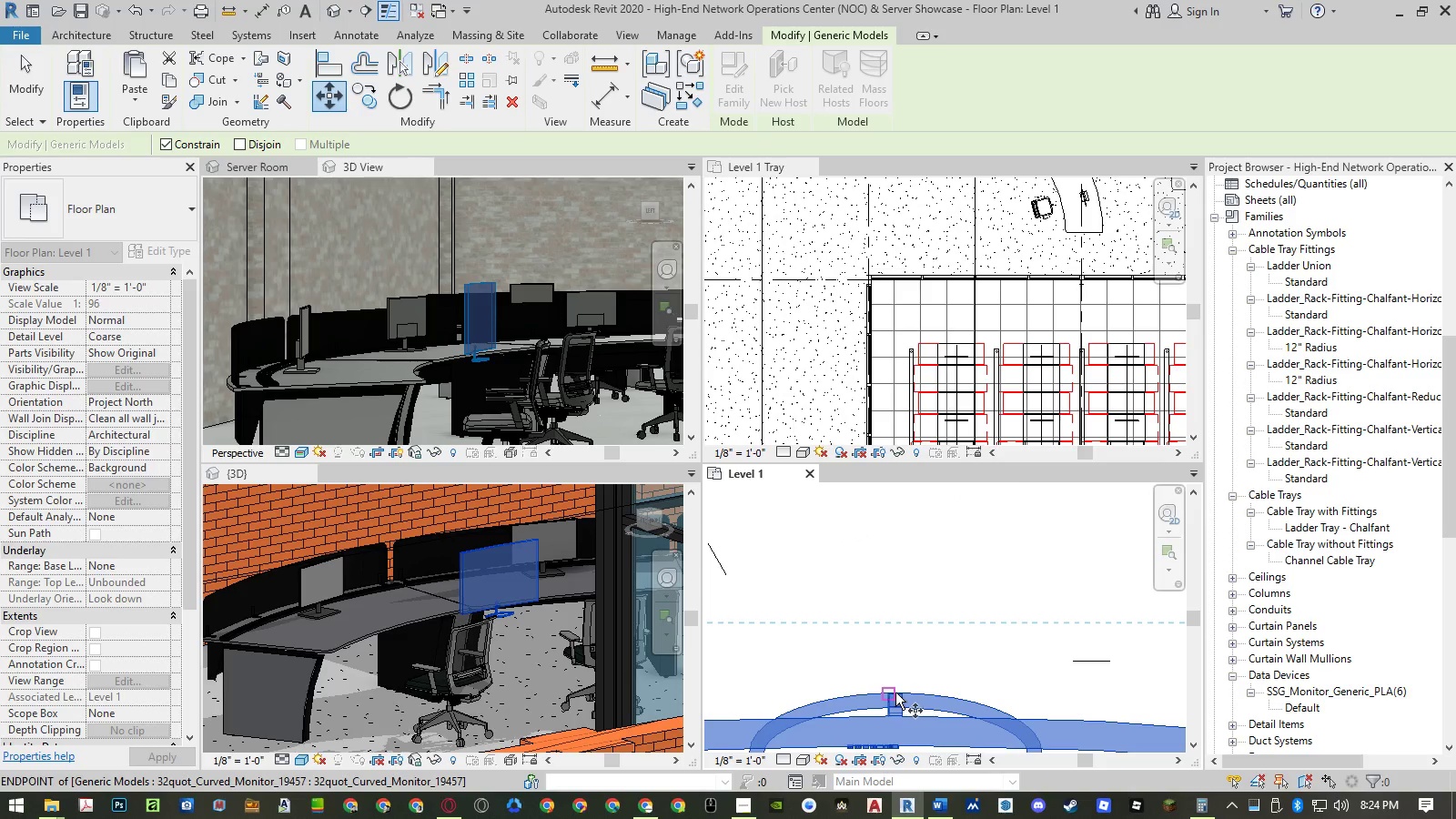 
left_click([895, 693])
 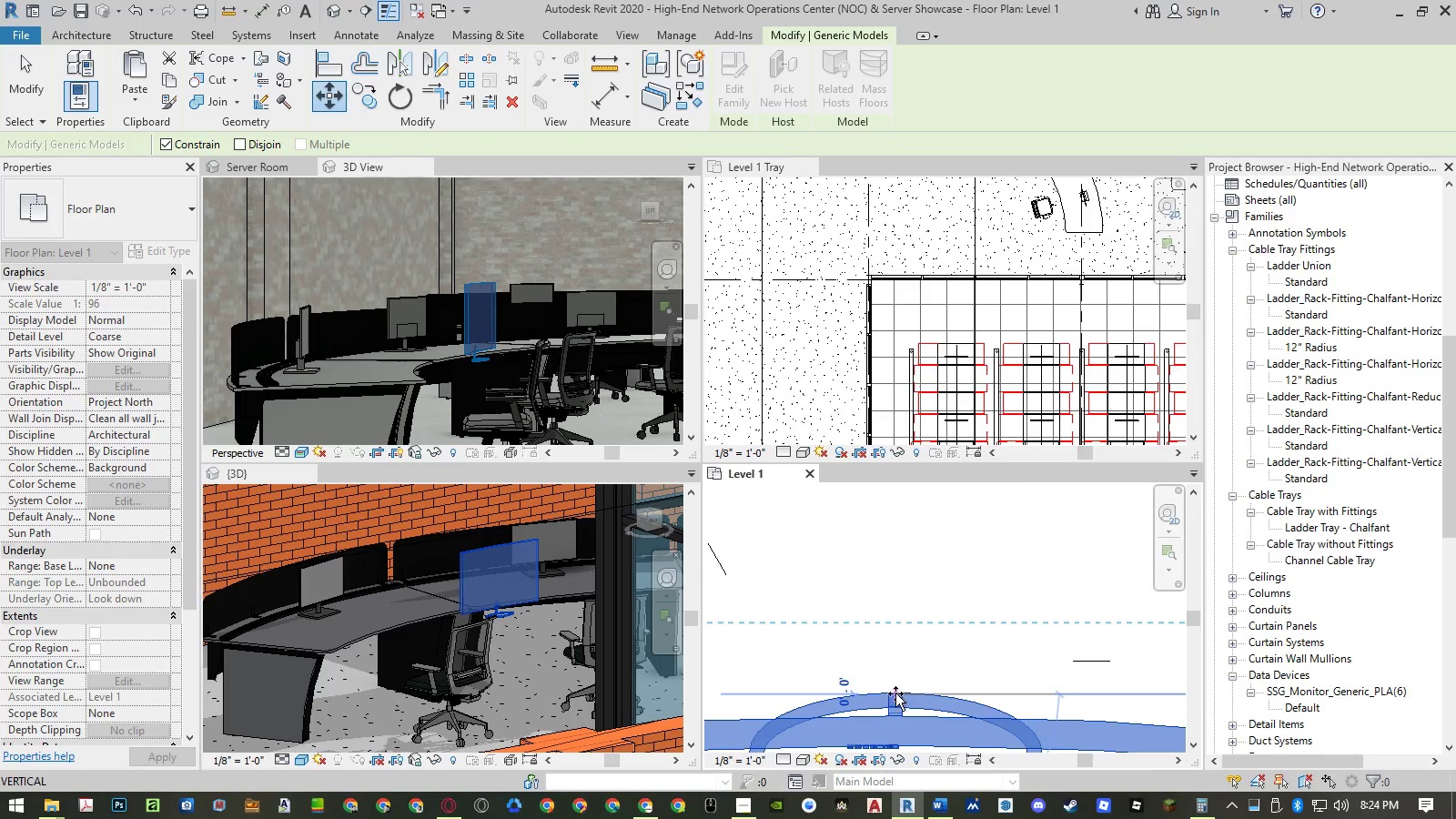 
scroll: coordinate [894, 693], scroll_direction: down, amount: 17.0
 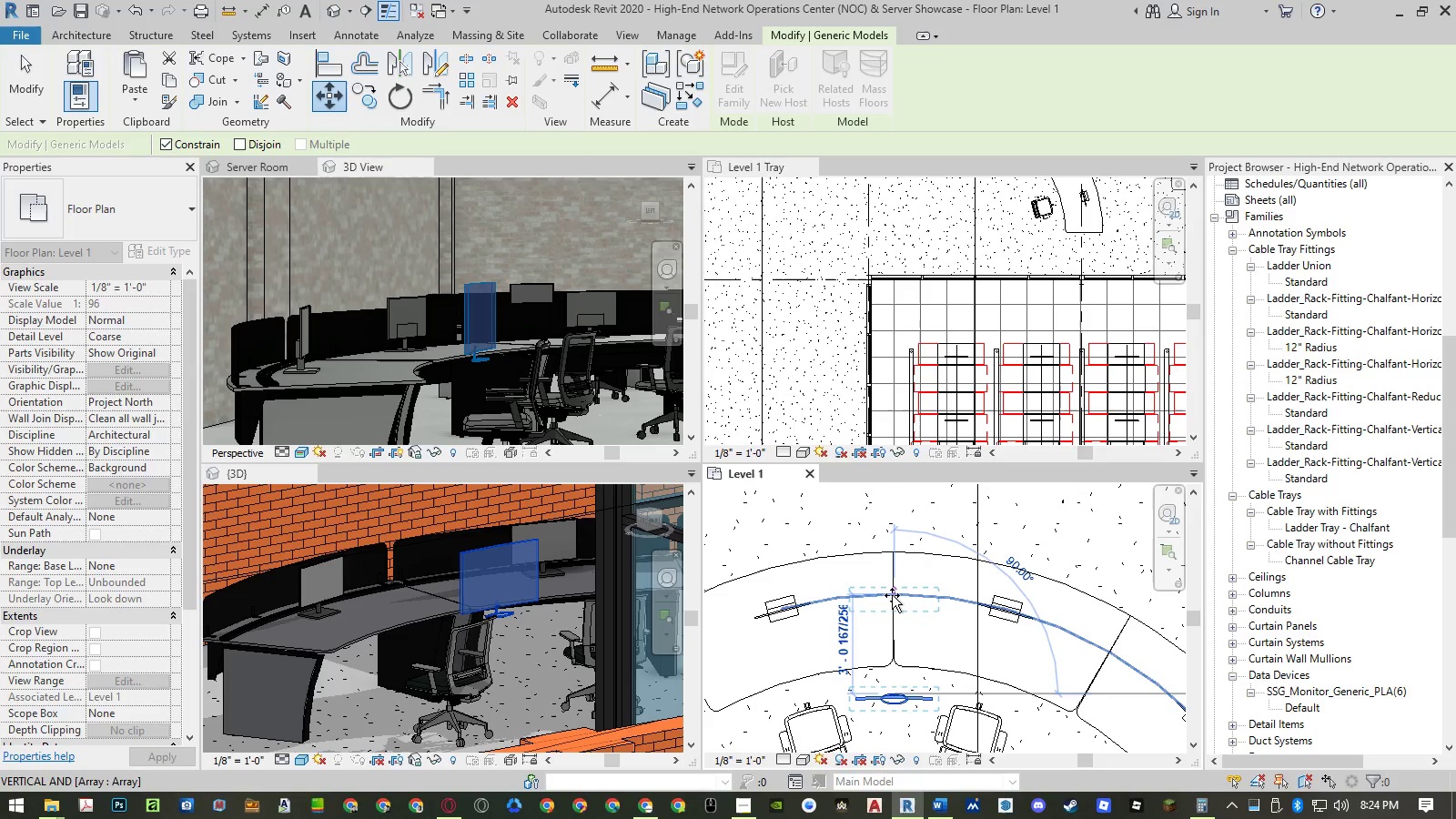 
left_click([892, 595])
 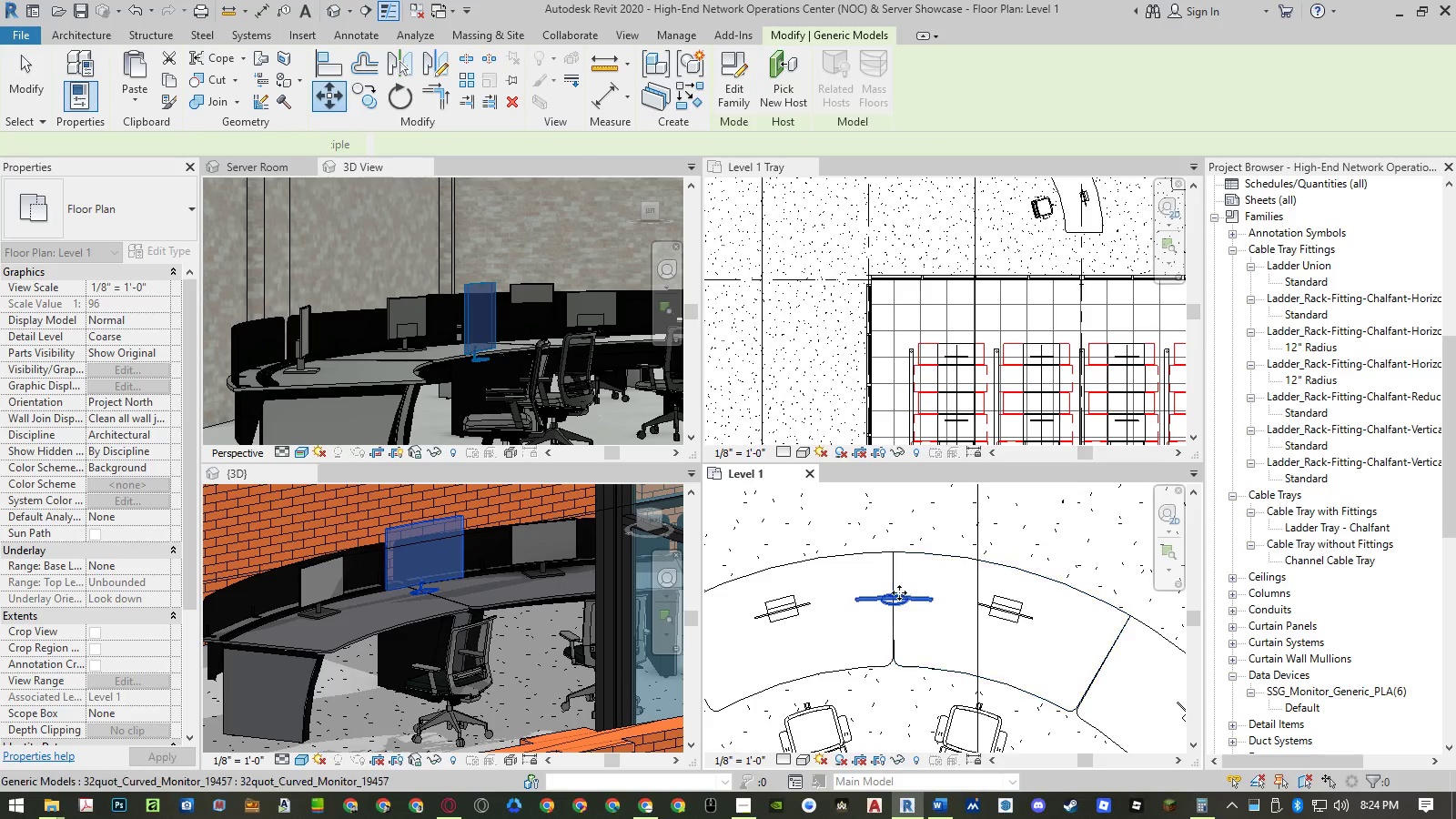 
type(mv)
 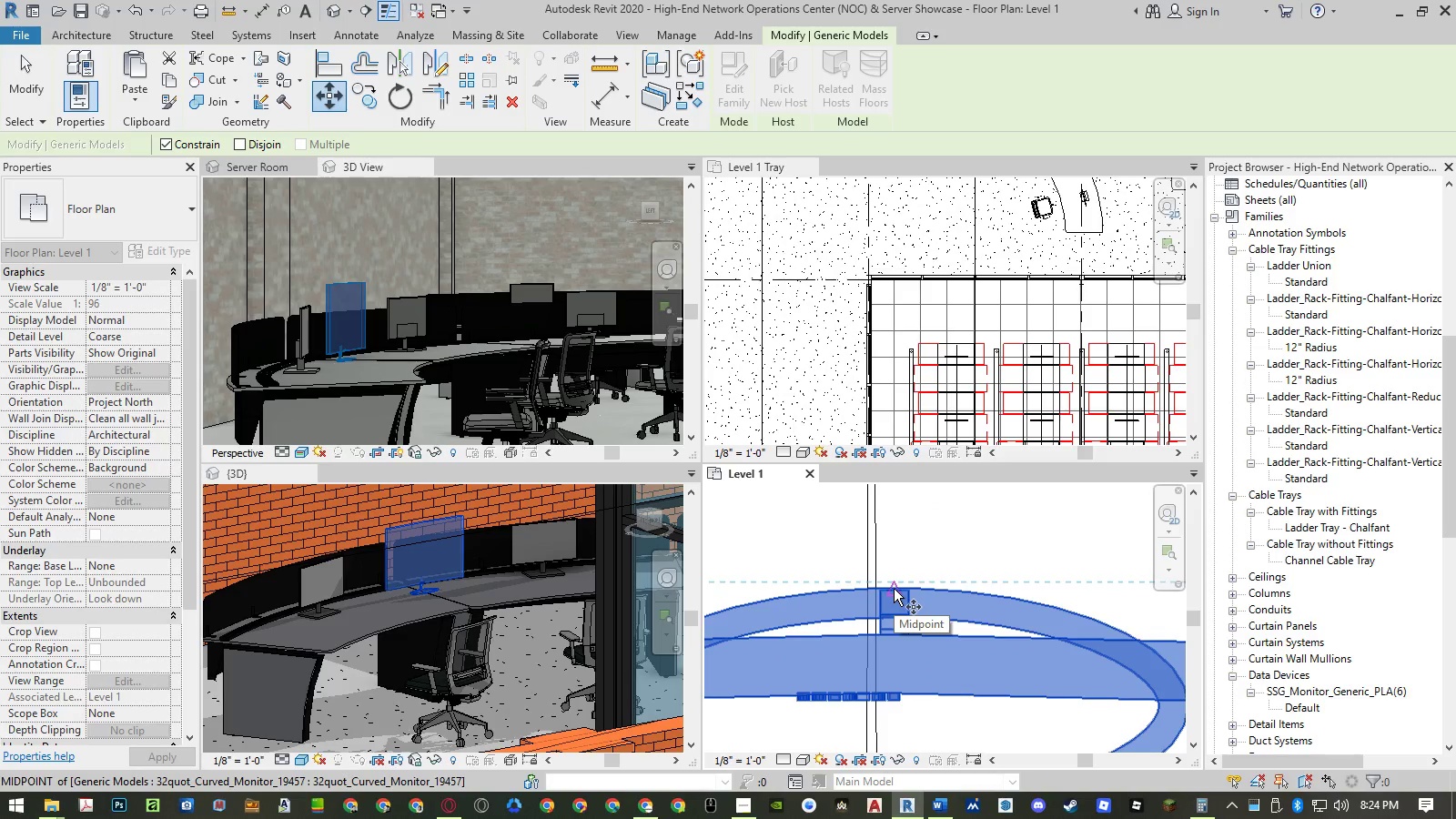 
scroll: coordinate [894, 584], scroll_direction: up, amount: 22.0
 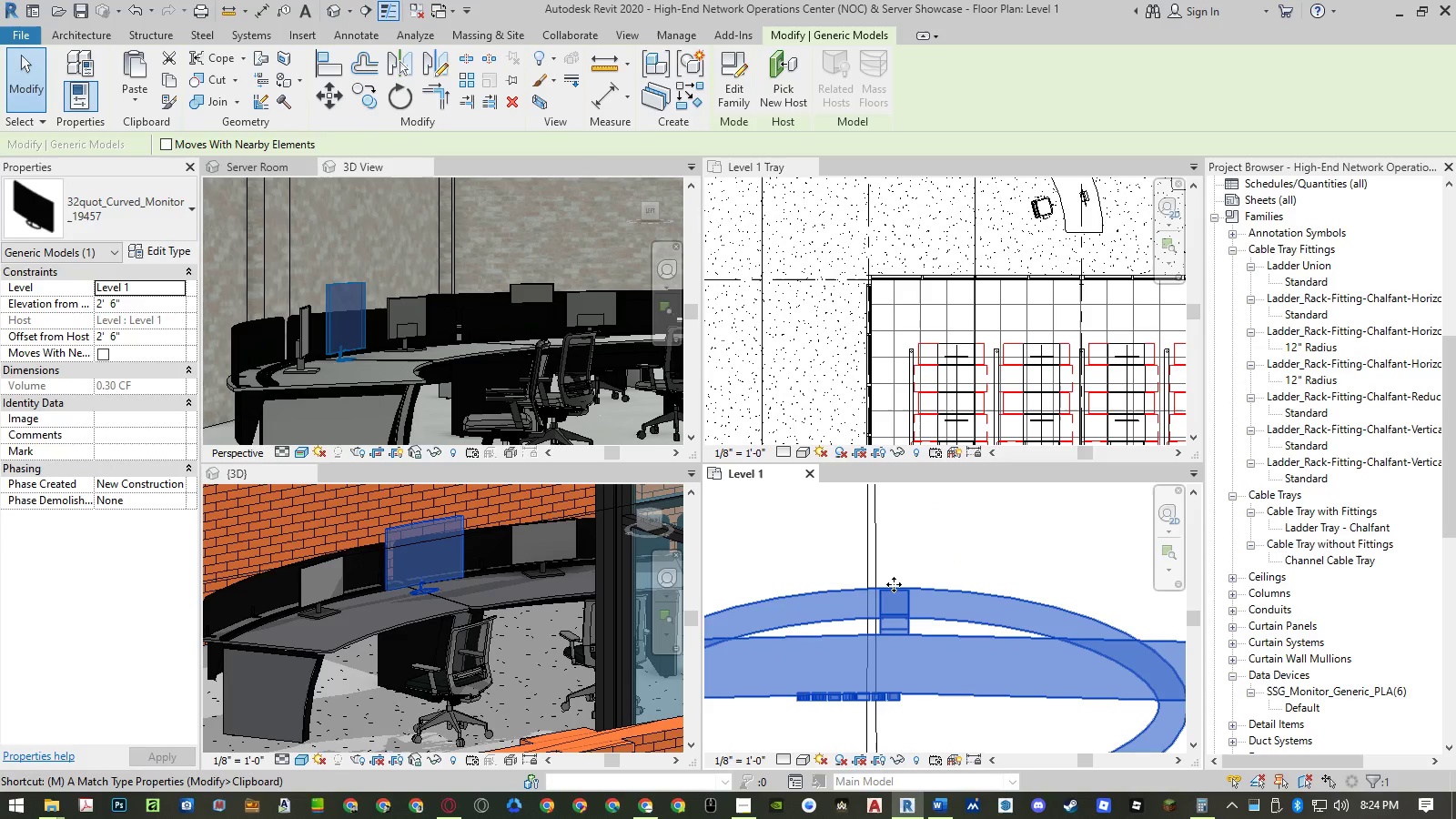 
left_click([894, 589])
 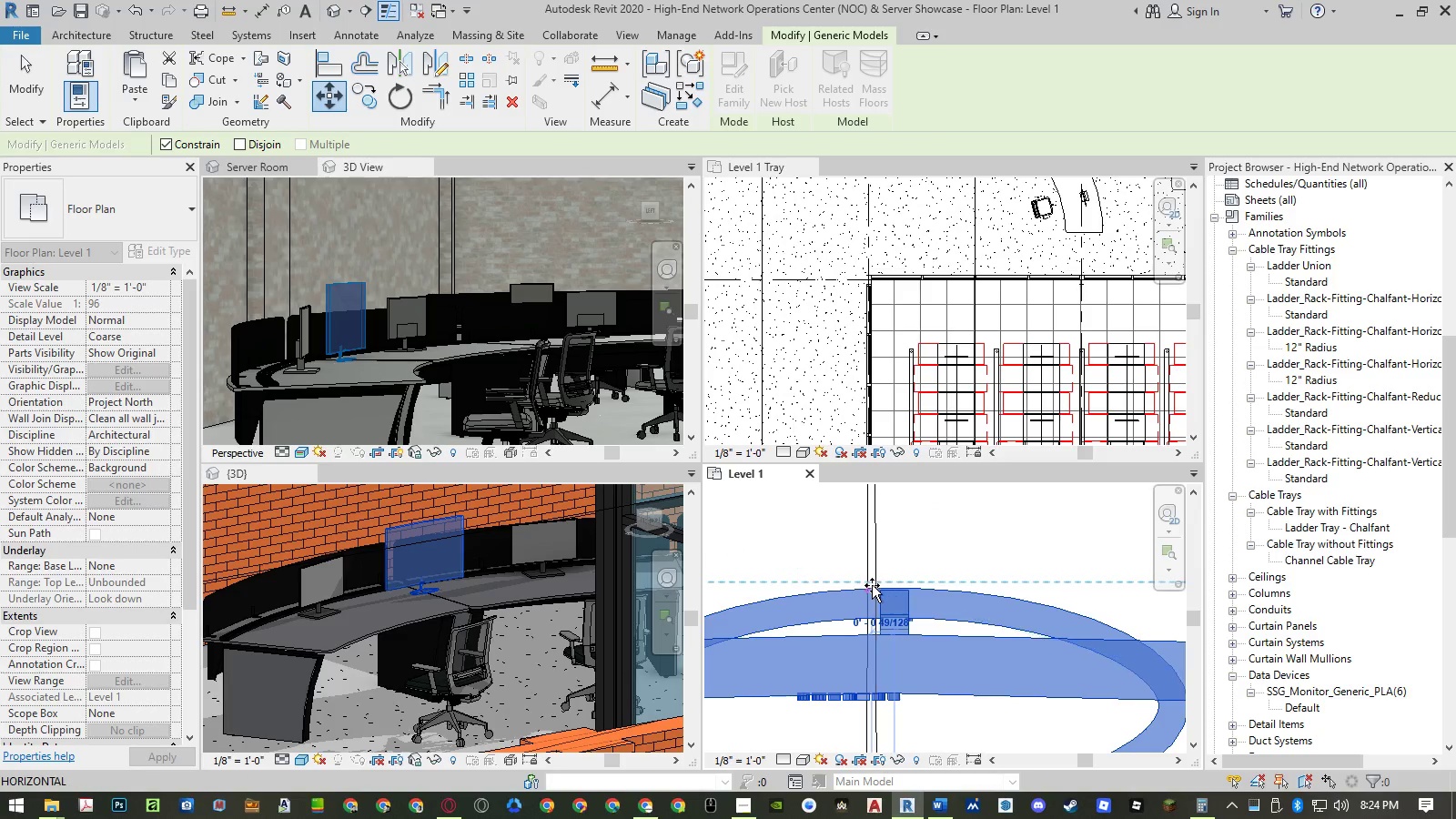 
scroll: coordinate [877, 594], scroll_direction: up, amount: 8.0
 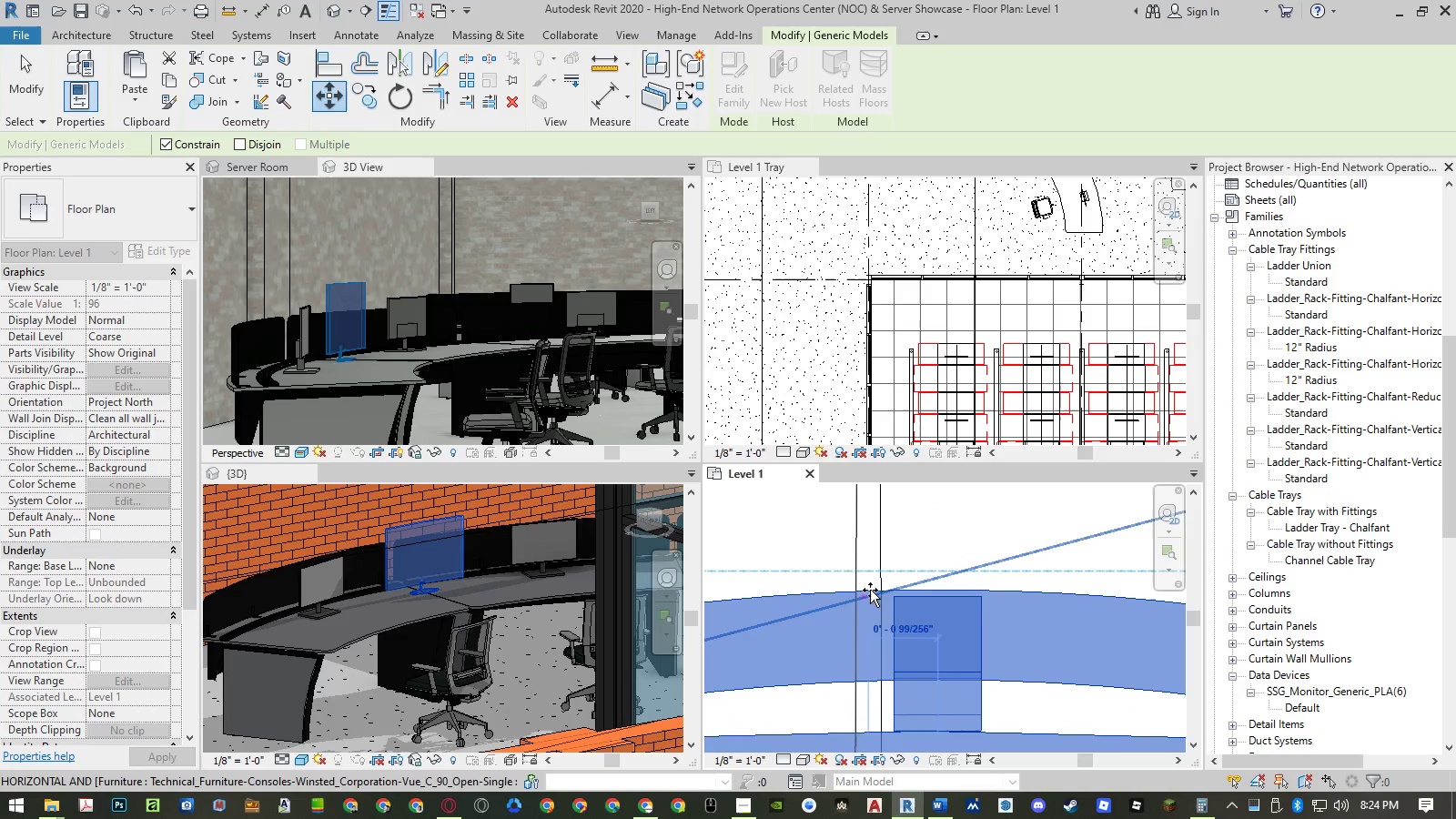 
left_click([869, 590])
 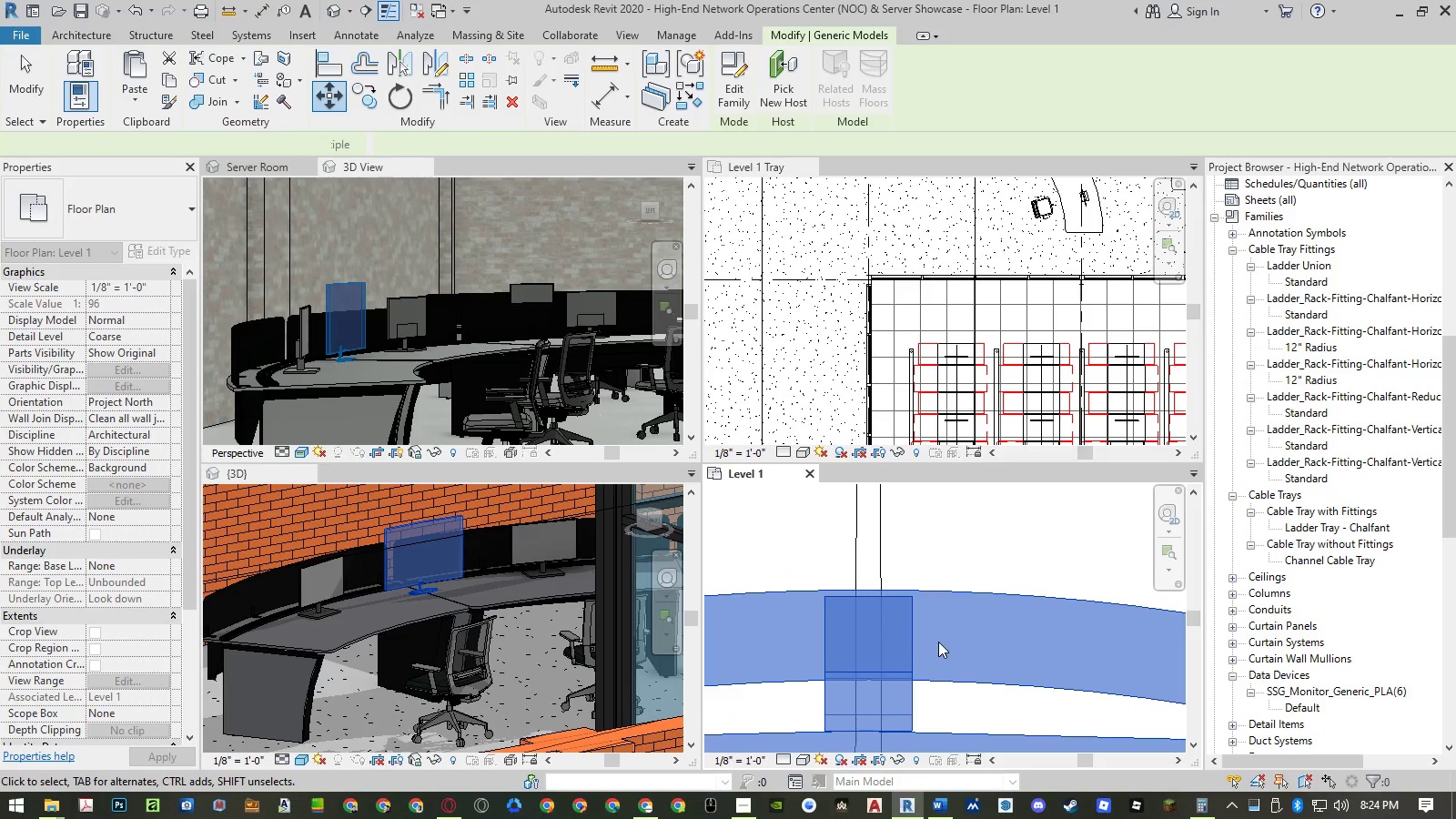 
scroll: coordinate [935, 545], scroll_direction: down, amount: 37.0
 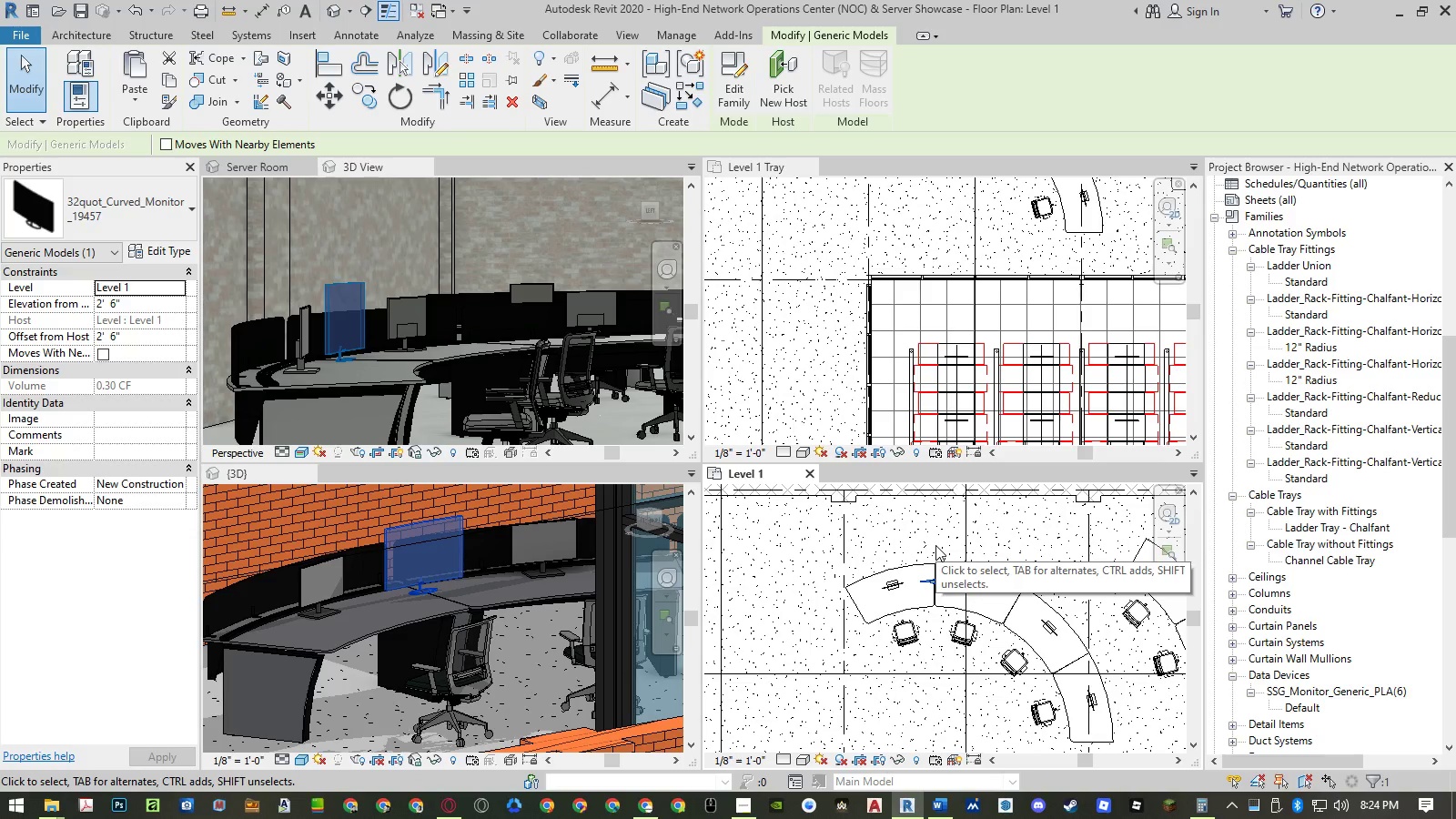 
type(ro)
 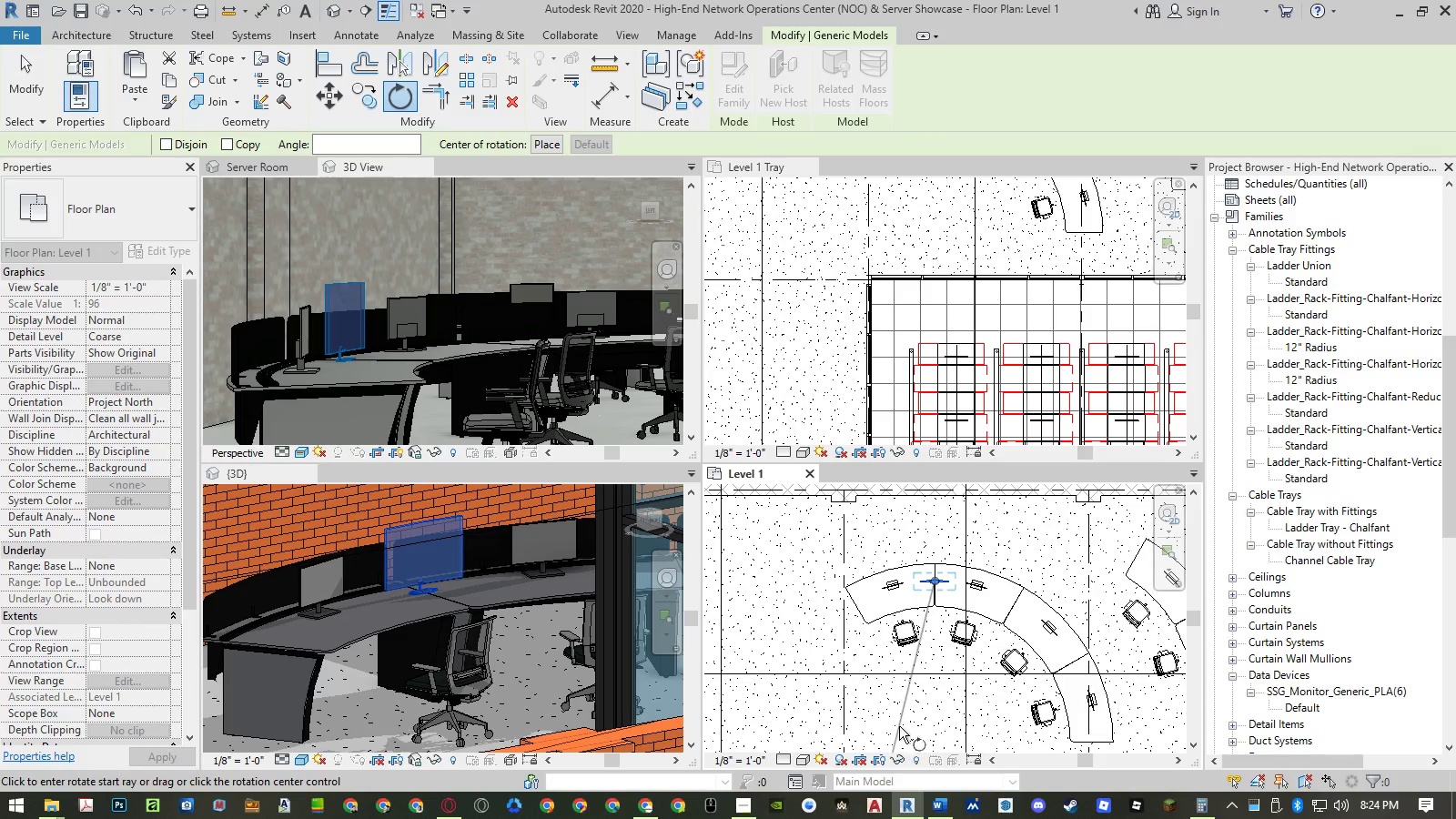 
left_click([549, 143])
 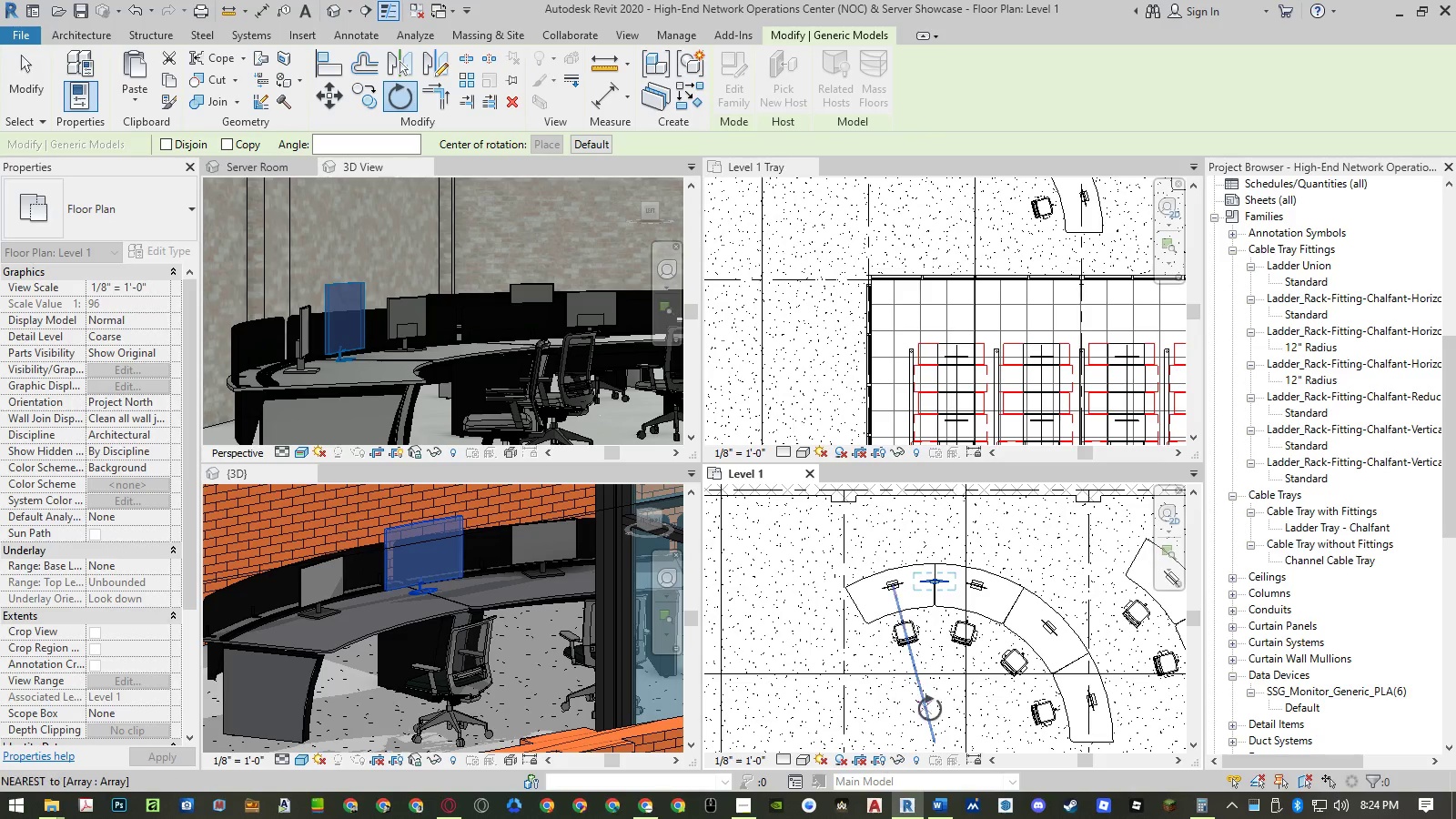 
scroll: coordinate [932, 694], scroll_direction: down, amount: 2.0
 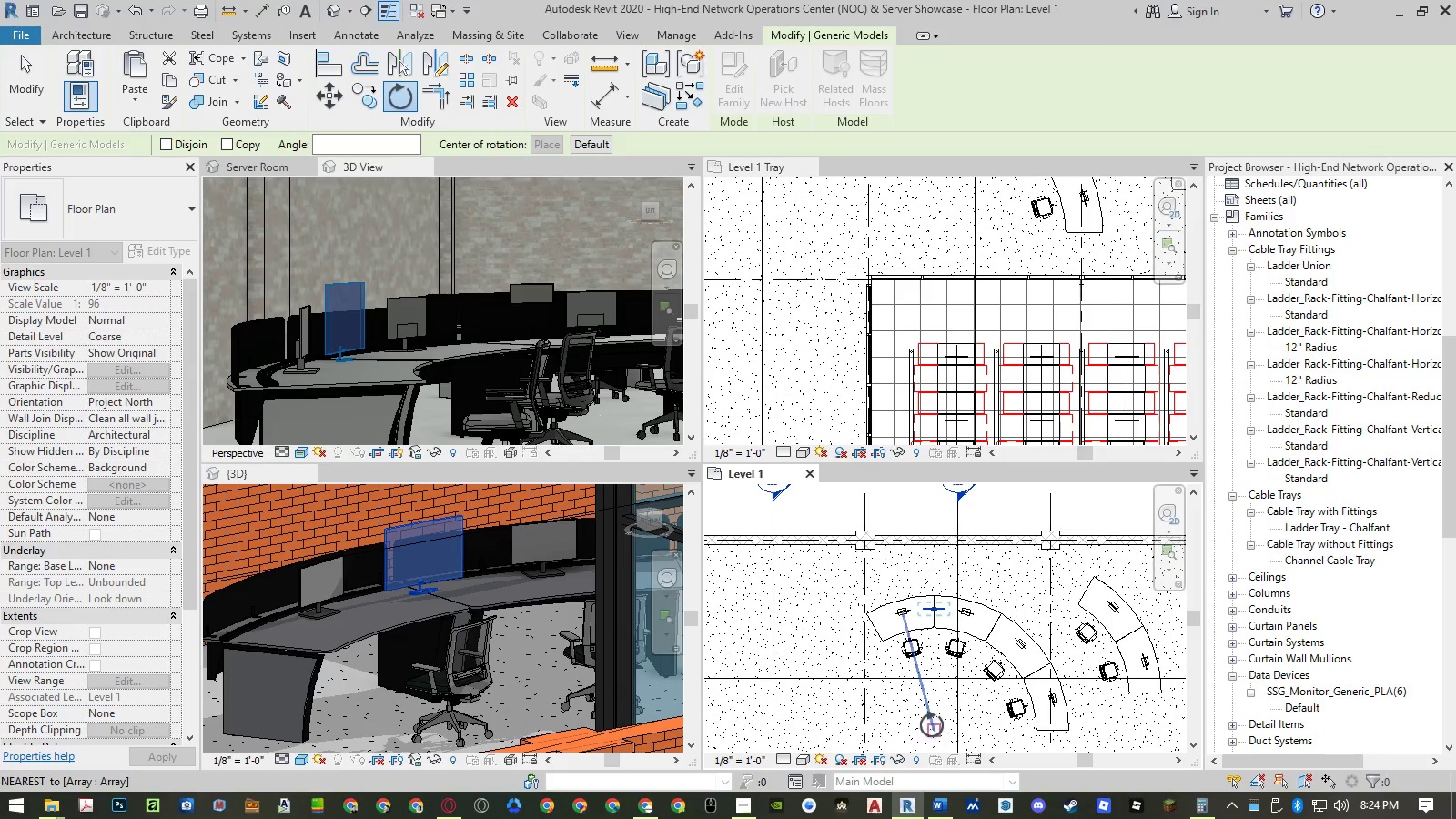 
left_click([932, 728])
 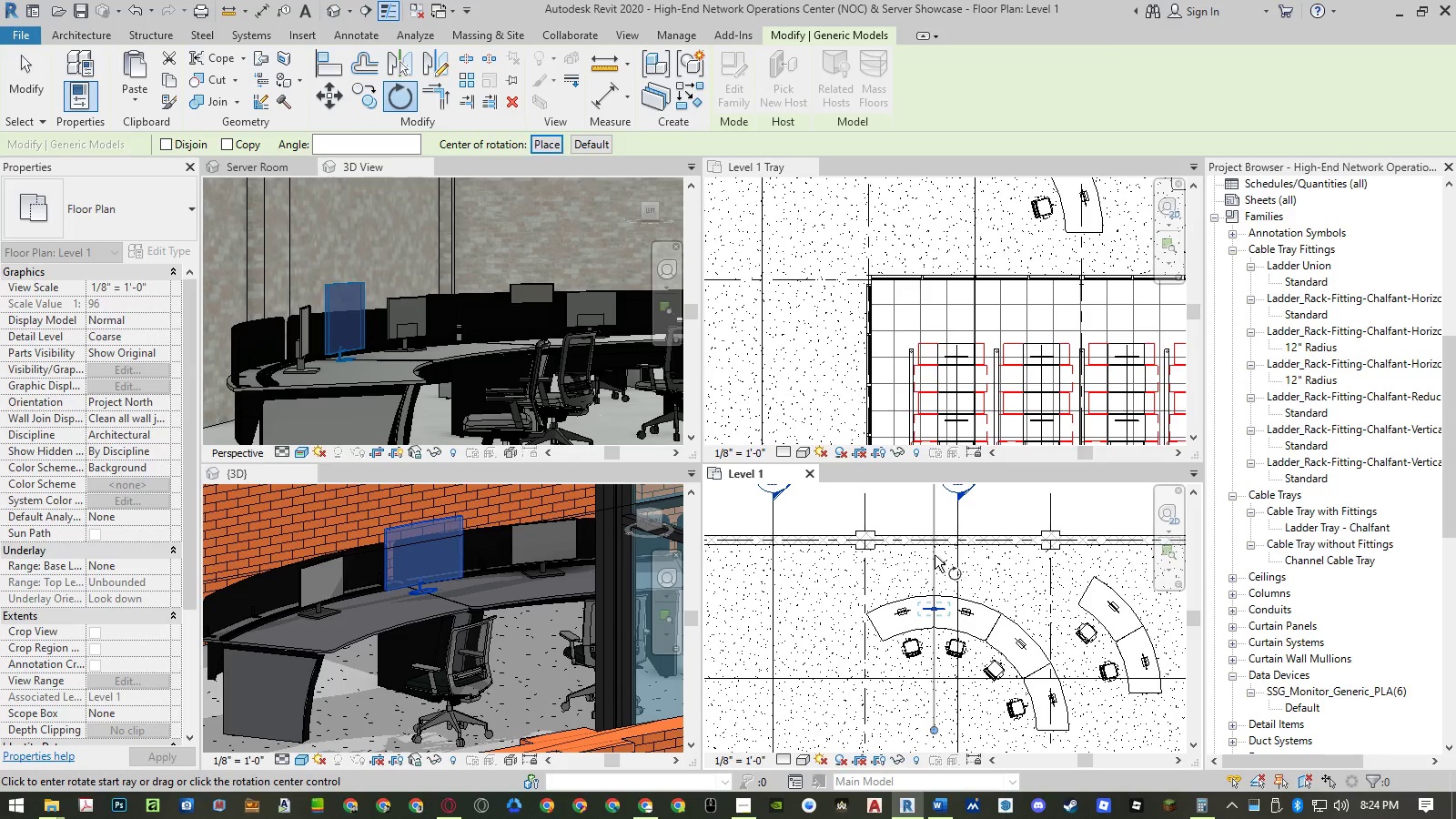 
left_click([935, 555])
 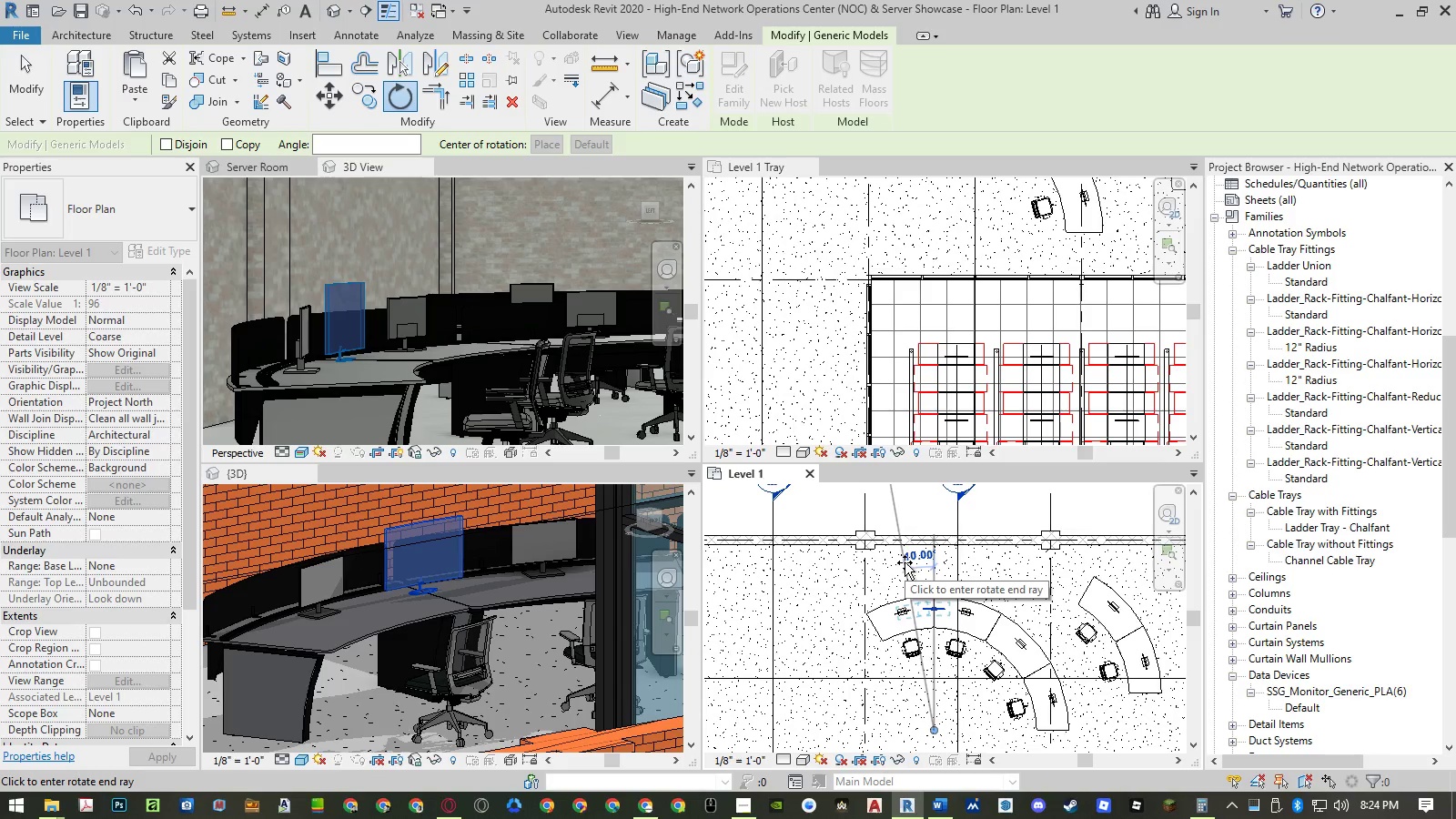 
key(Numpad1)
 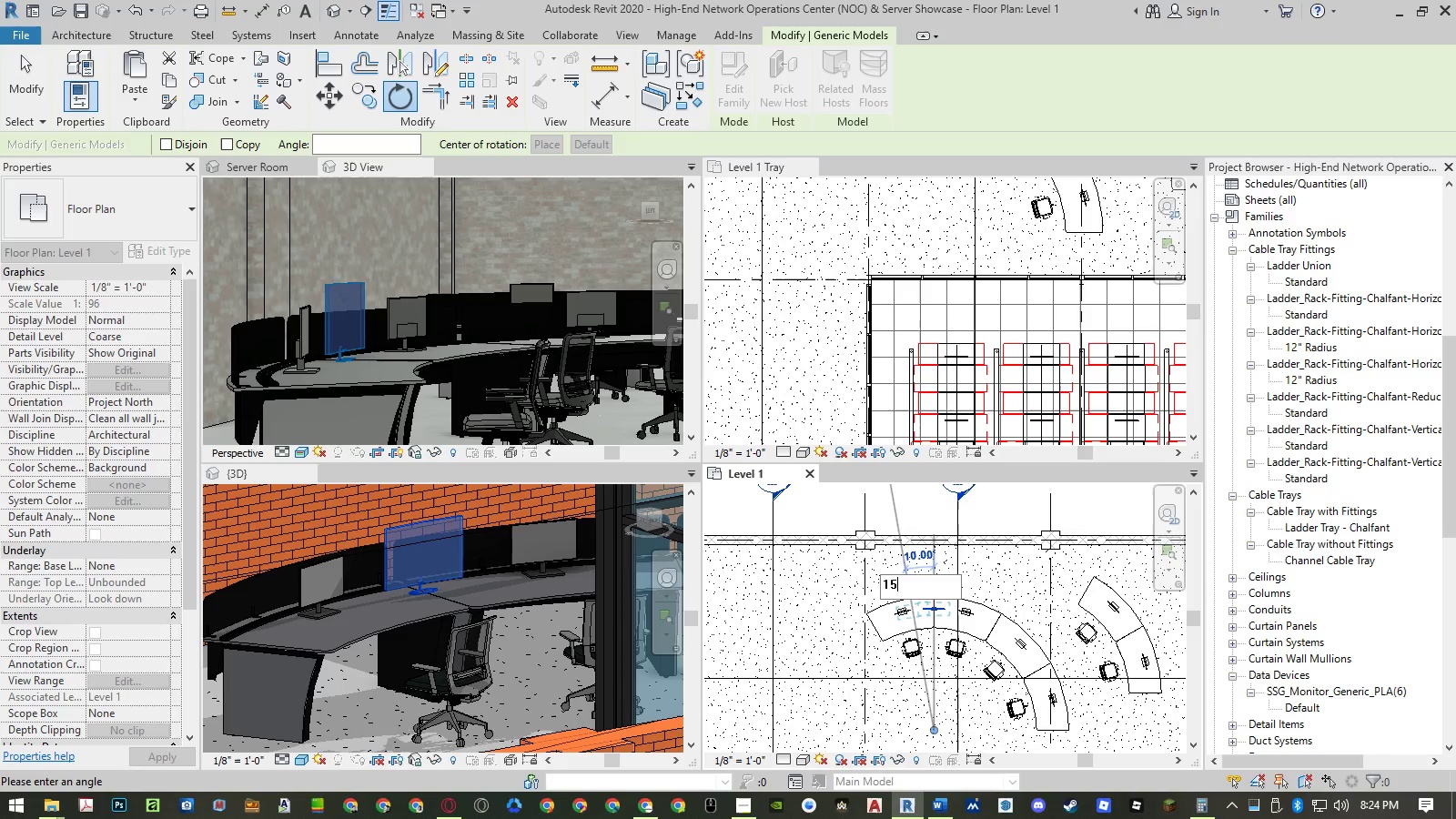 
key(Numpad5)
 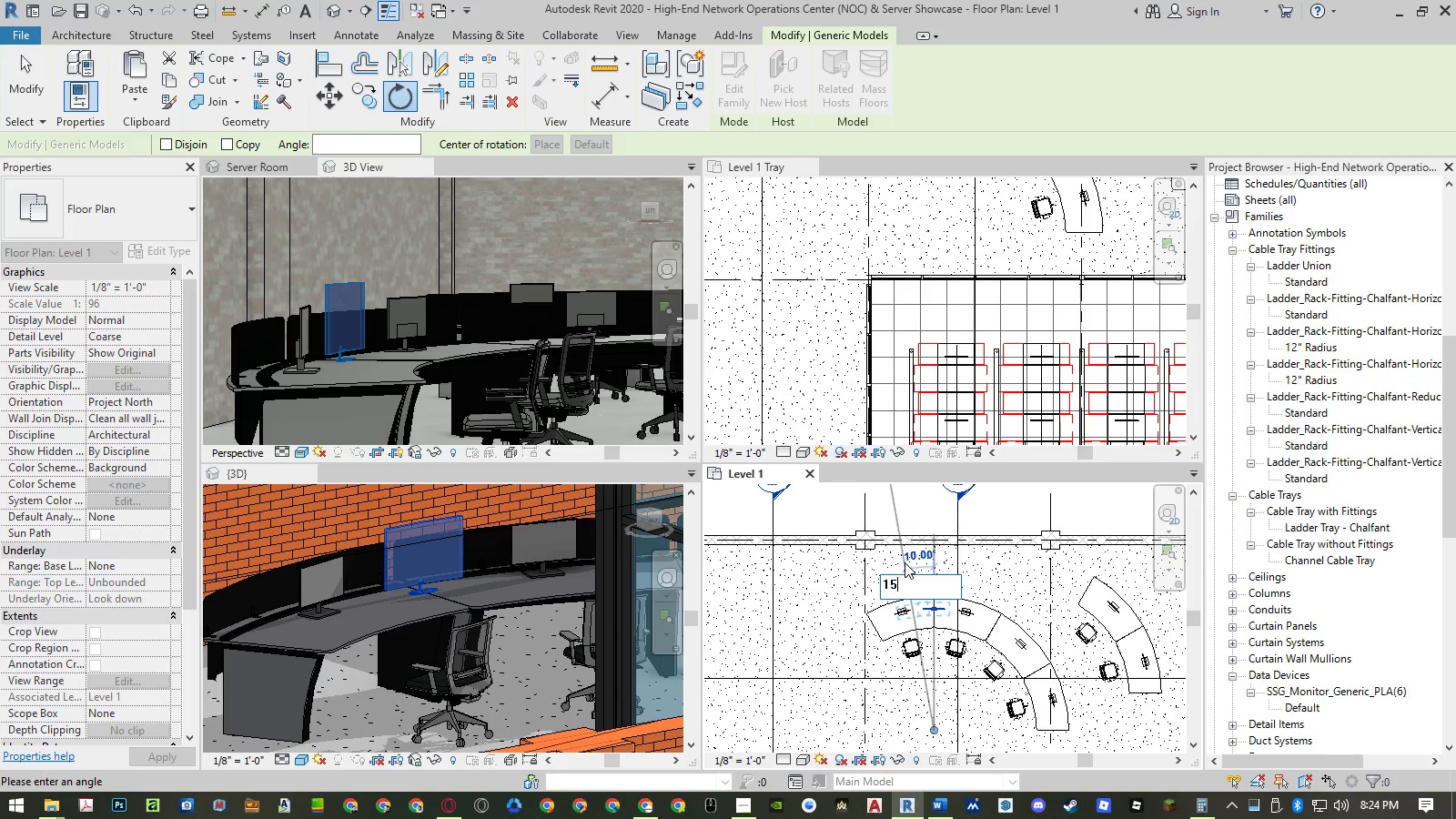 
key(NumpadEnter)
 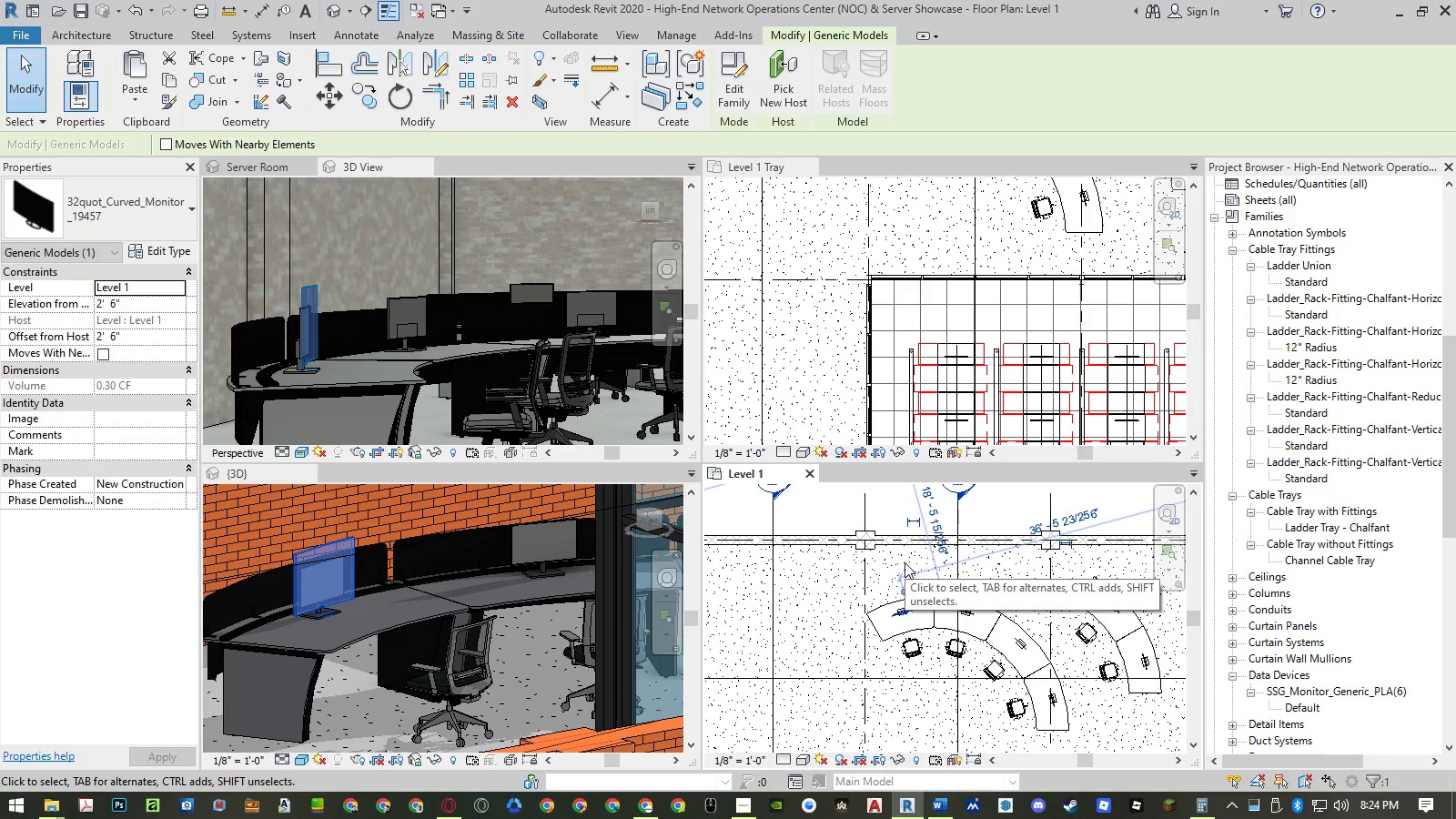 
key(Escape)
 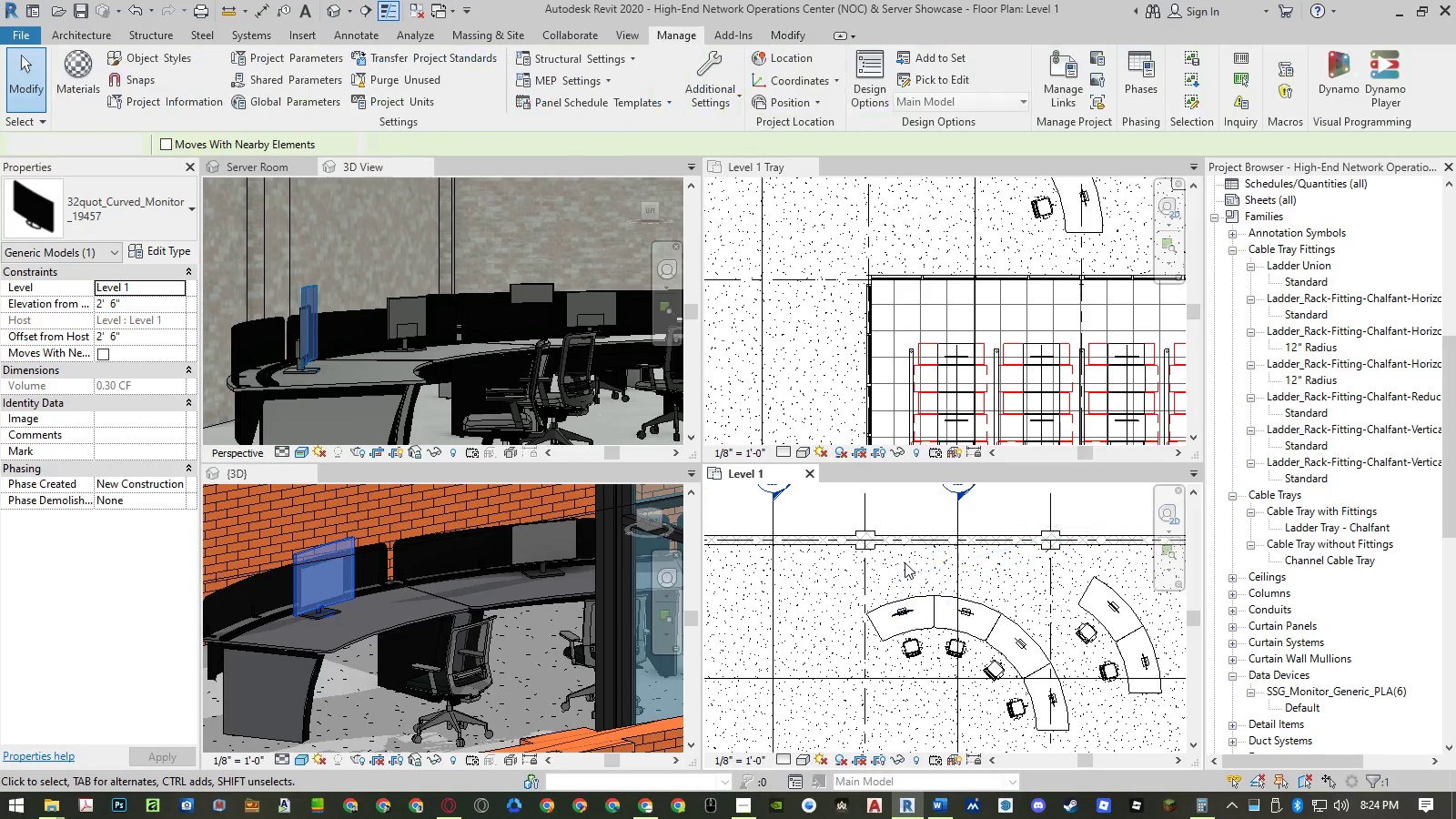 
key(Escape)
 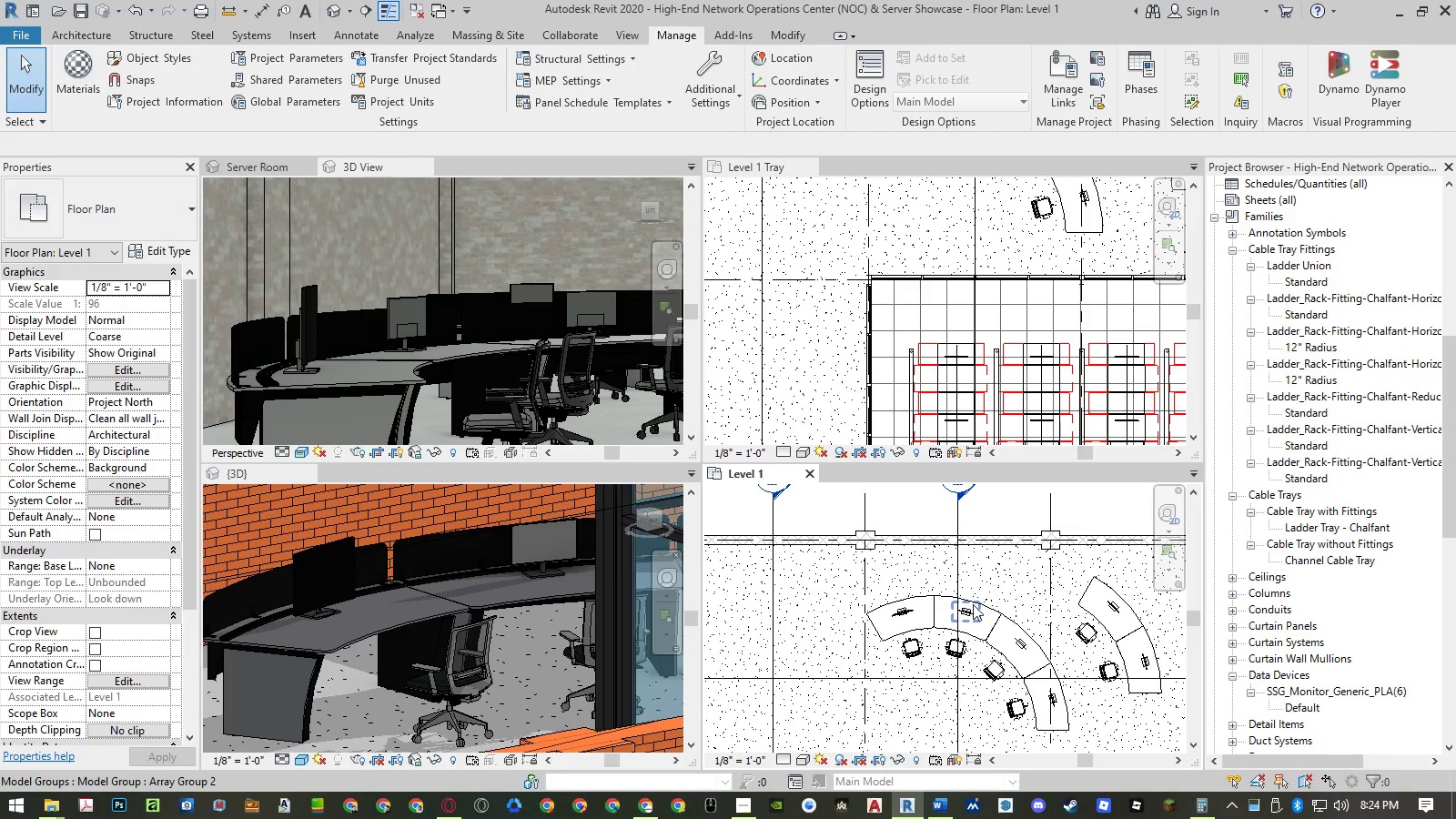 
key(Escape)
 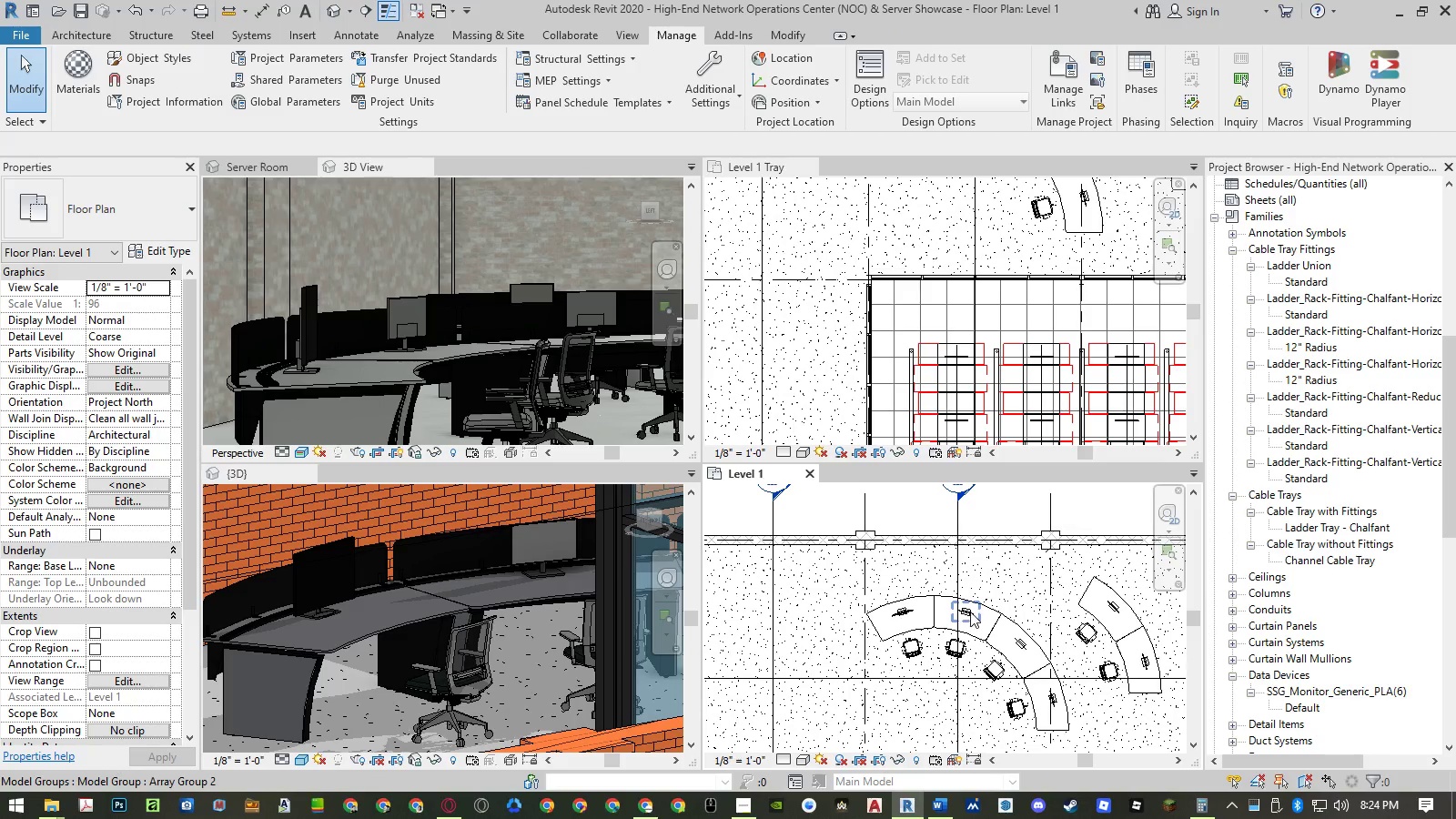 
left_click([970, 612])
 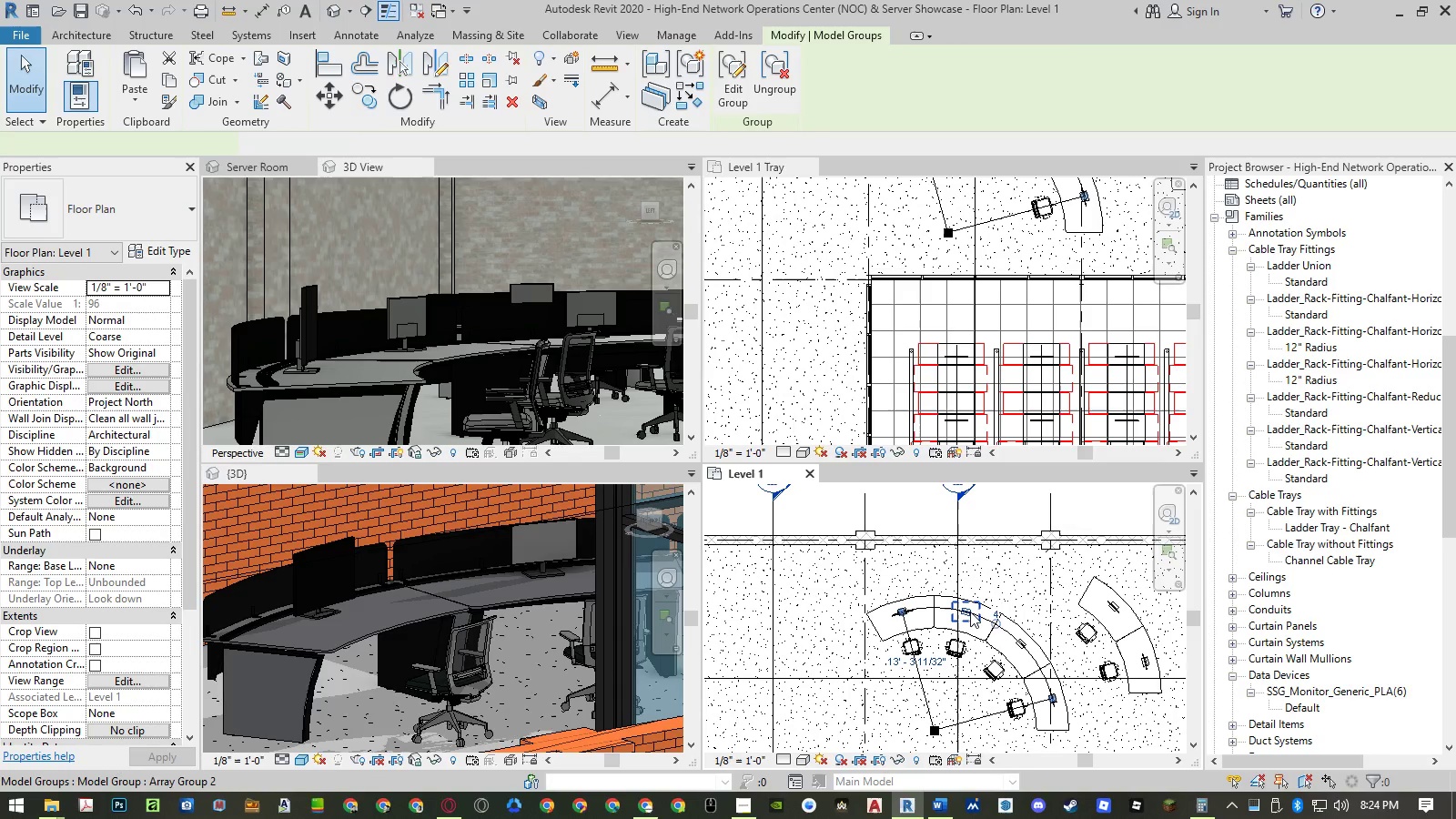 
right_click([970, 612])
 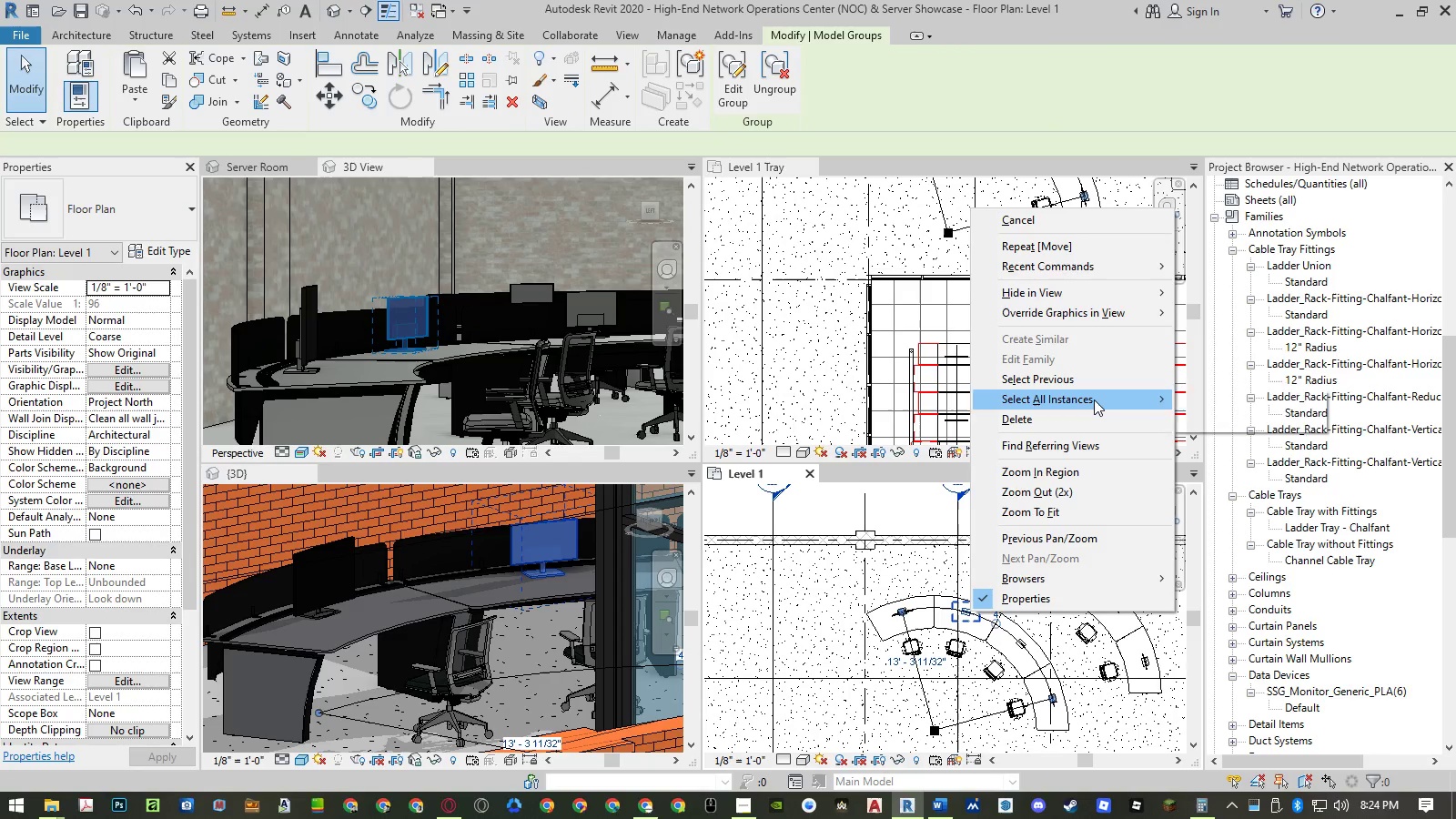 
double_click([1248, 399])
 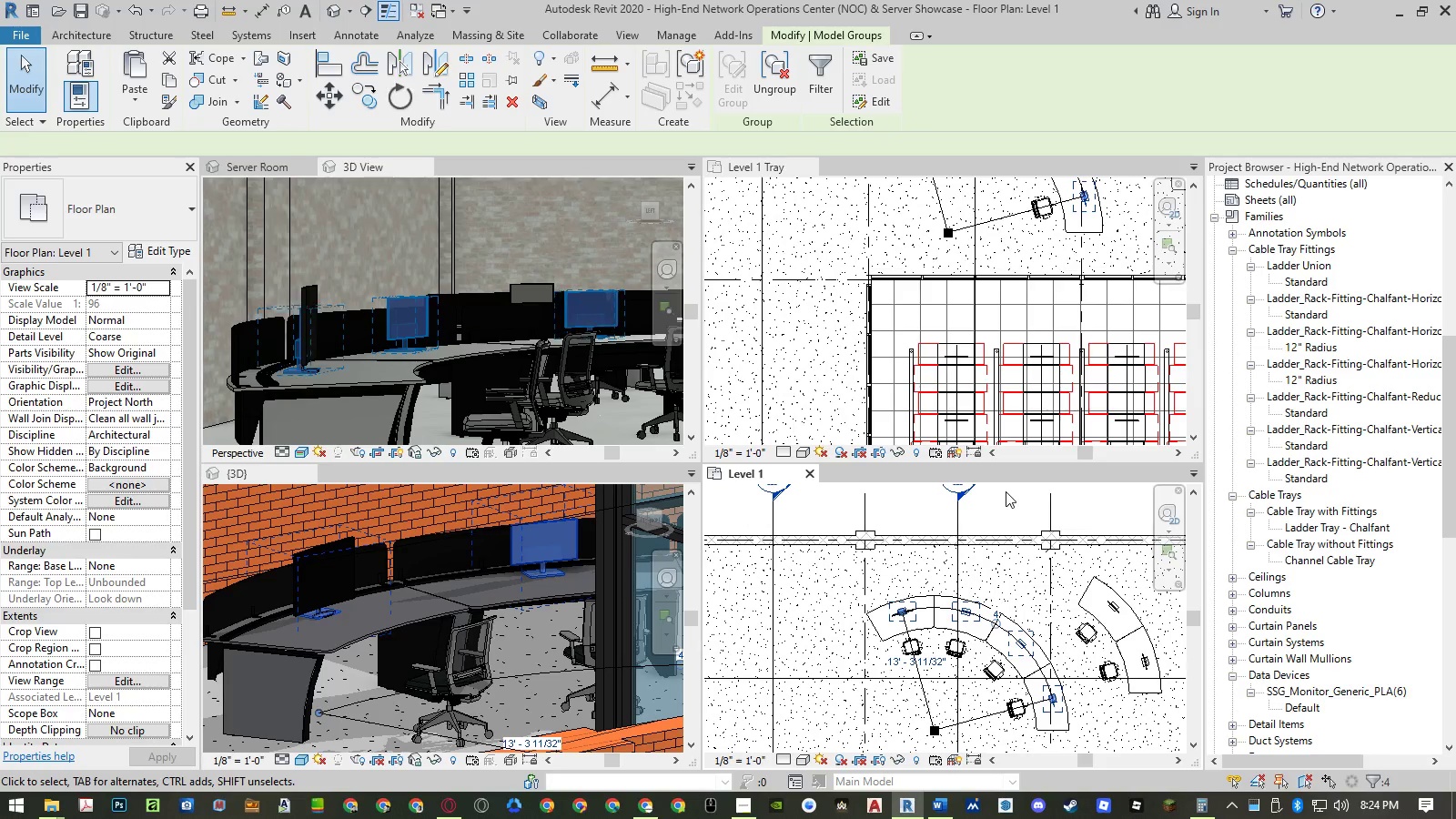 
key(Delete)
 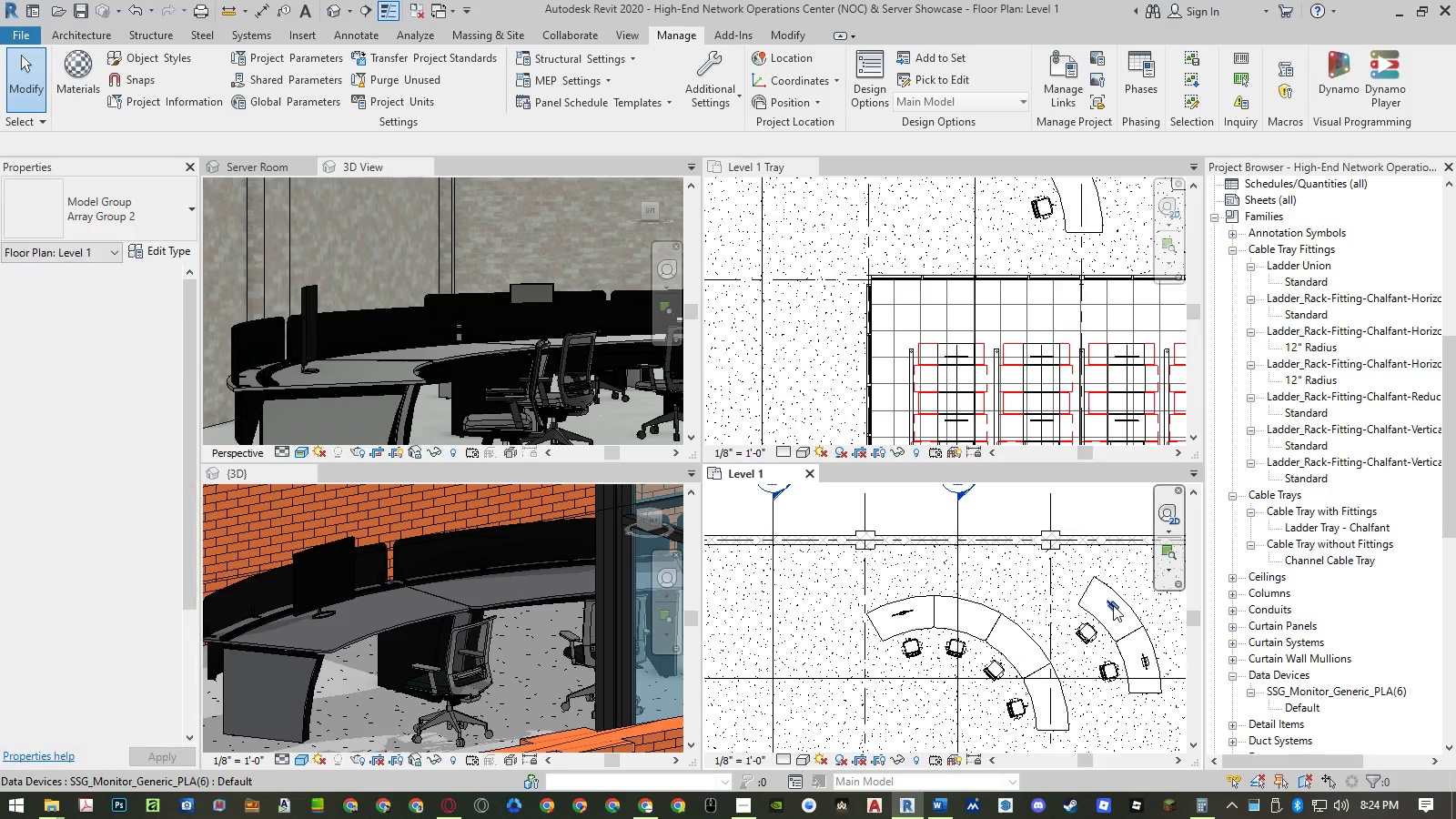 
left_click([1113, 605])
 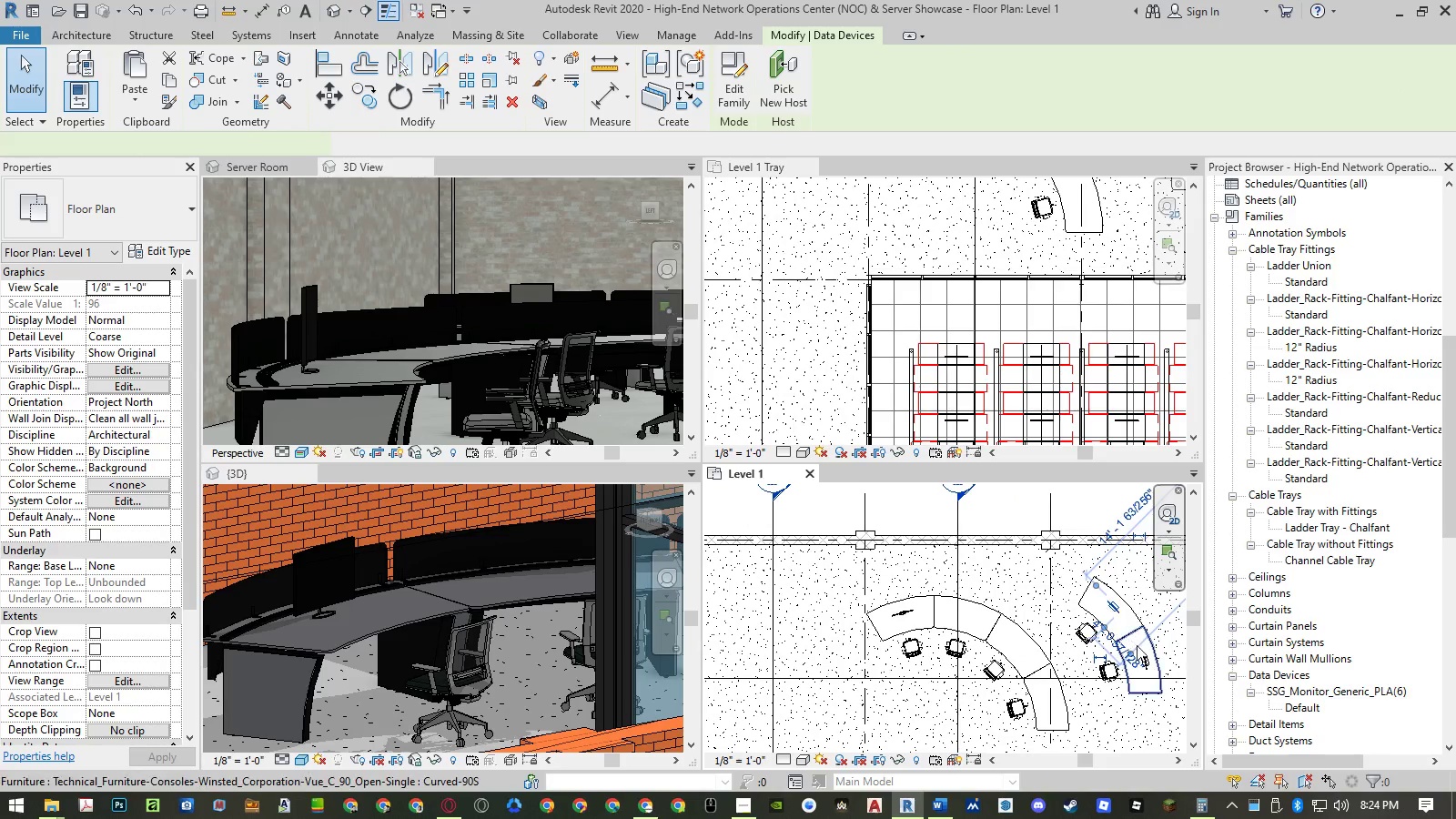 
key(Delete)
 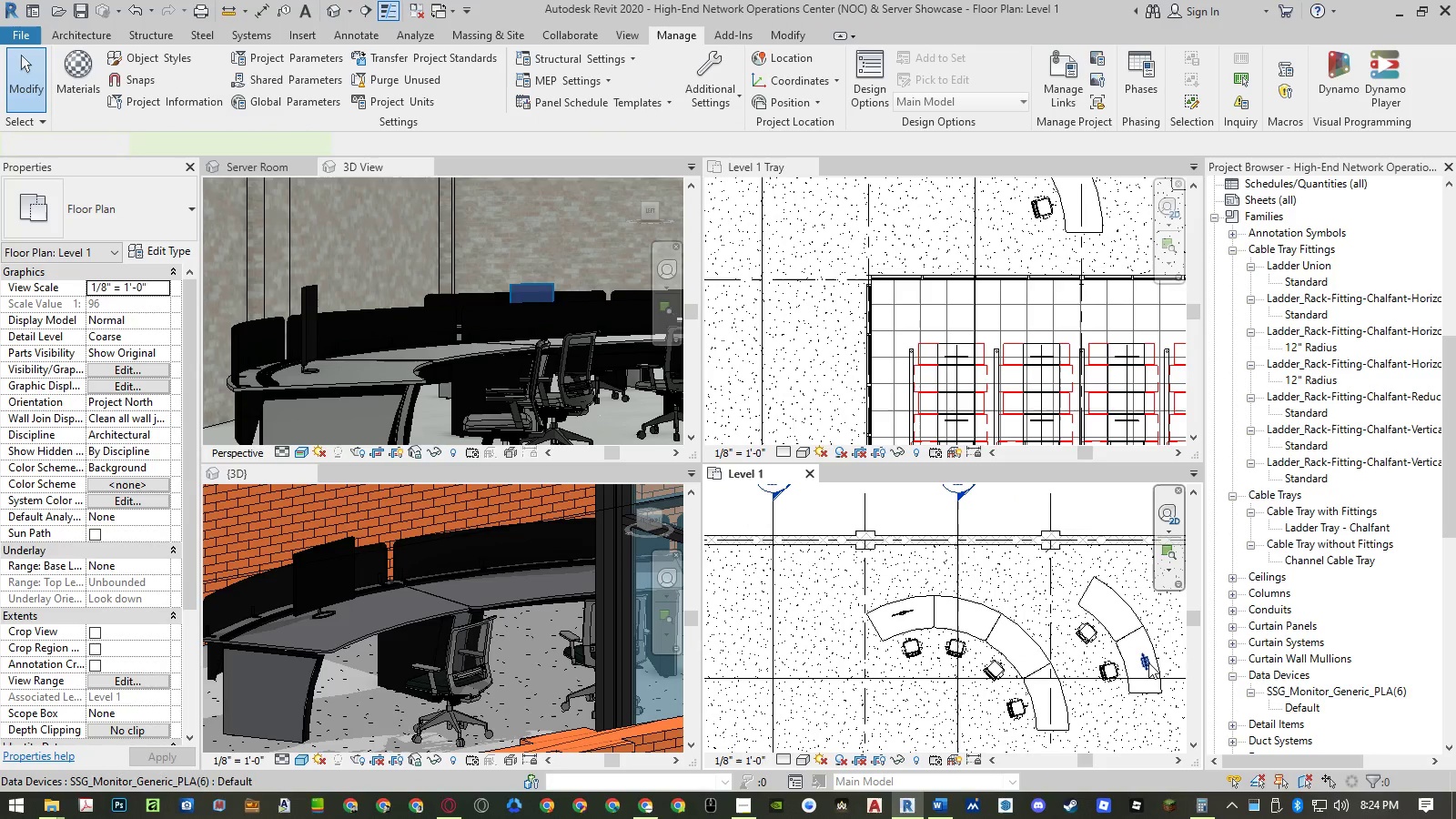 
left_click([1148, 662])
 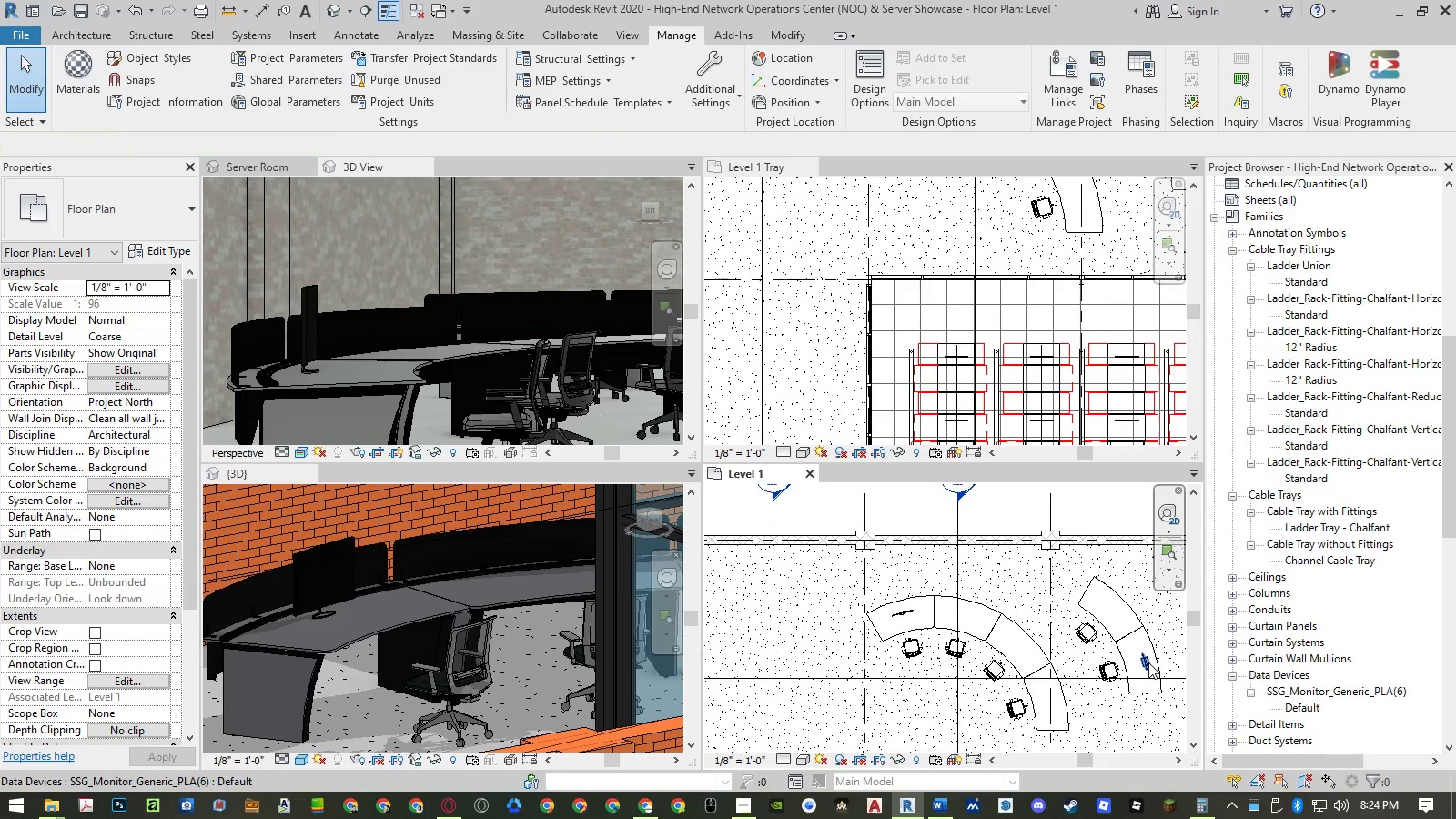 
key(Delete)
 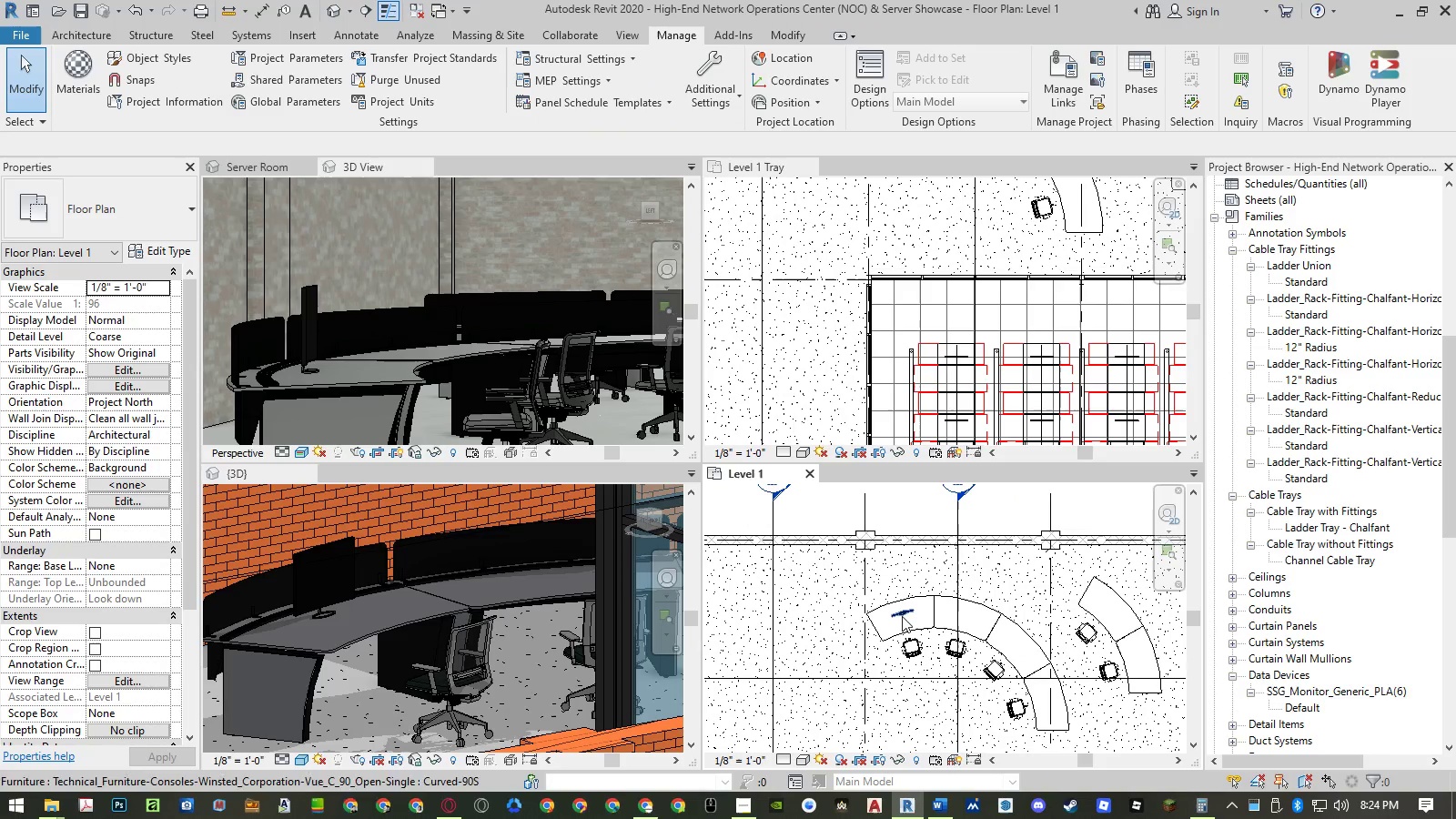 
left_click([902, 614])
 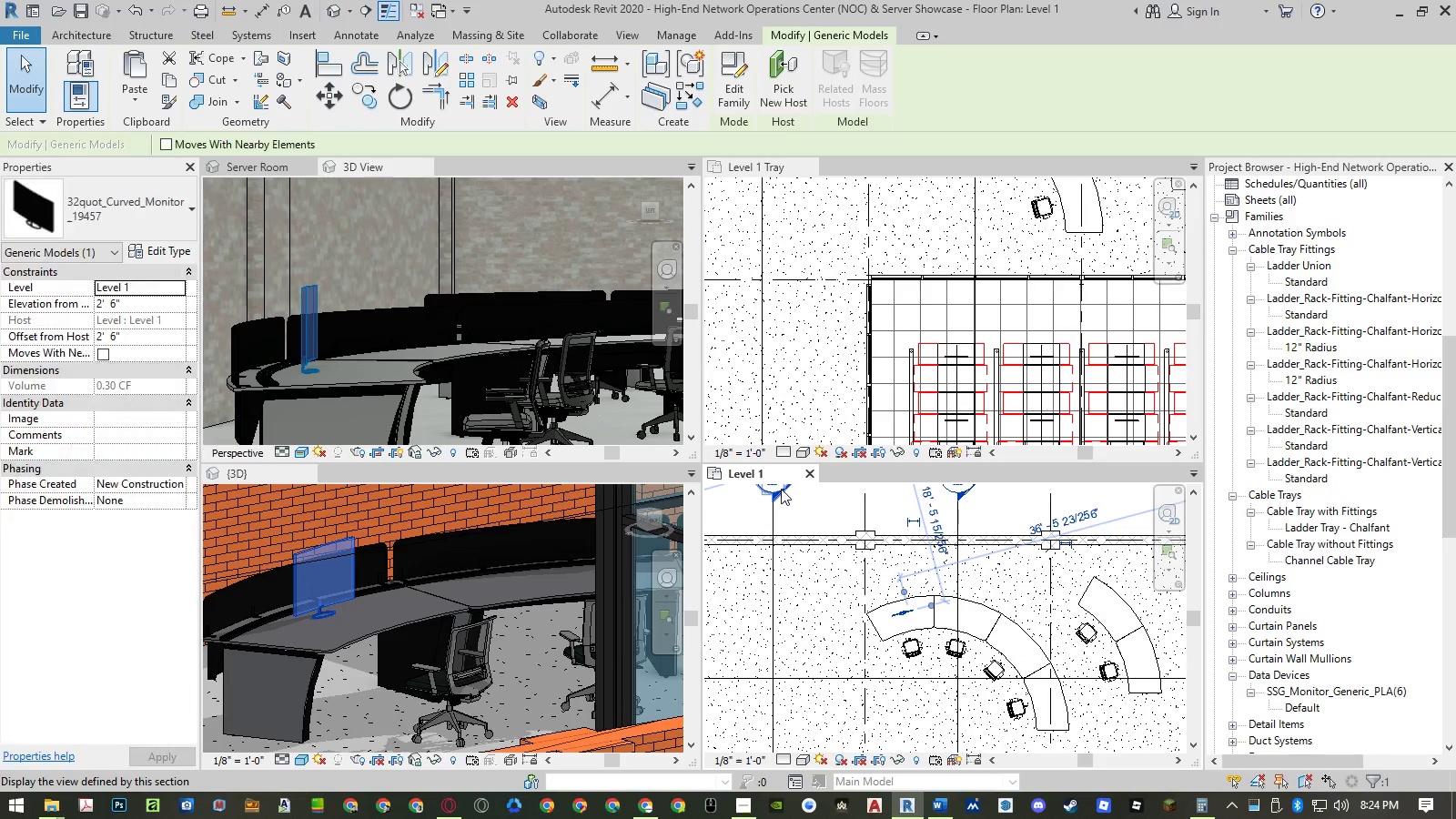 
key(R)
 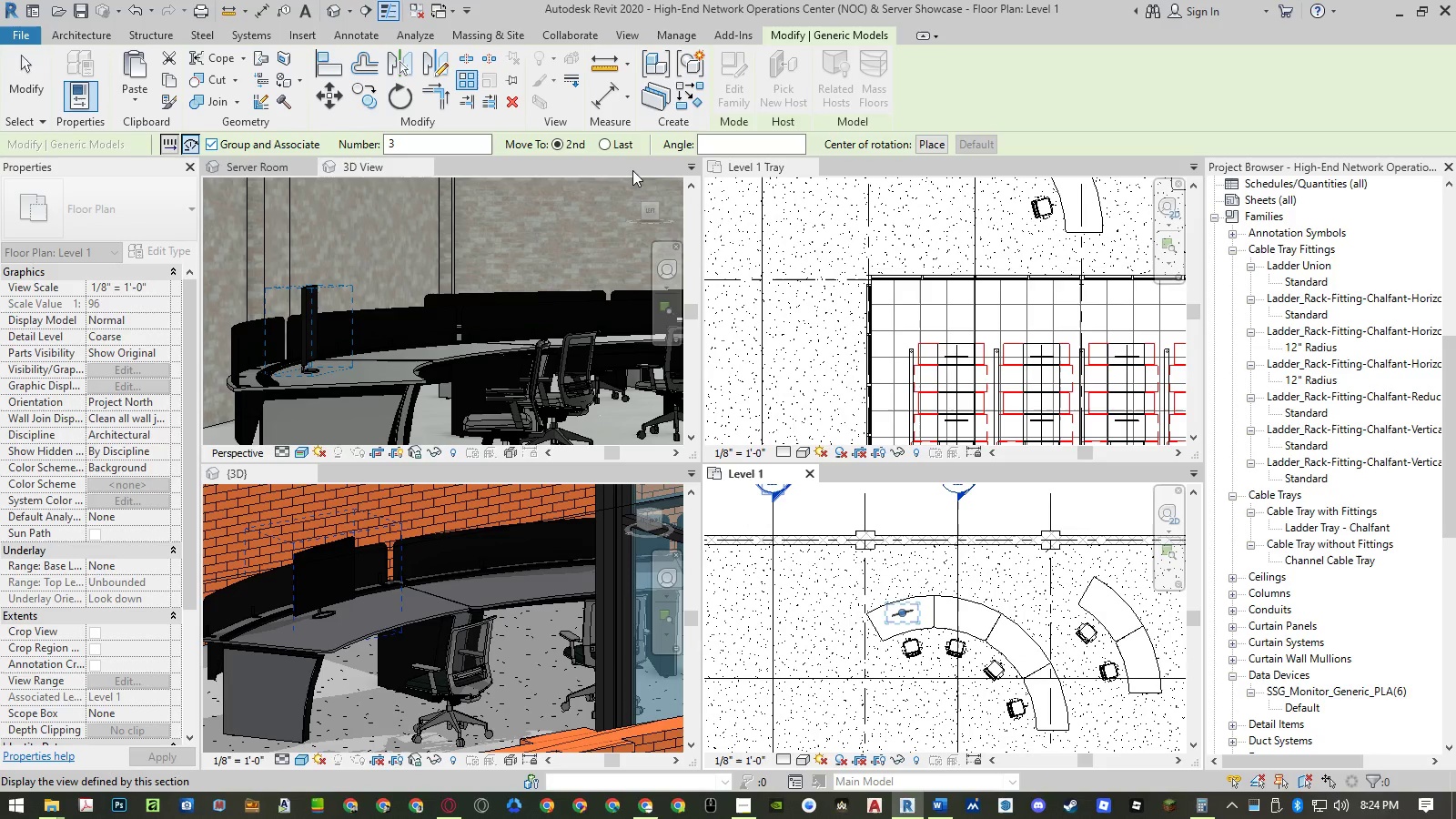 
left_click([920, 139])
 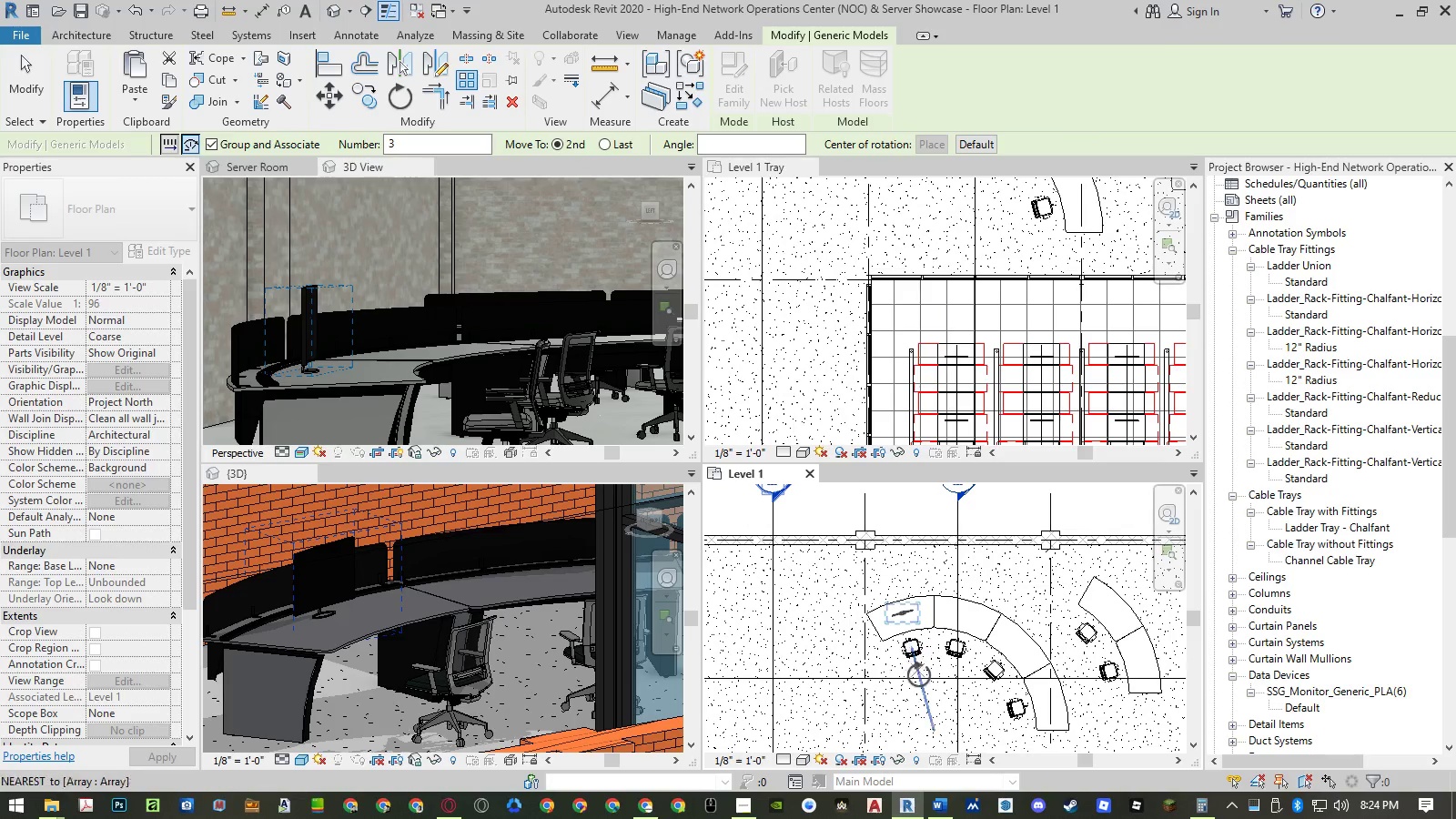 
scroll: coordinate [925, 664], scroll_direction: down, amount: 3.0
 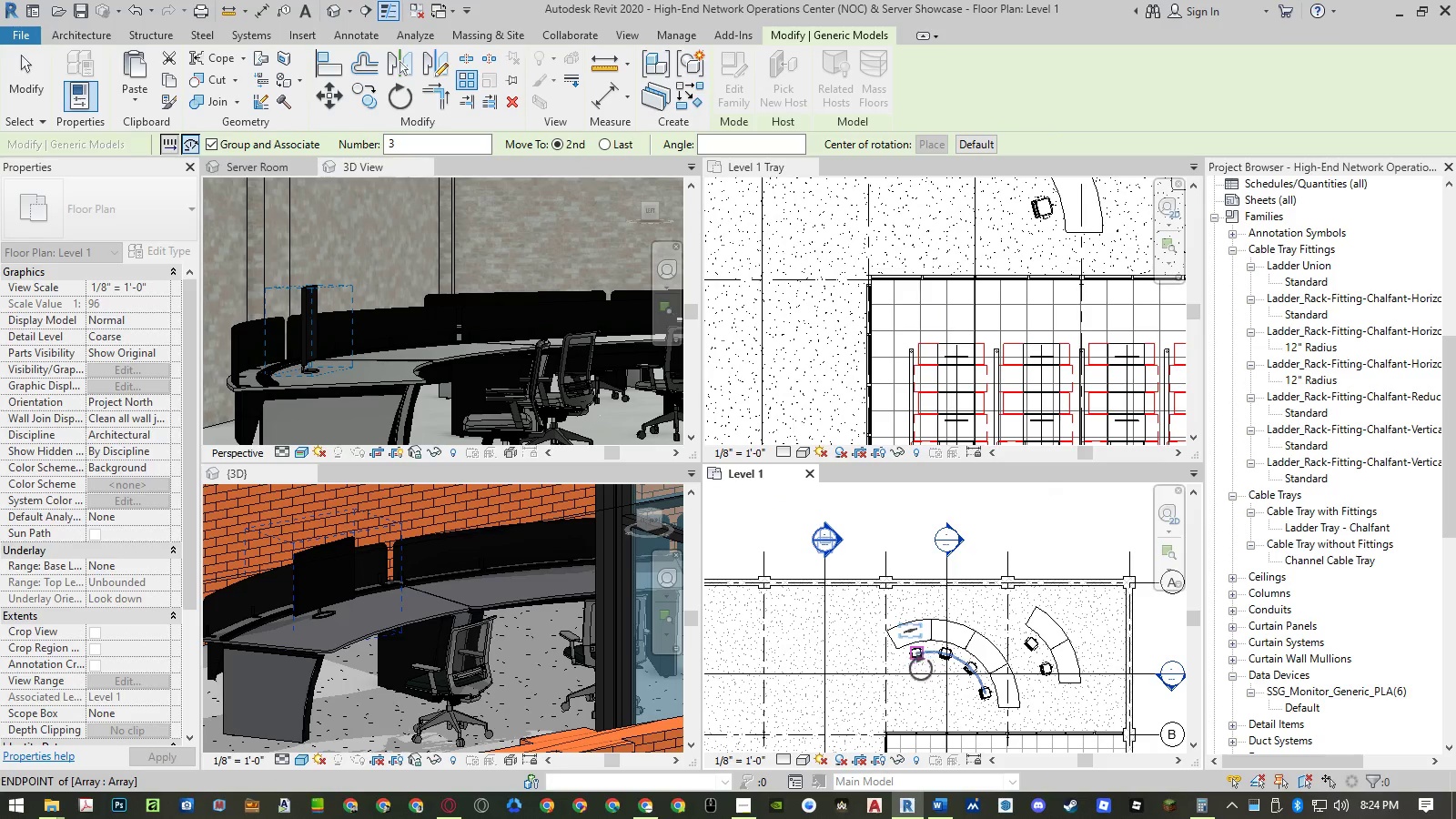 
scroll: coordinate [932, 723], scroll_direction: up, amount: 7.0
 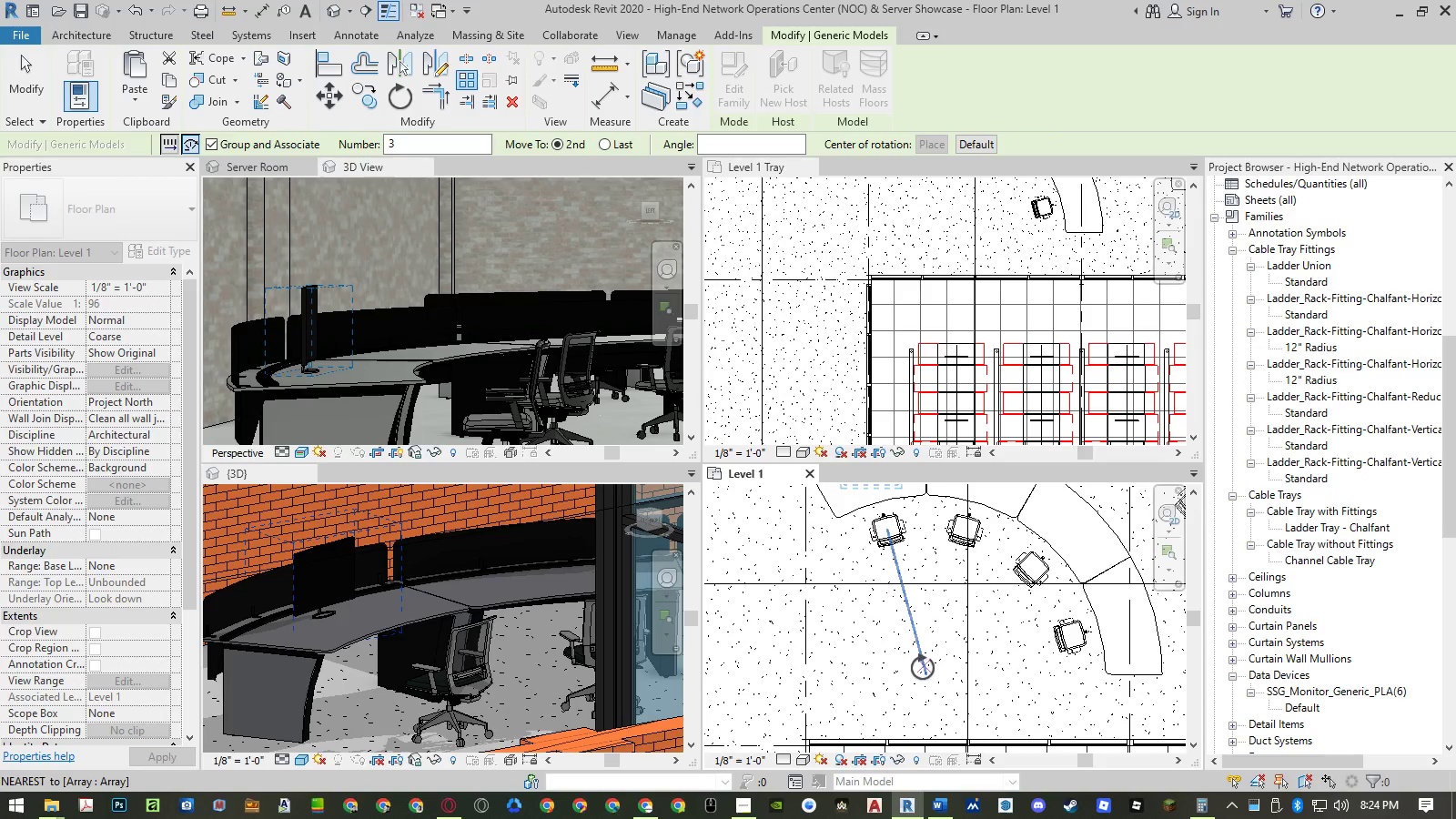 
left_click([923, 672])
 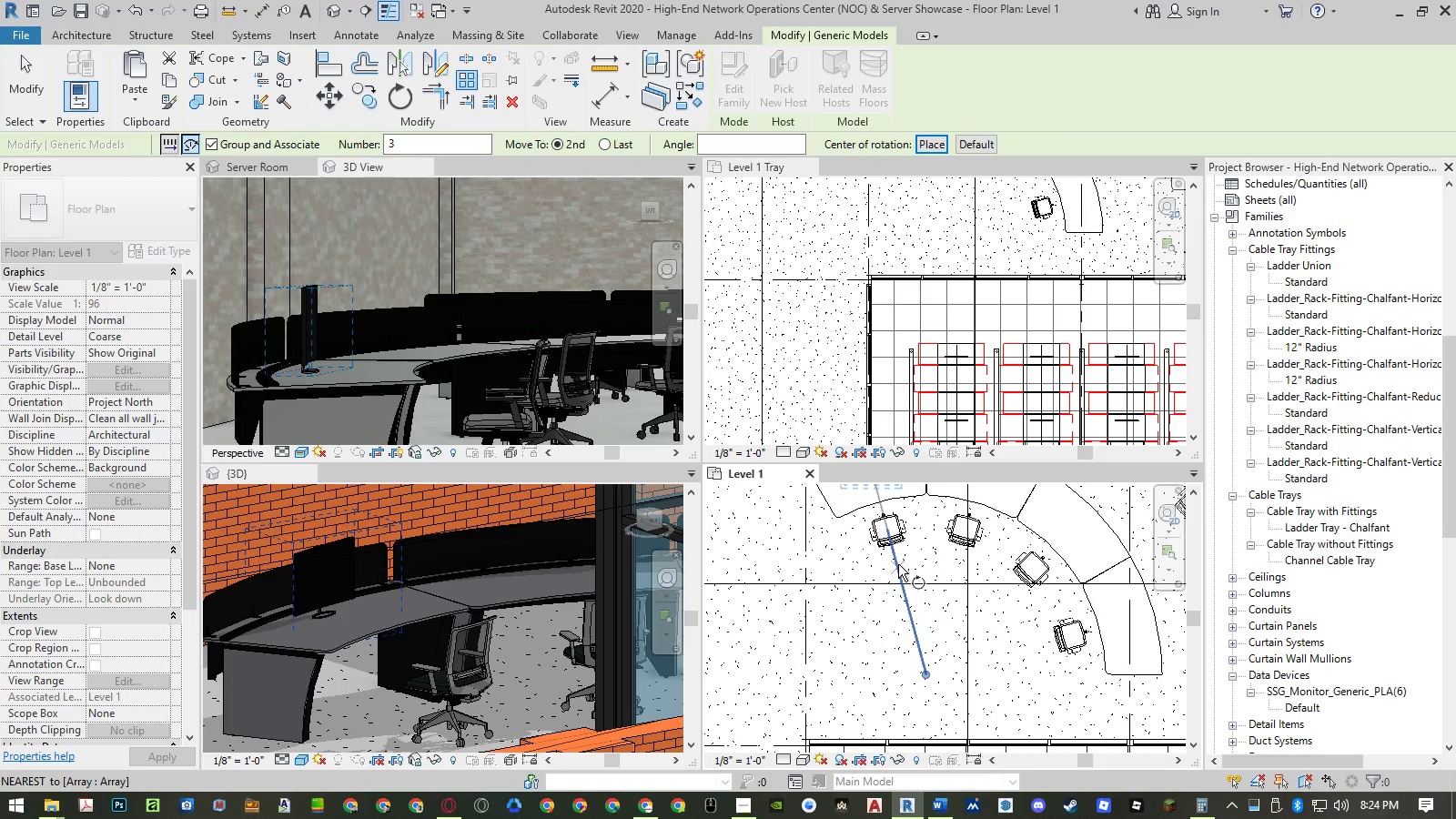 
left_click([898, 564])
 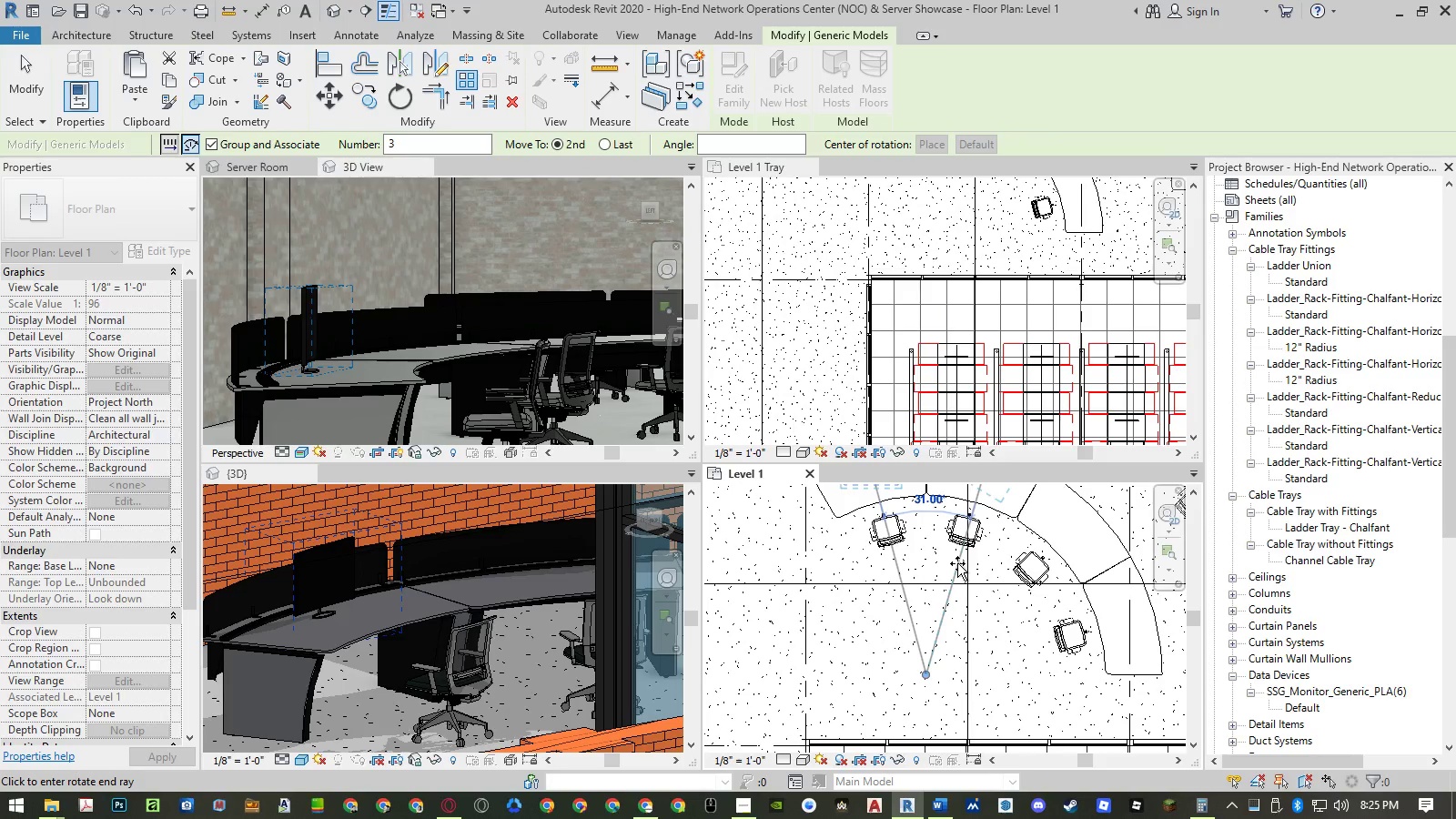 
key(Numpad3)
 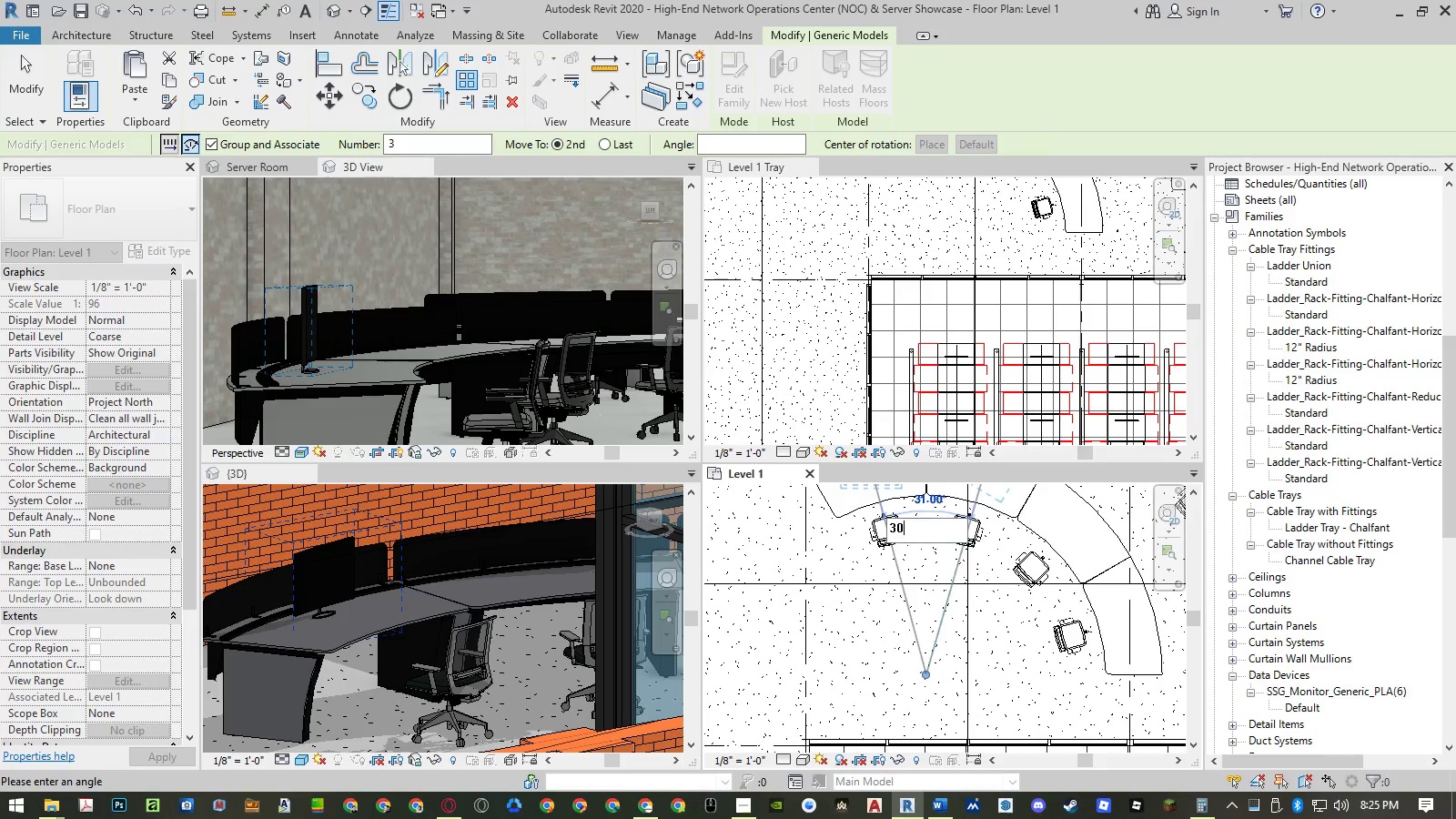 
key(Numpad0)
 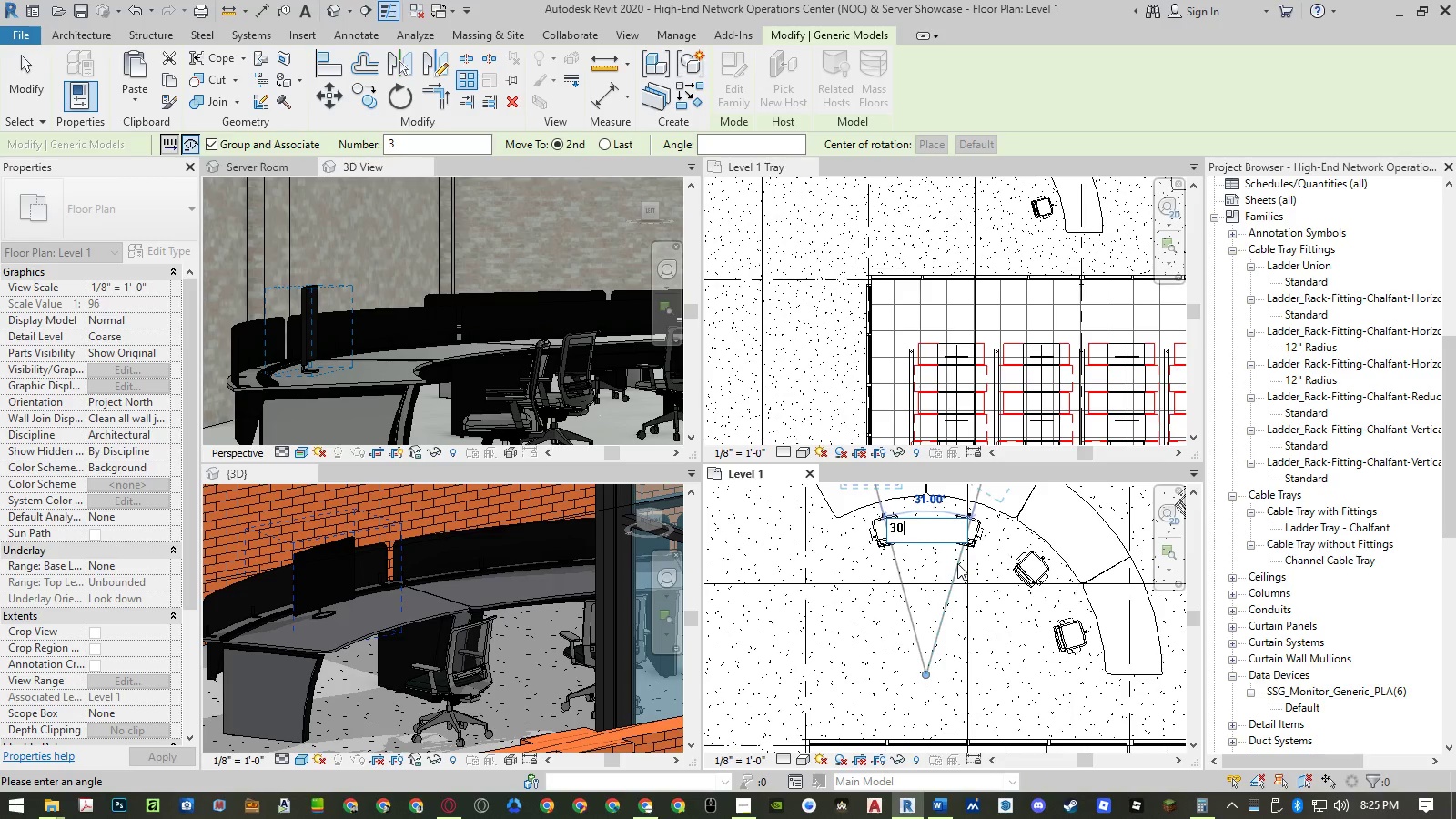 
key(NumpadEnter)
 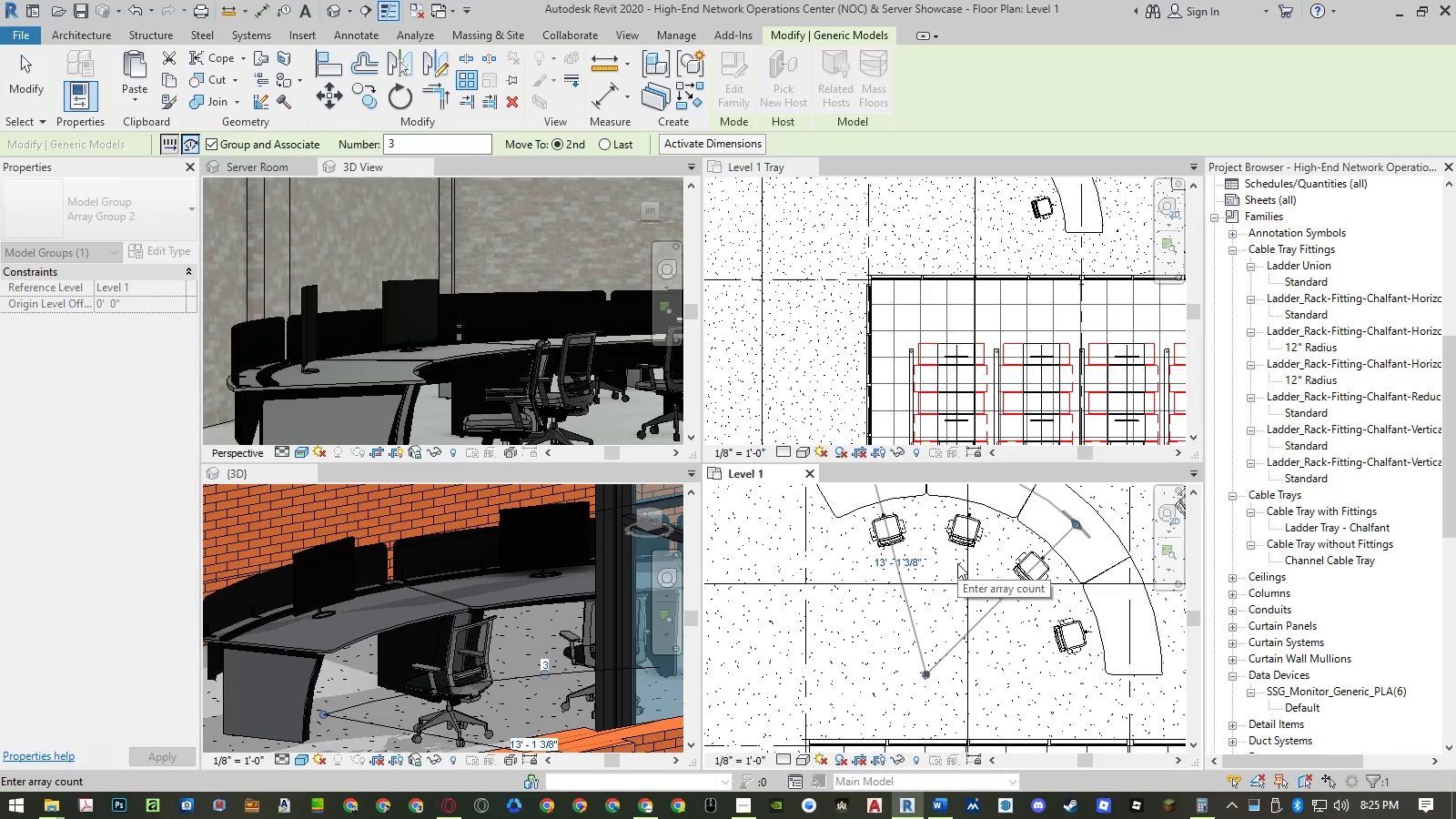 
key(Numpad4)
 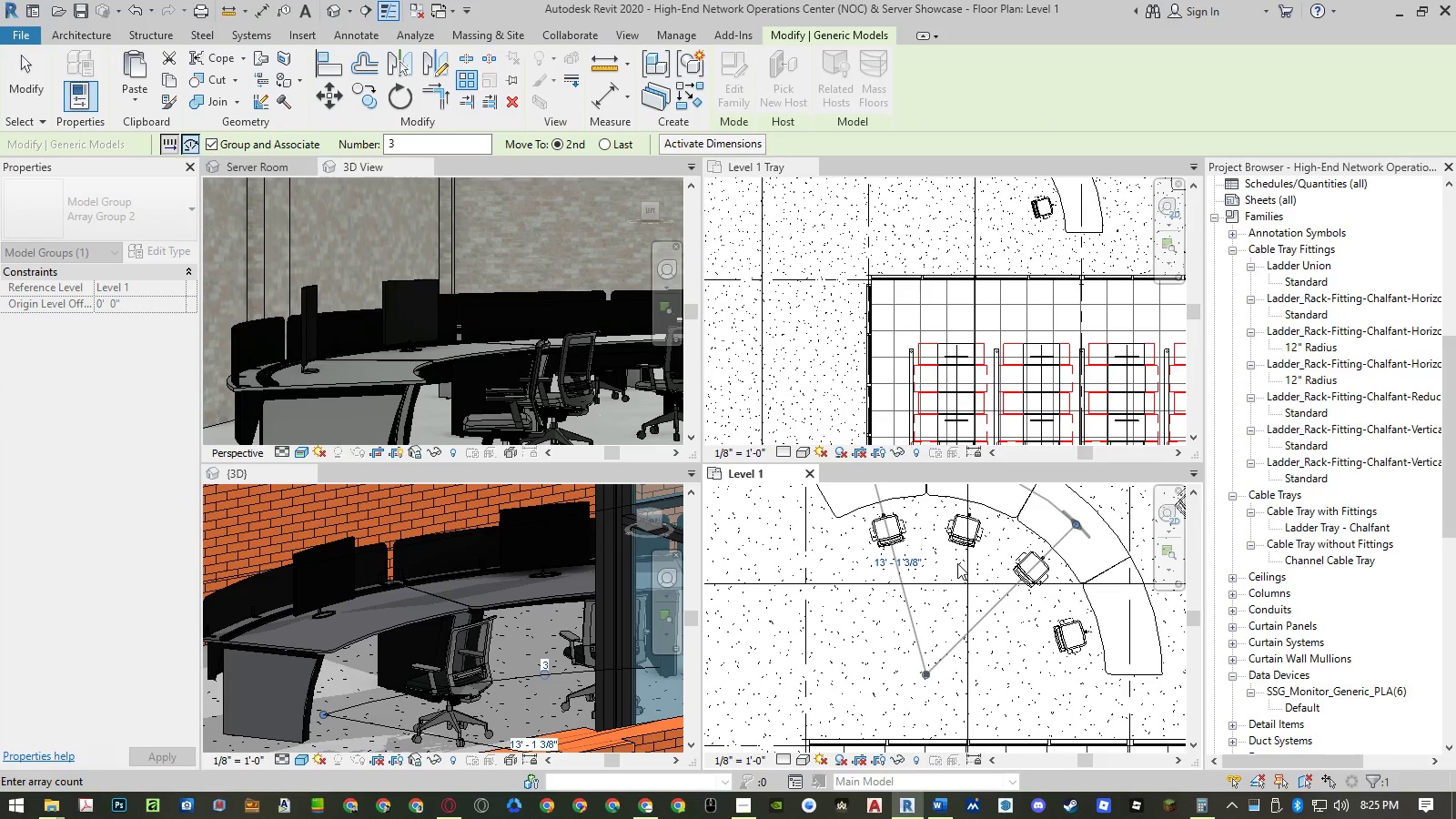 
key(NumpadEnter)
 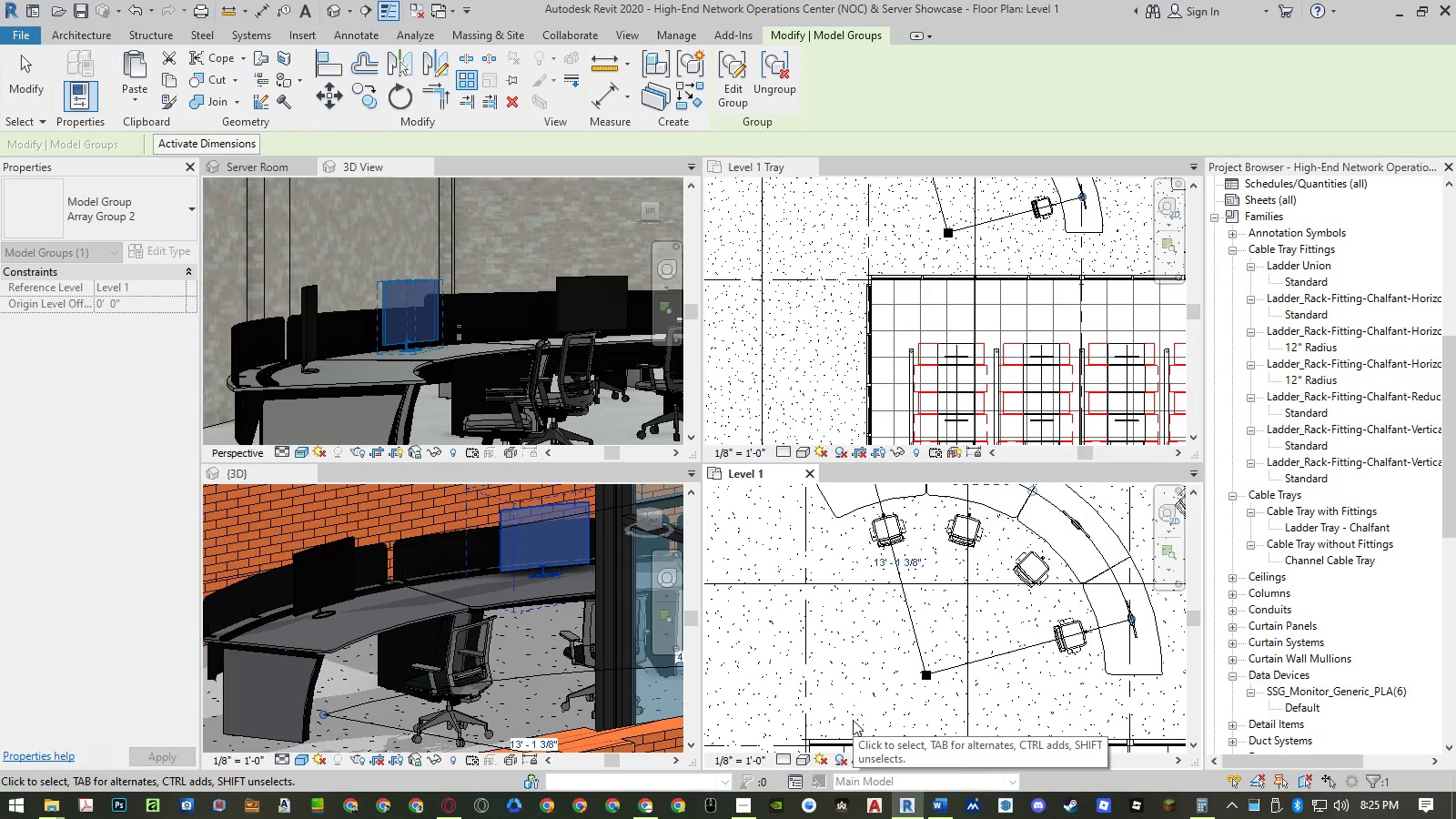 
scroll: coordinate [878, 672], scroll_direction: down, amount: 3.0
 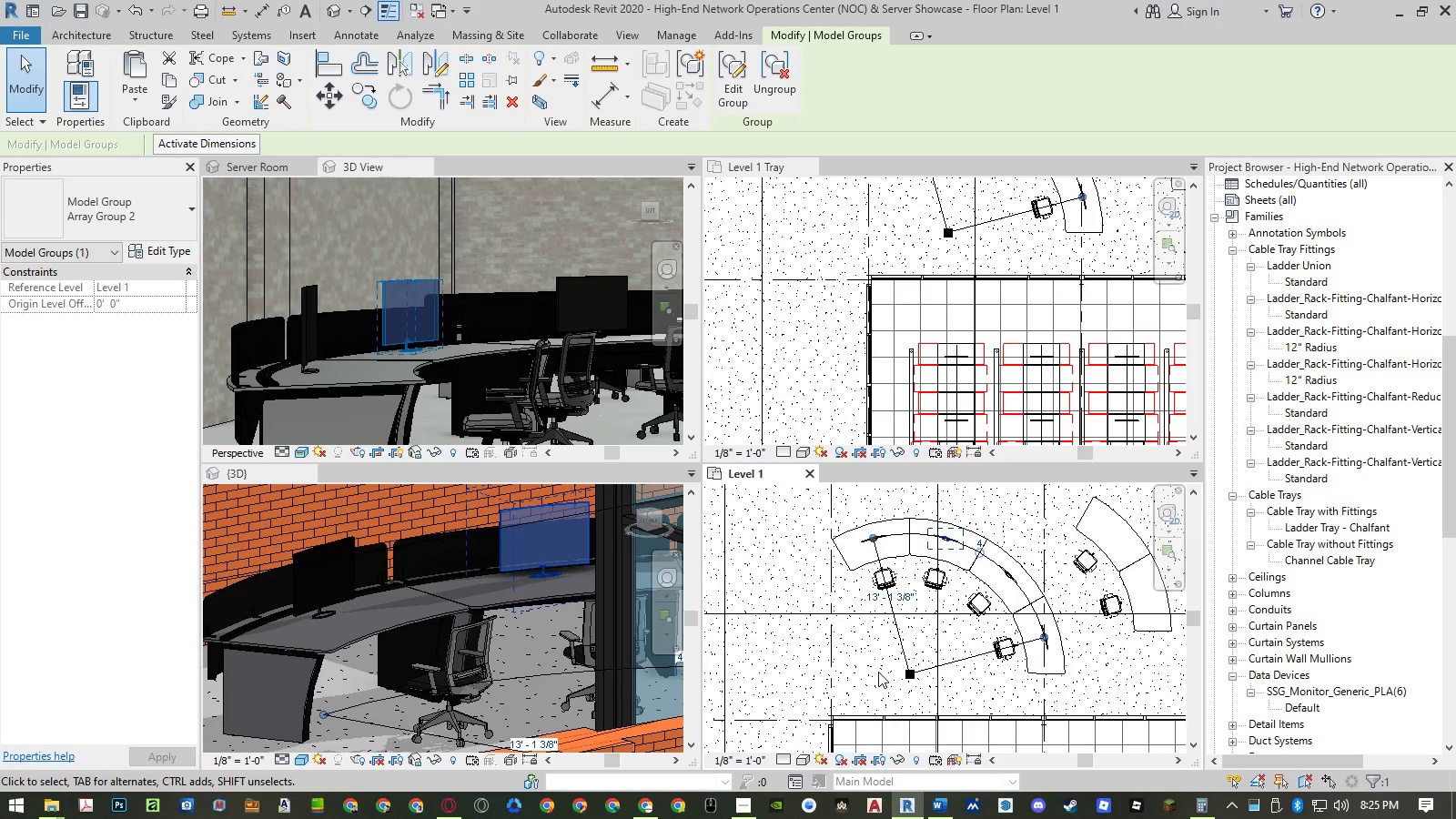 
key(Escape)
 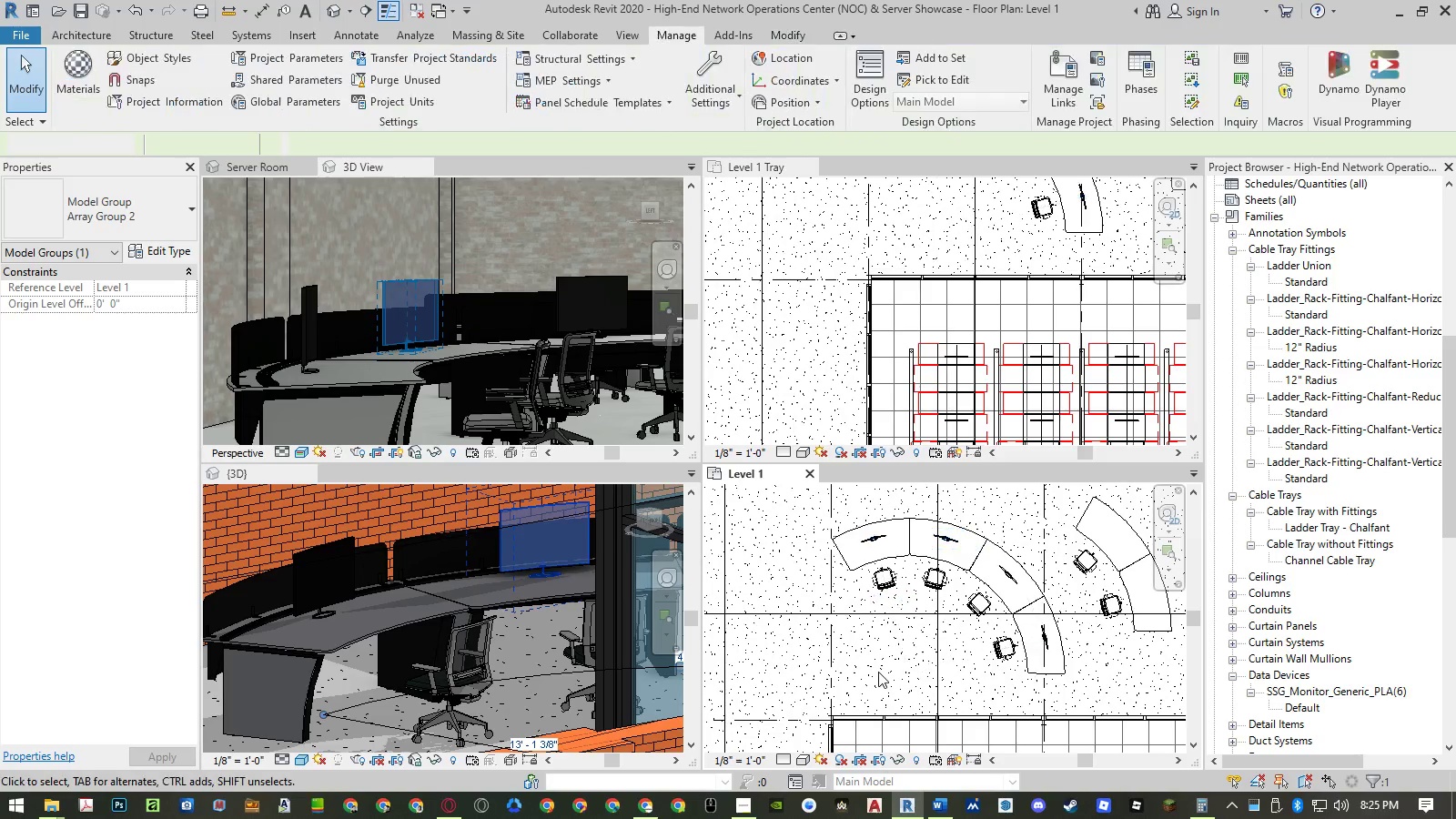 
key(Escape)
 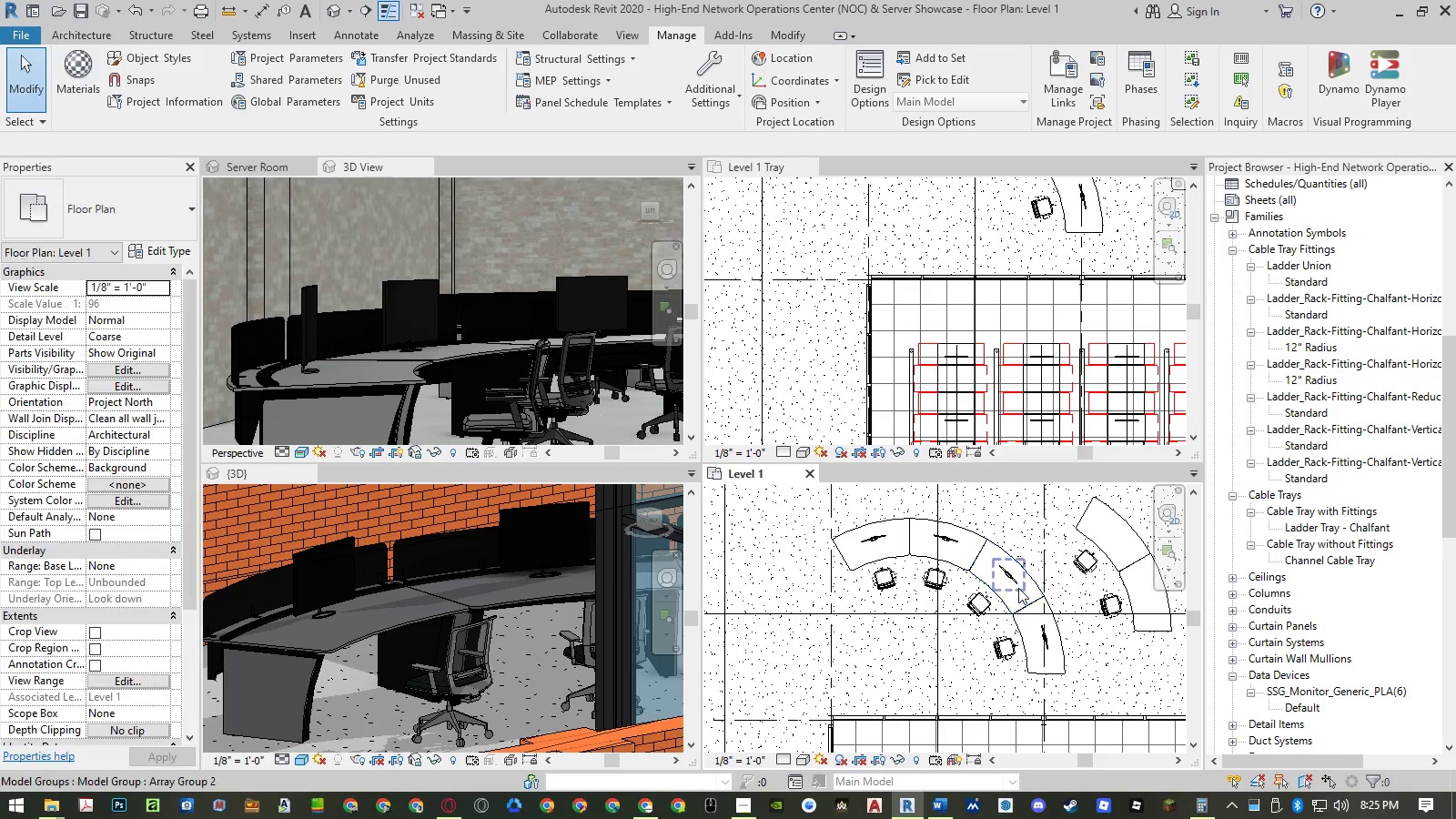 
left_click([1016, 582])
 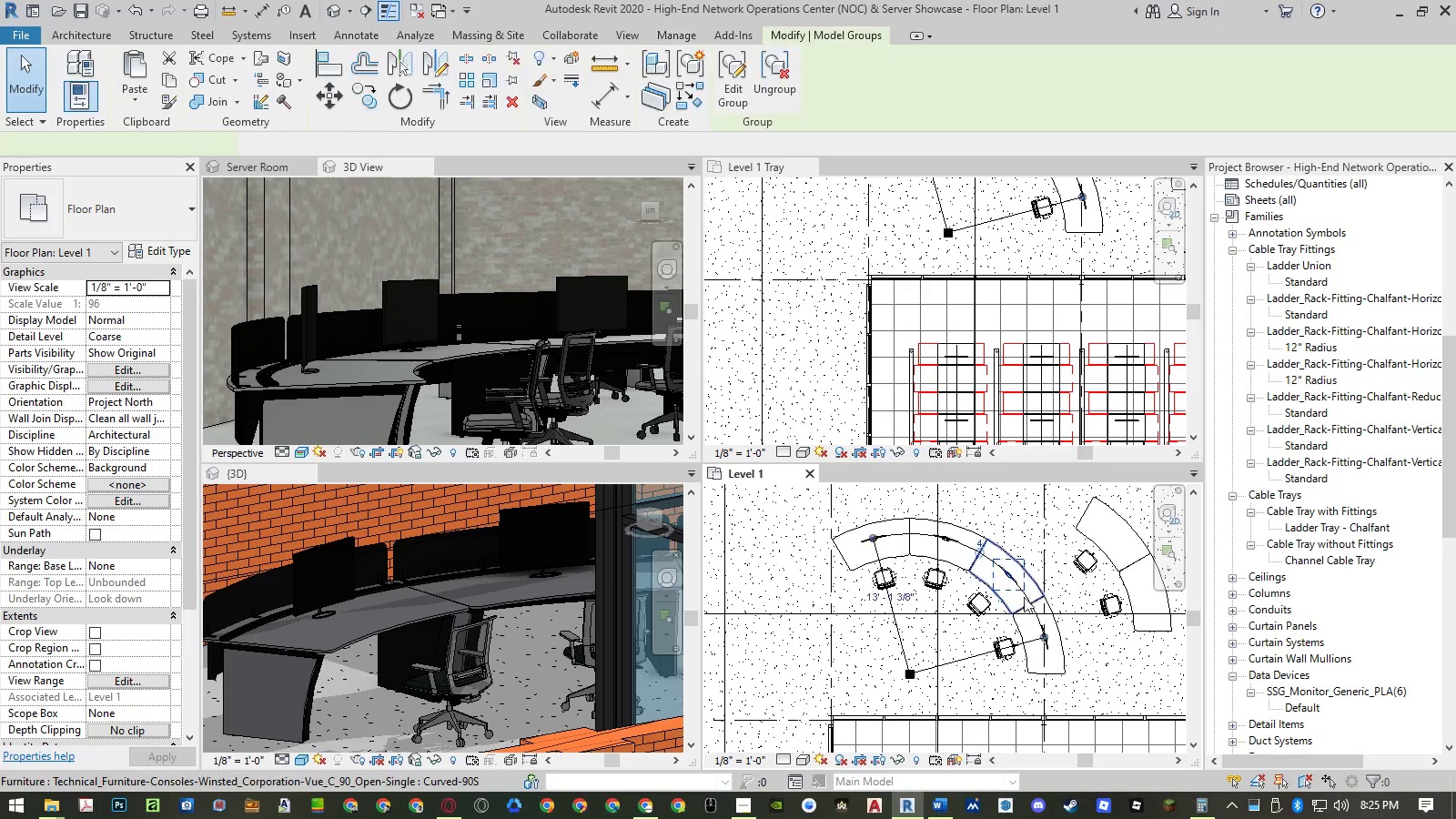 
hold_key(key=ControlLeft, duration=1.39)
left_click([1041, 627])
 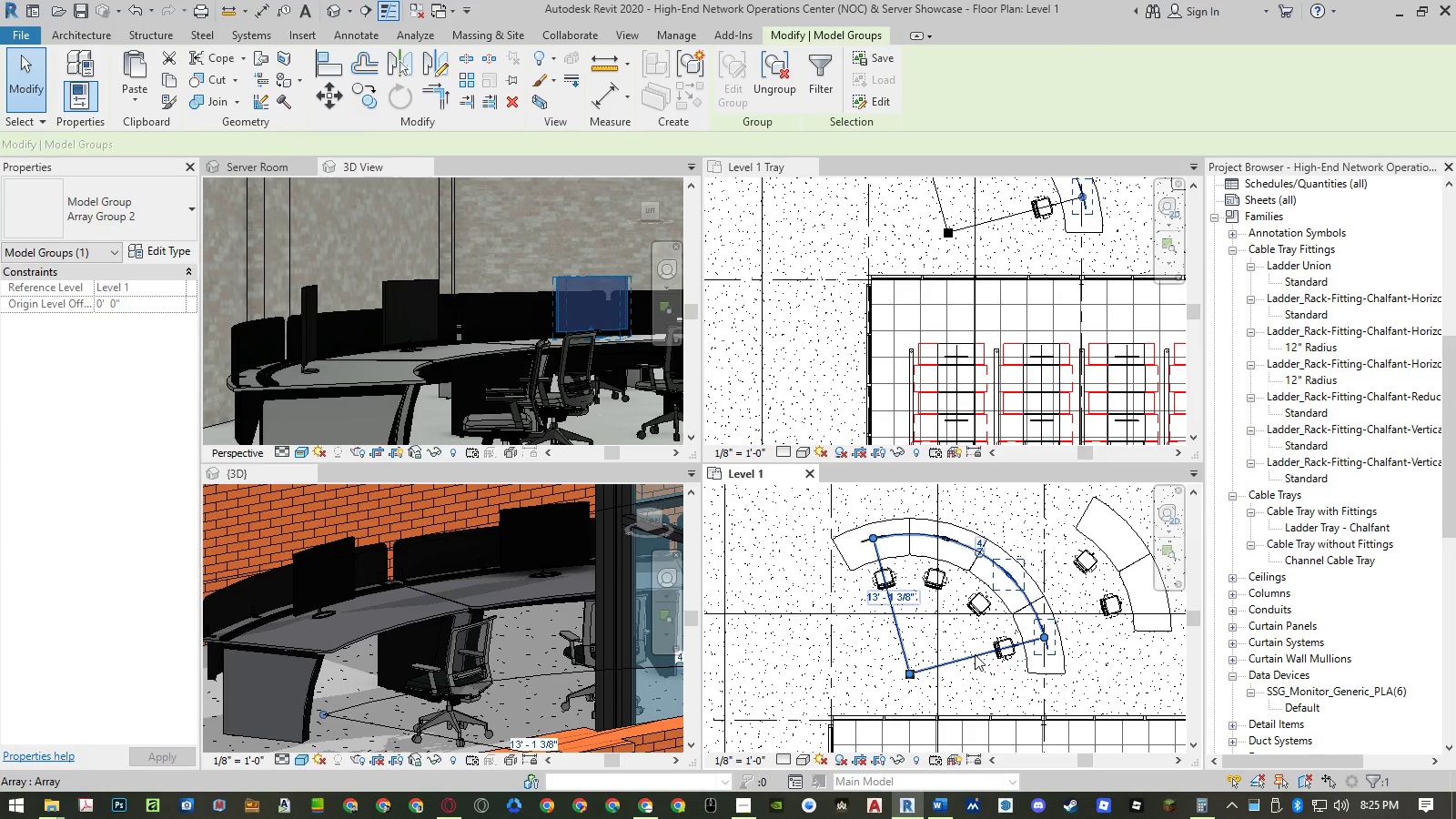 
type(co)
 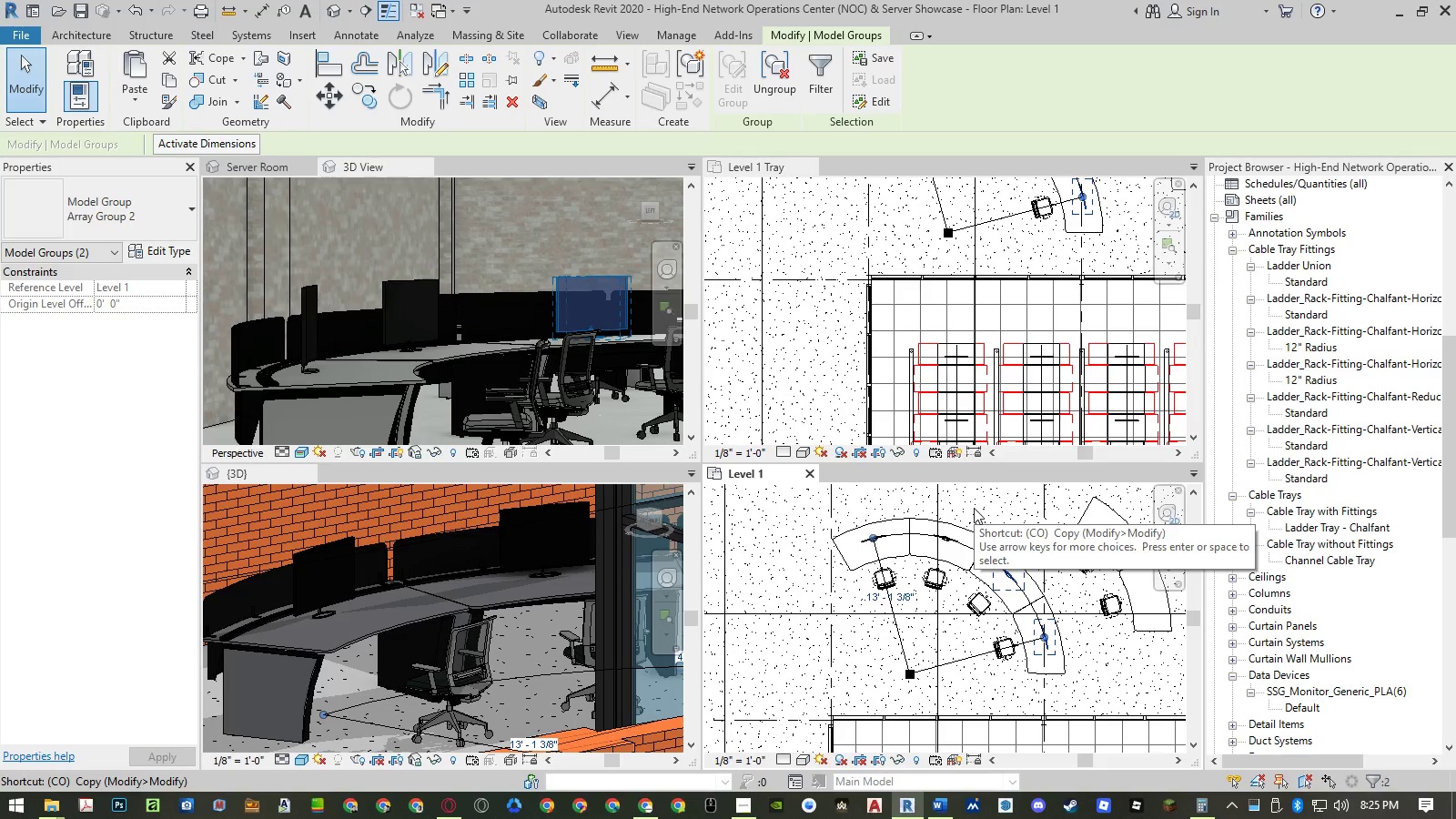 
key(Space)
 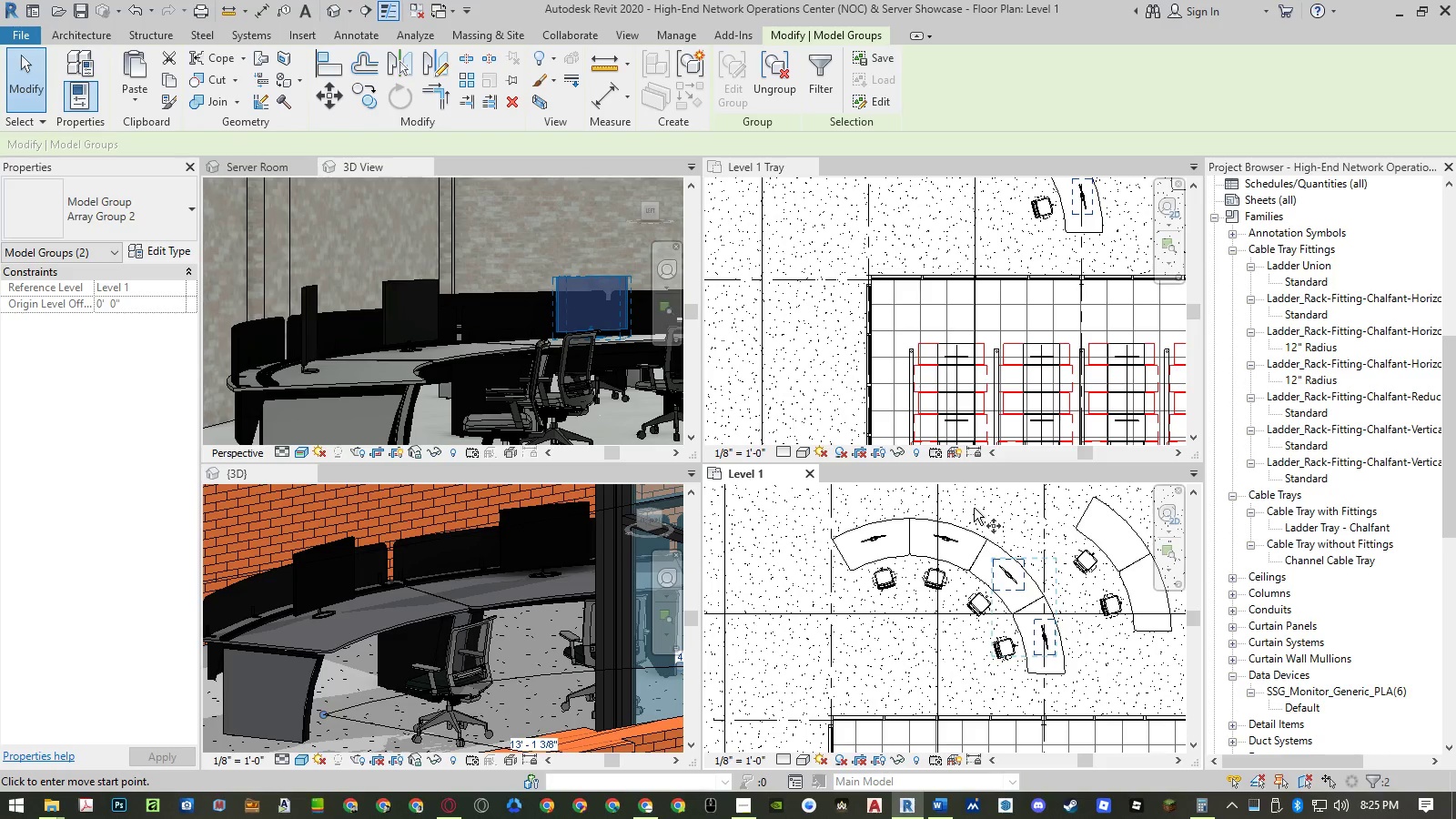 
left_click([974, 508])
 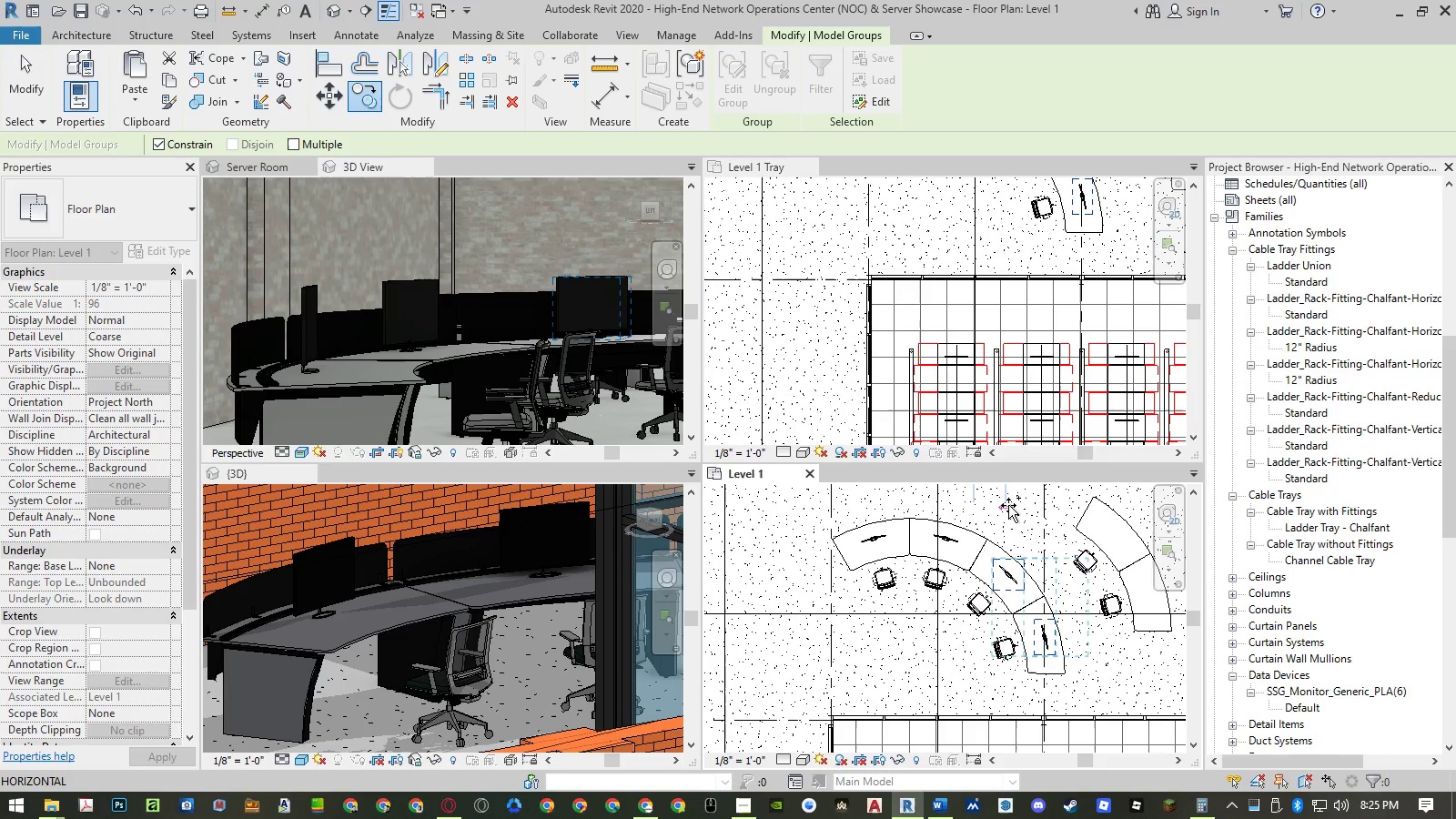 
type(10)
key(NumpadEnter)
type(mv)
 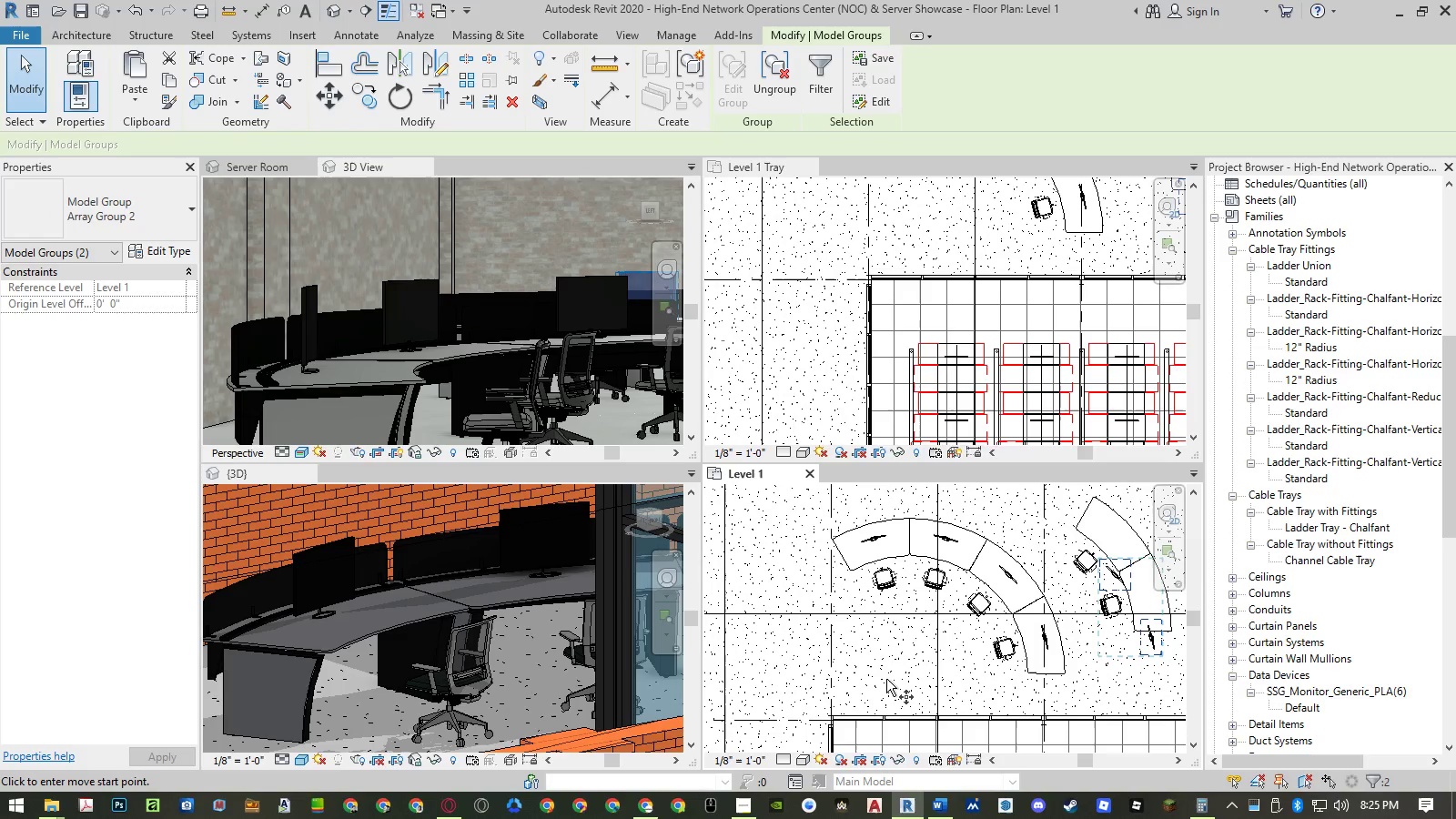 
key(Space)
 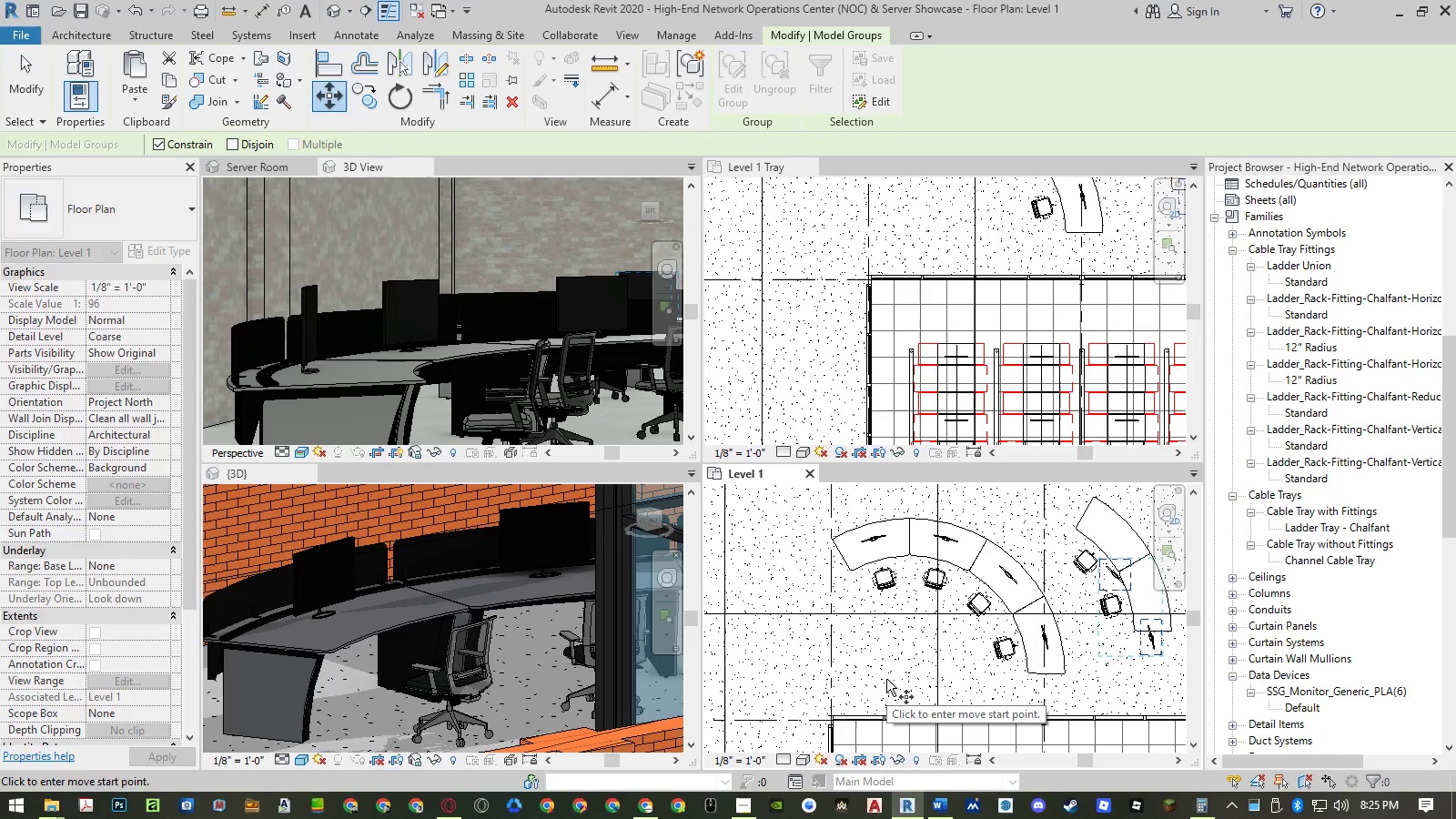 
left_click([886, 679])
 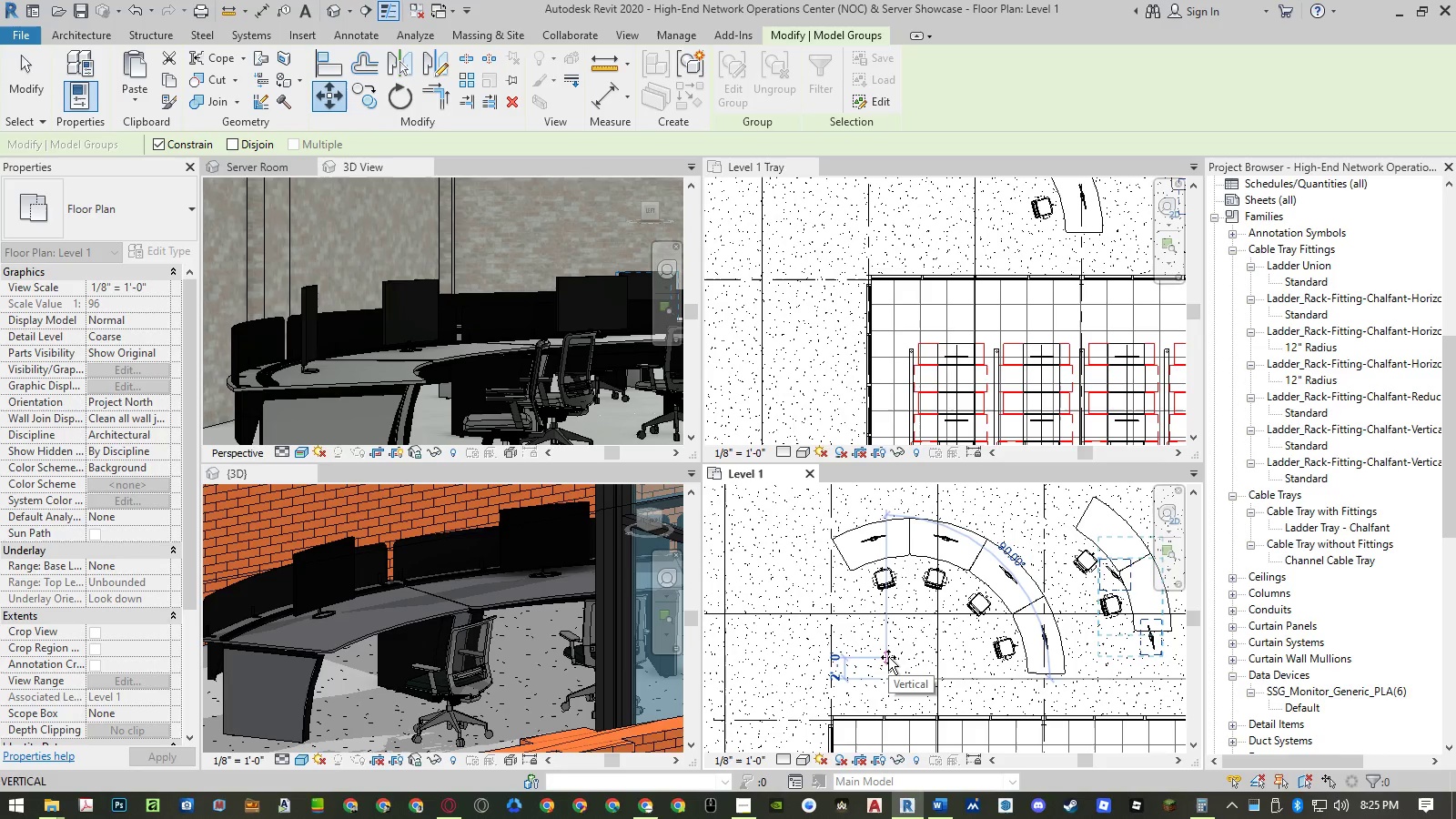 
key(Numpad4)
 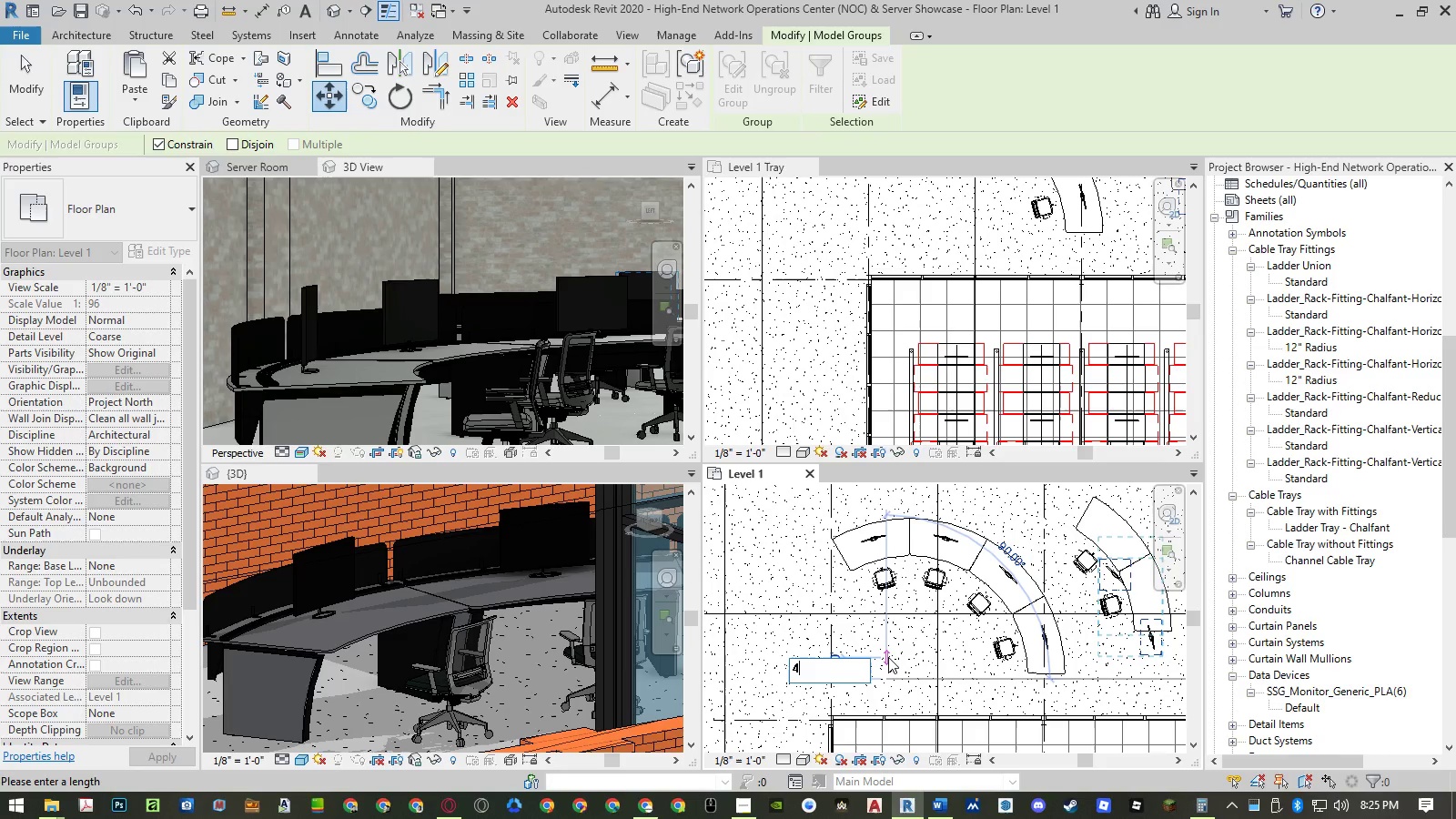 
key(NumpadEnter)
 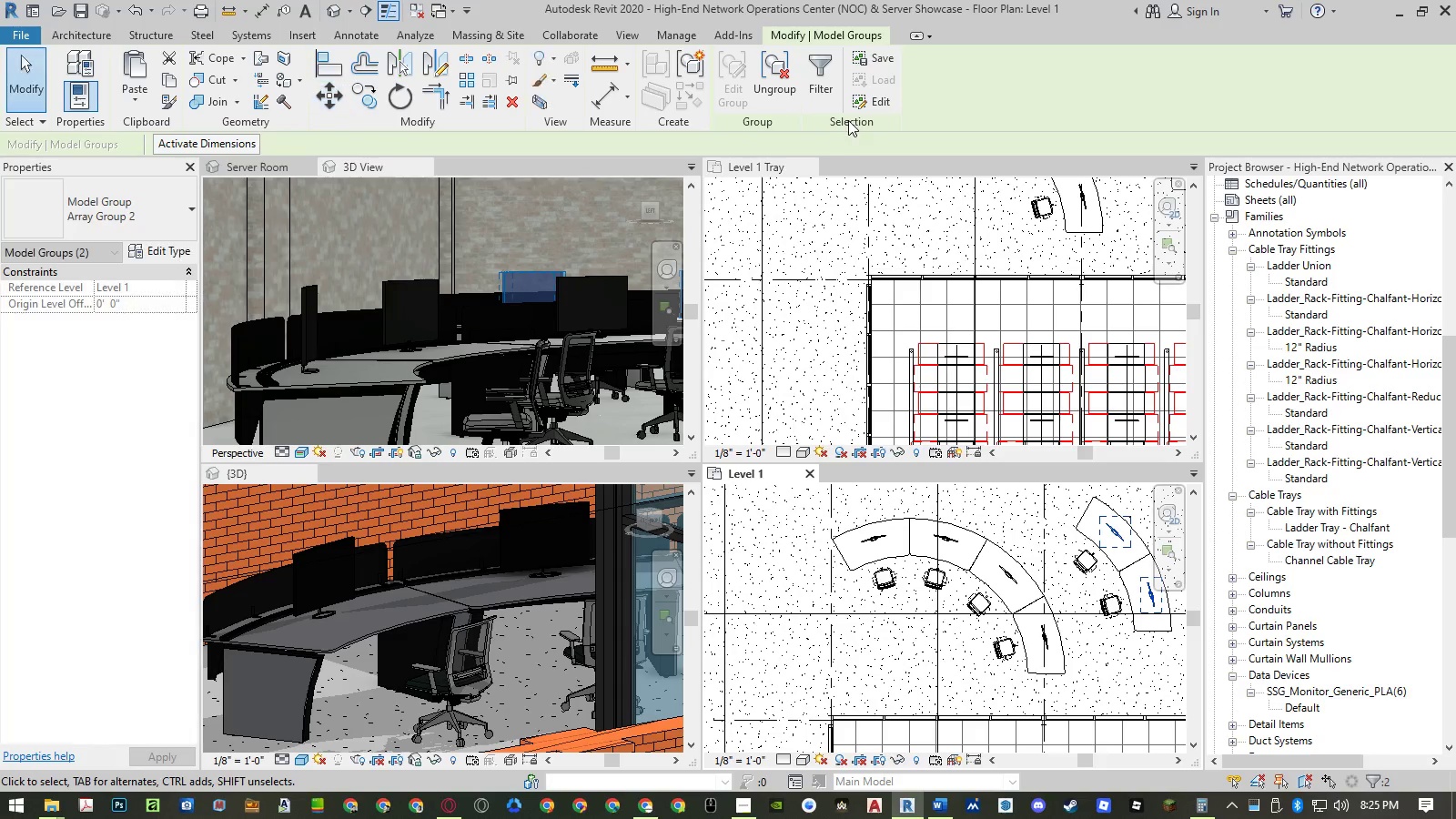 
left_click([788, 86])
 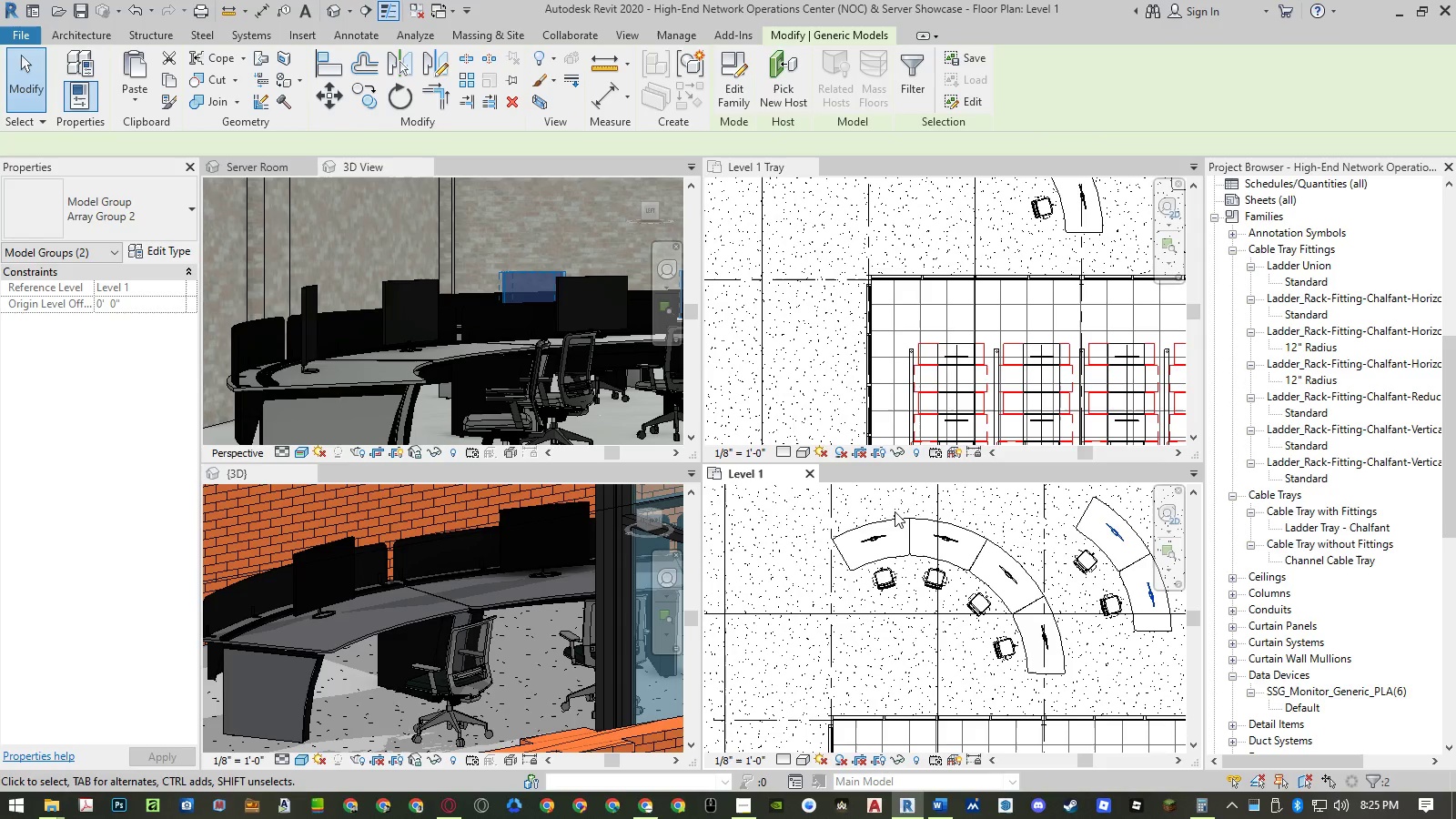 
key(Escape)
 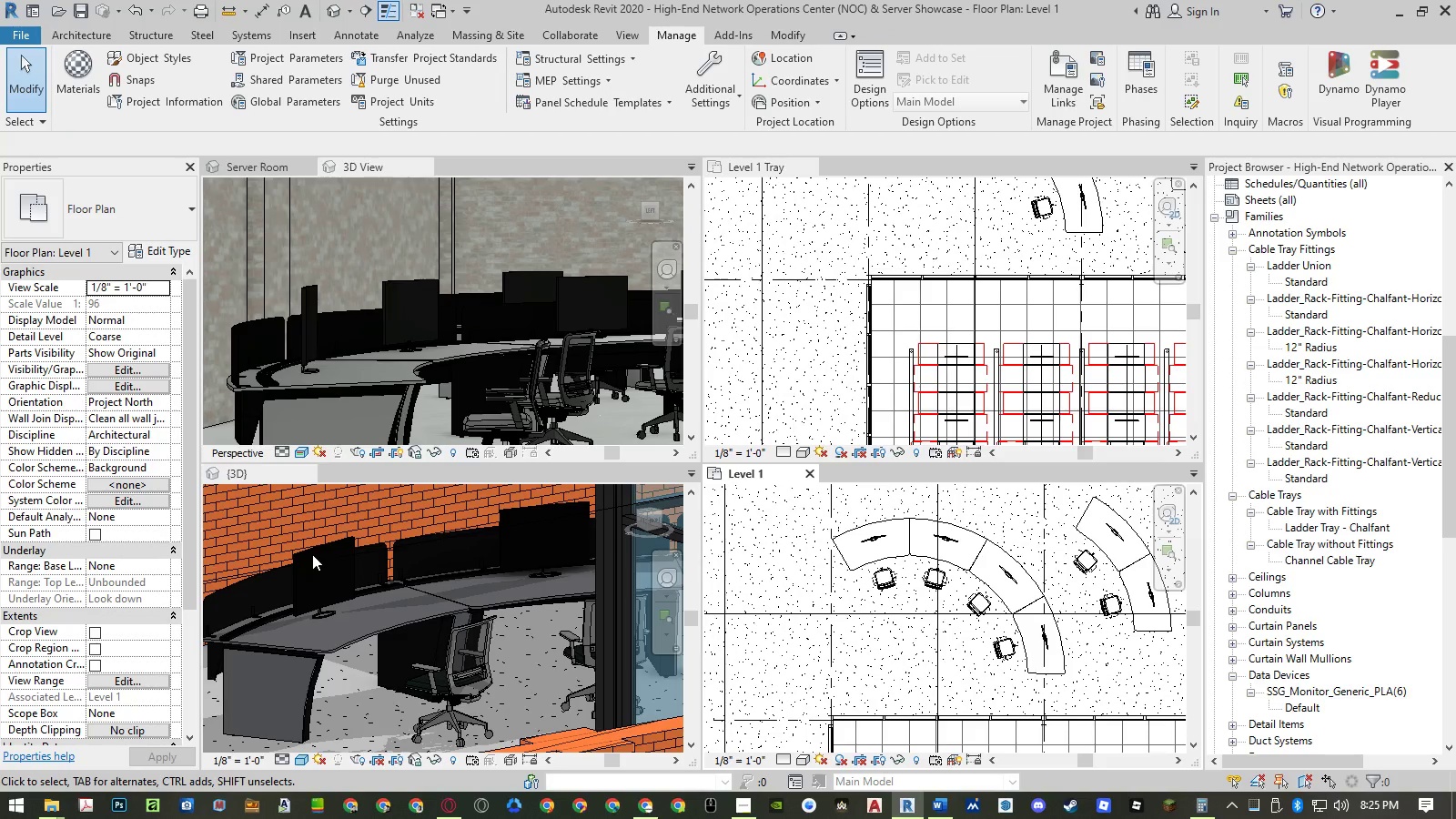 
wait(5.89)
 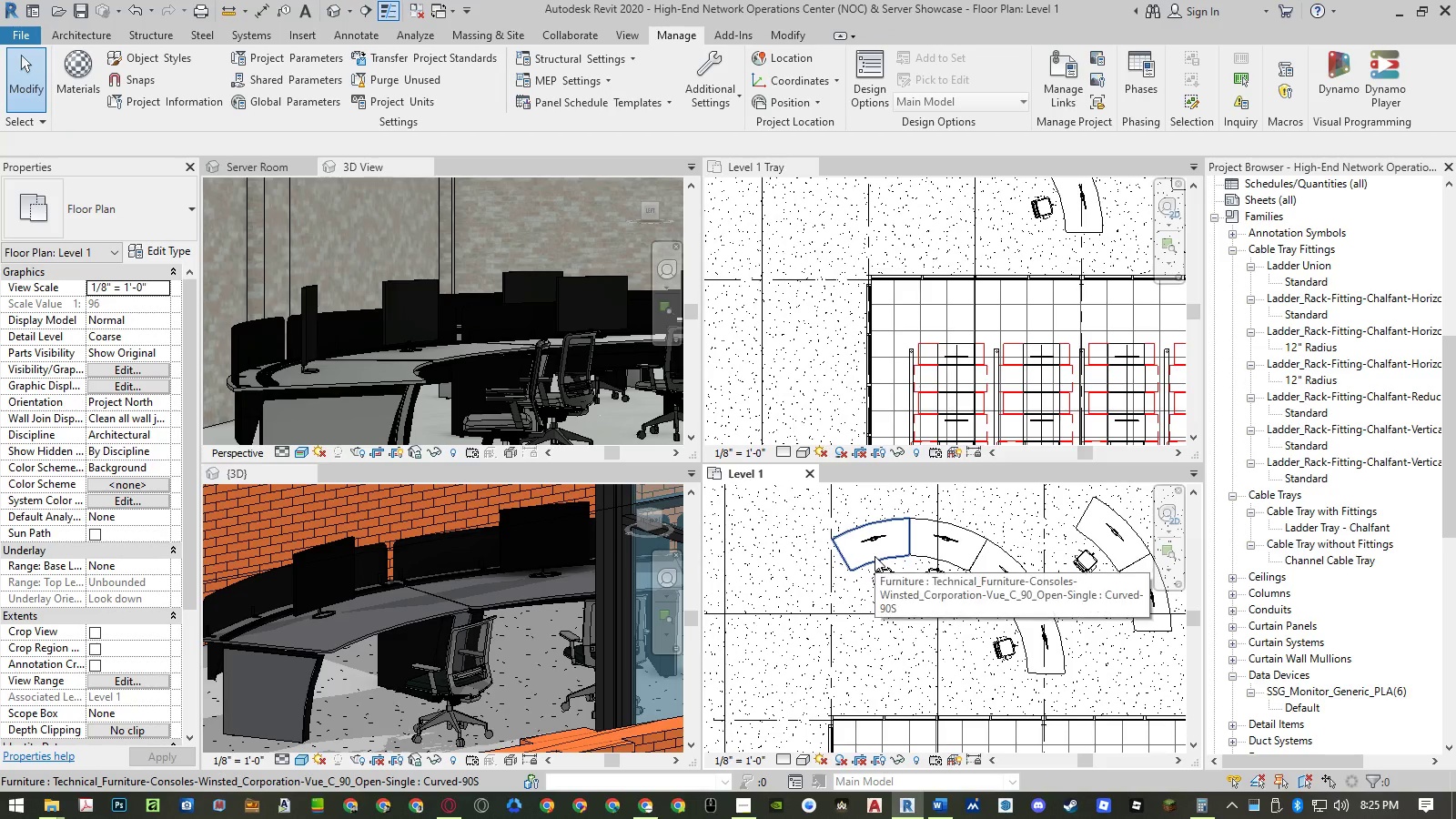 
scroll: coordinate [313, 598], scroll_direction: up, amount: 6.0
 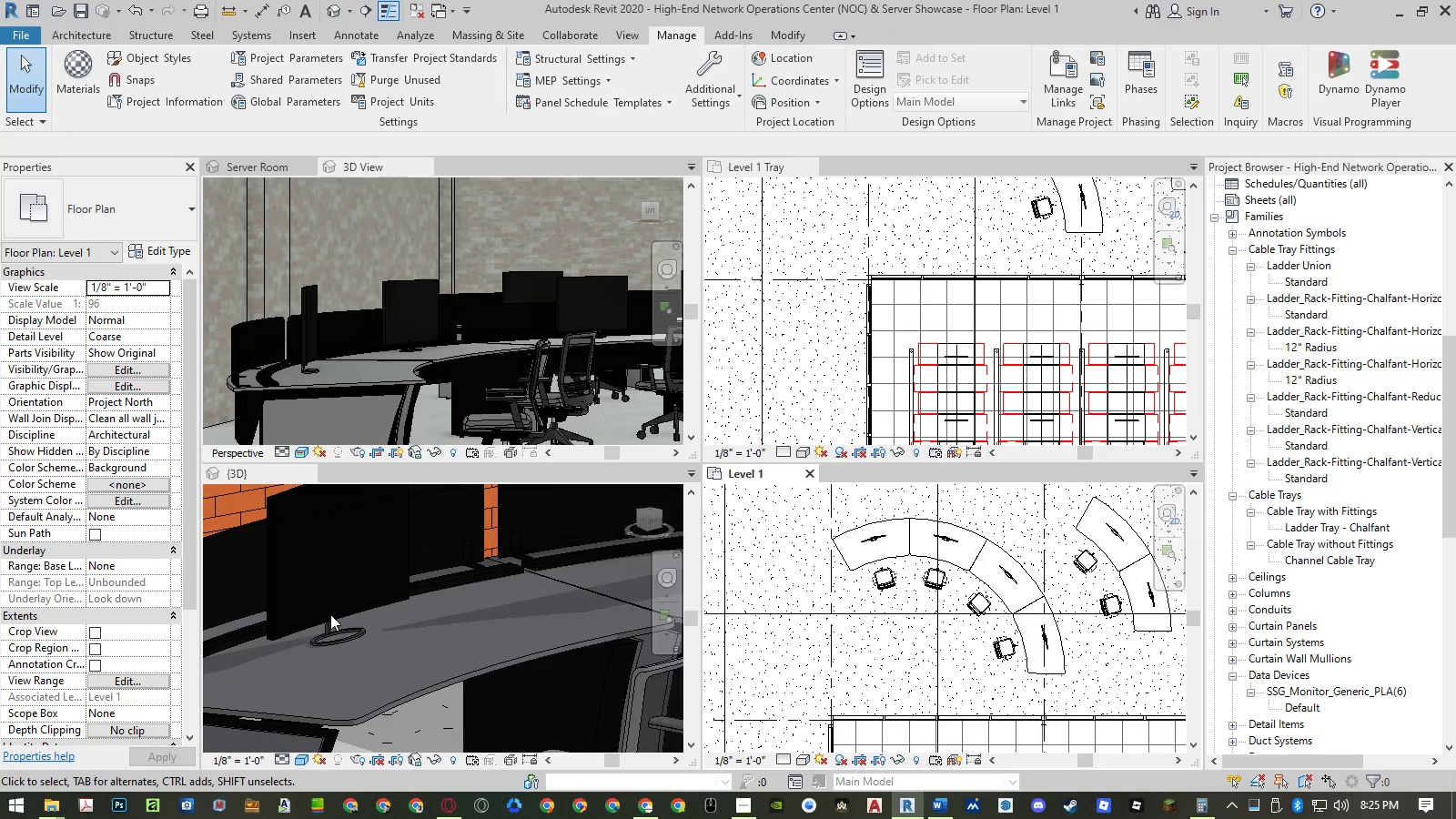 
scroll: coordinate [374, 325], scroll_direction: down, amount: 11.0
 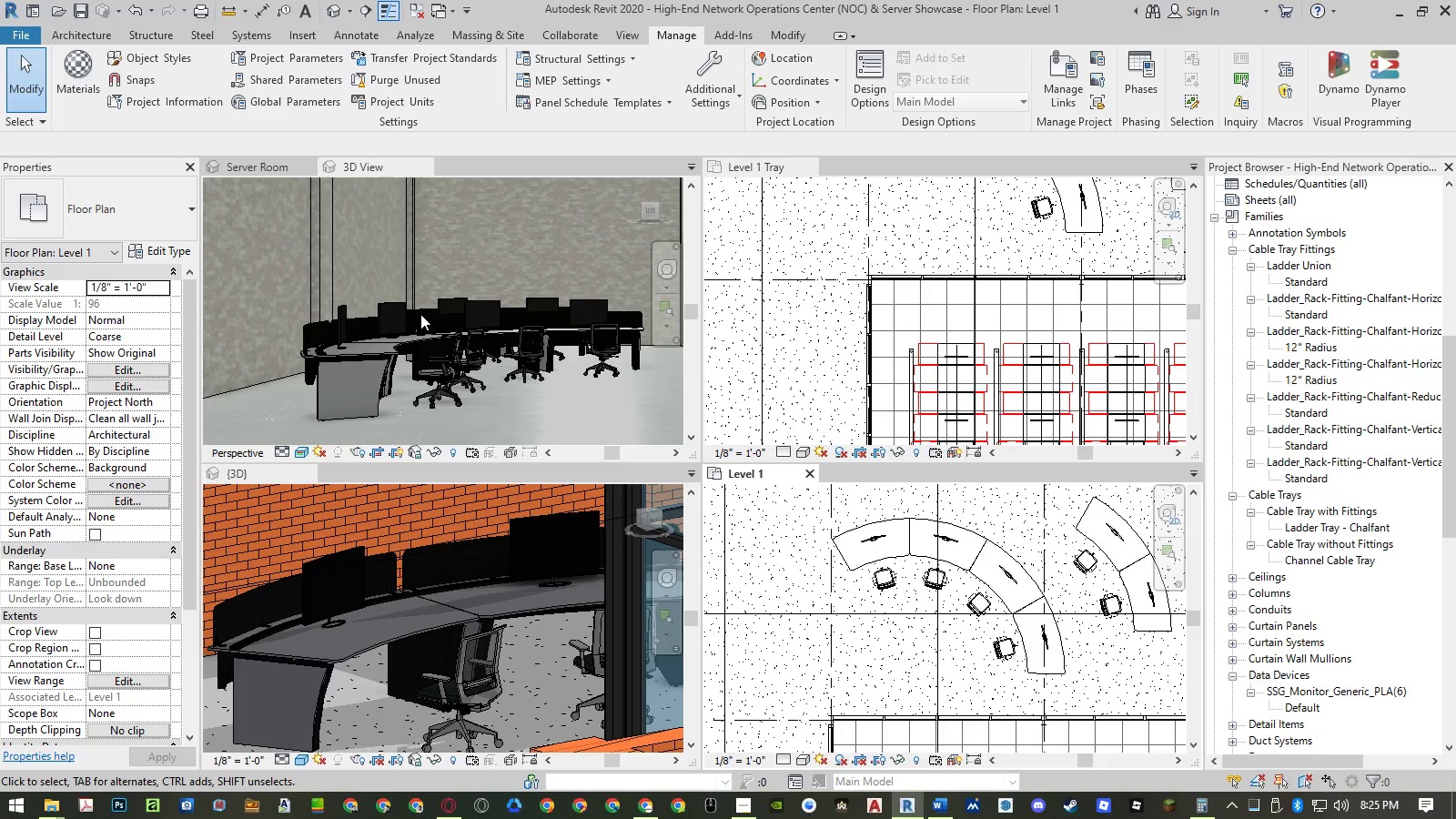 
scroll: coordinate [539, 298], scroll_direction: up, amount: 5.0
 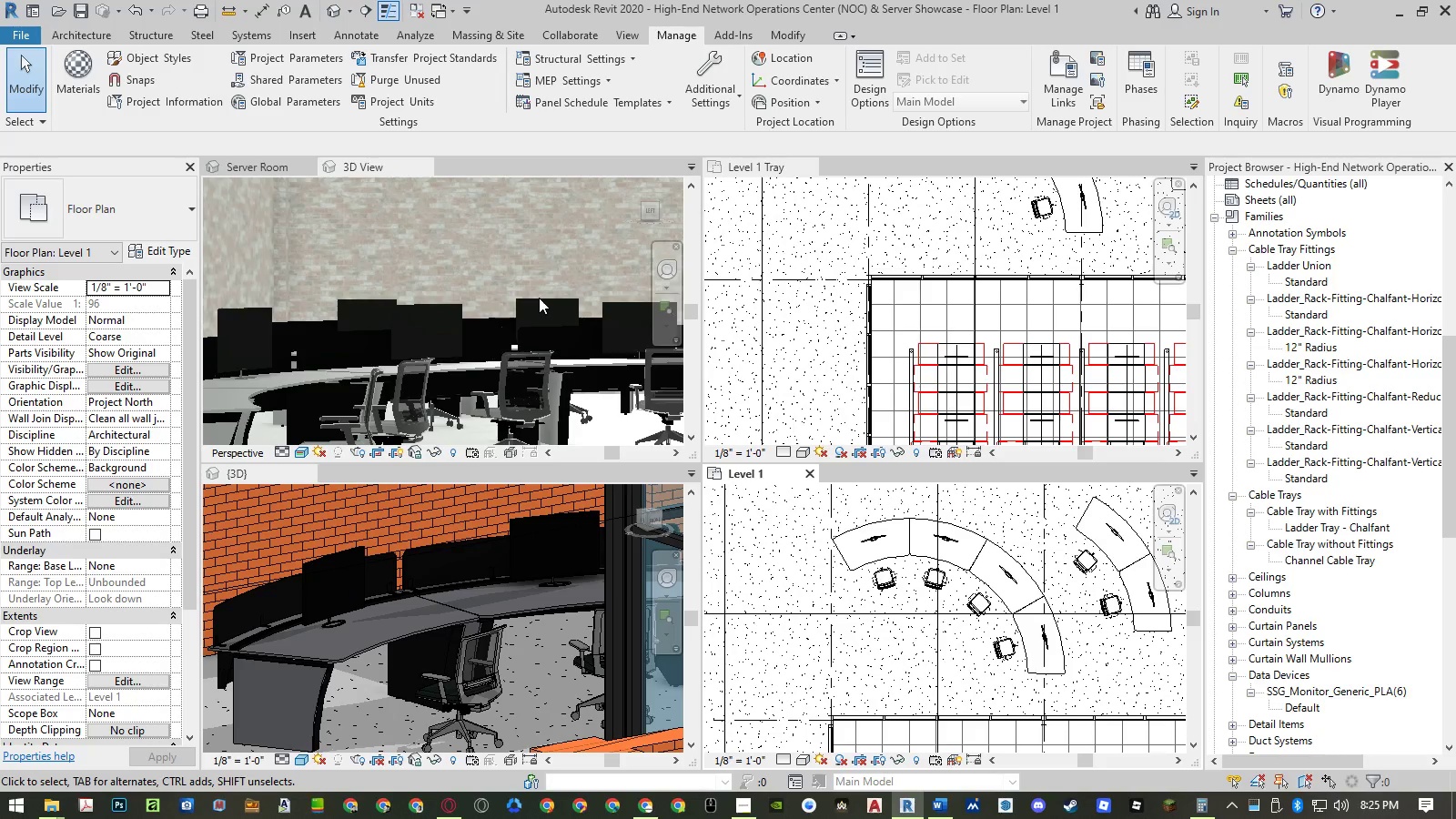 
scroll: coordinate [539, 298], scroll_direction: down, amount: 4.0
 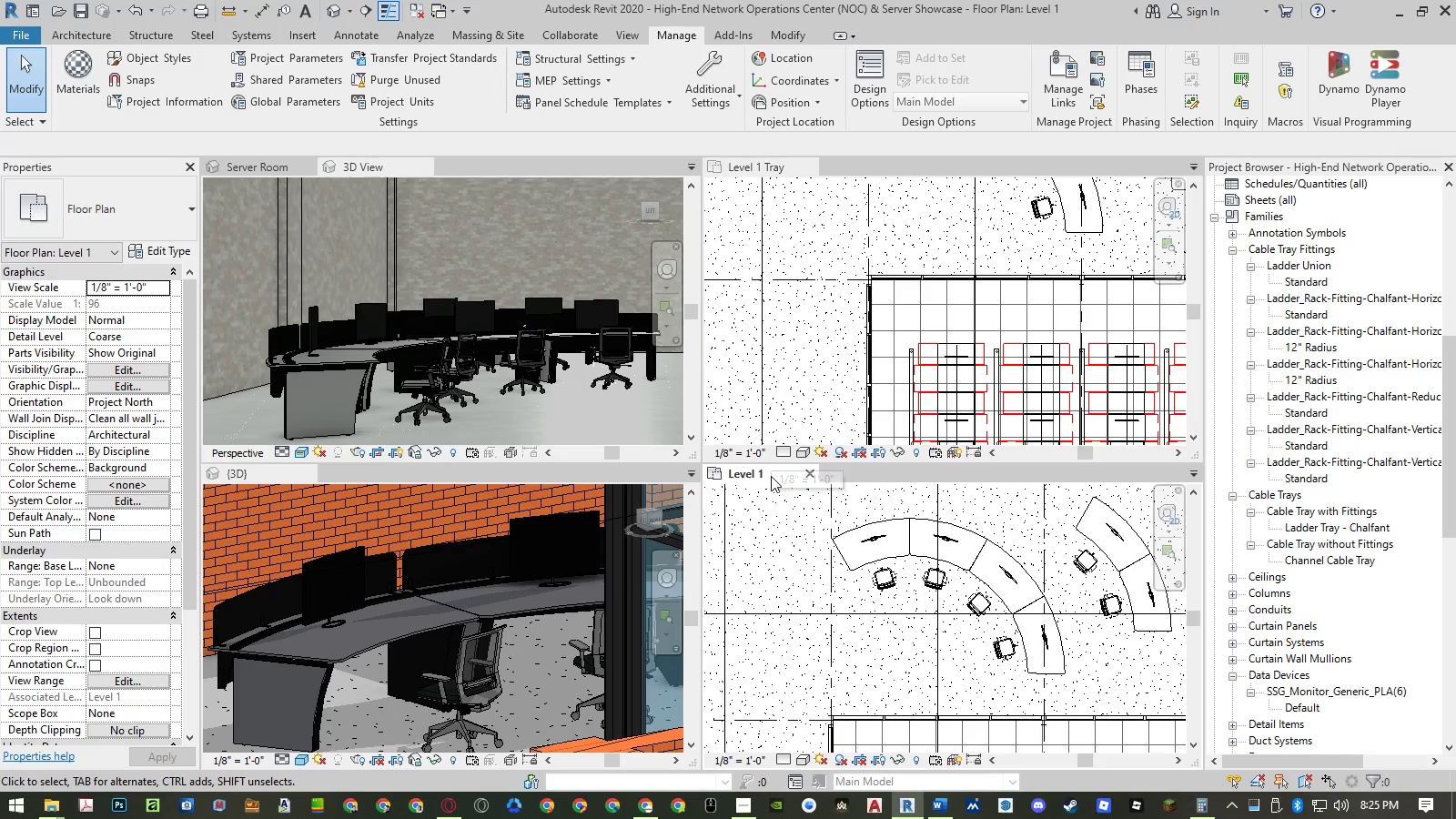 
wait(8.11)
 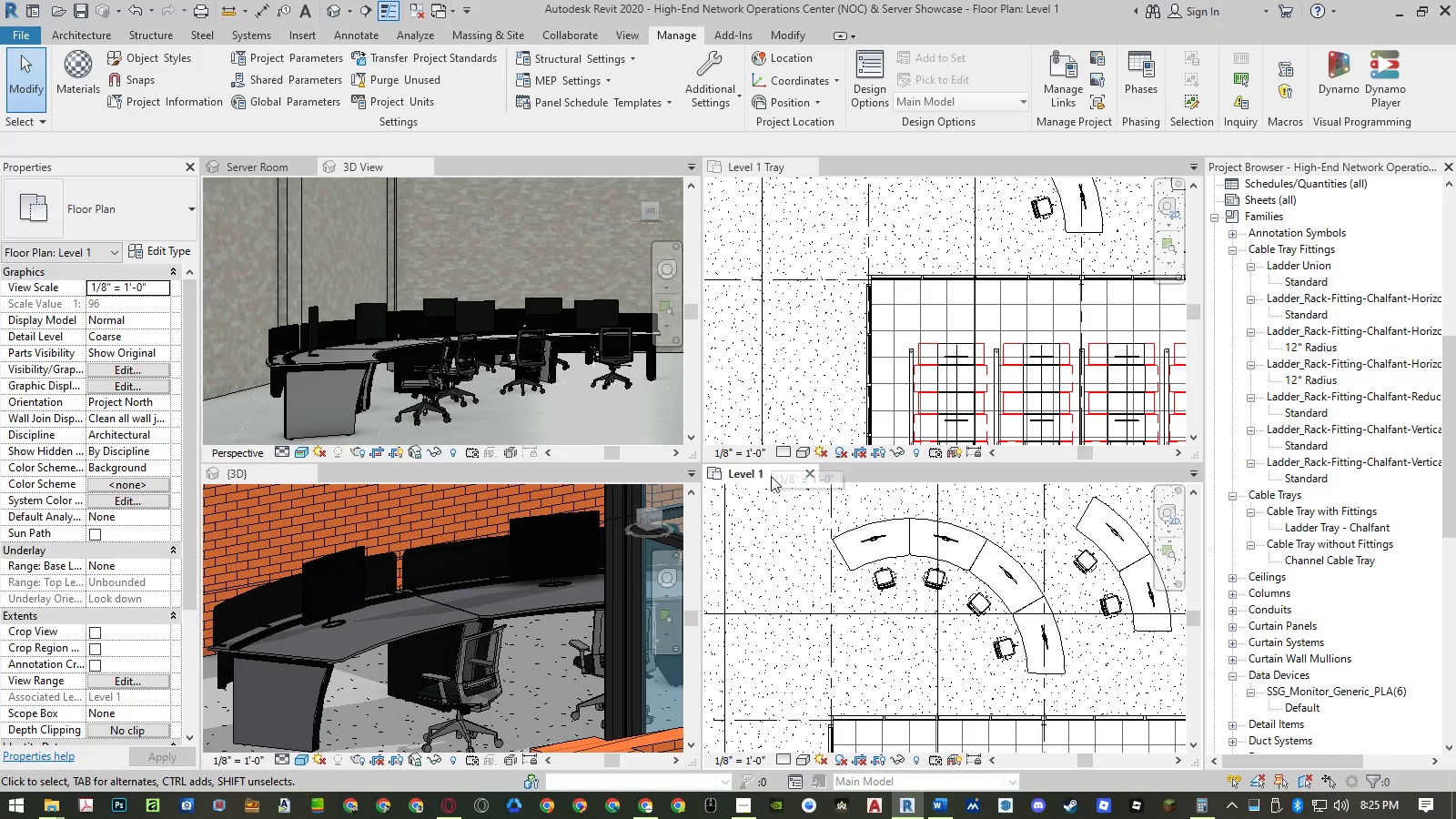 
mouse_move([638, 810])
 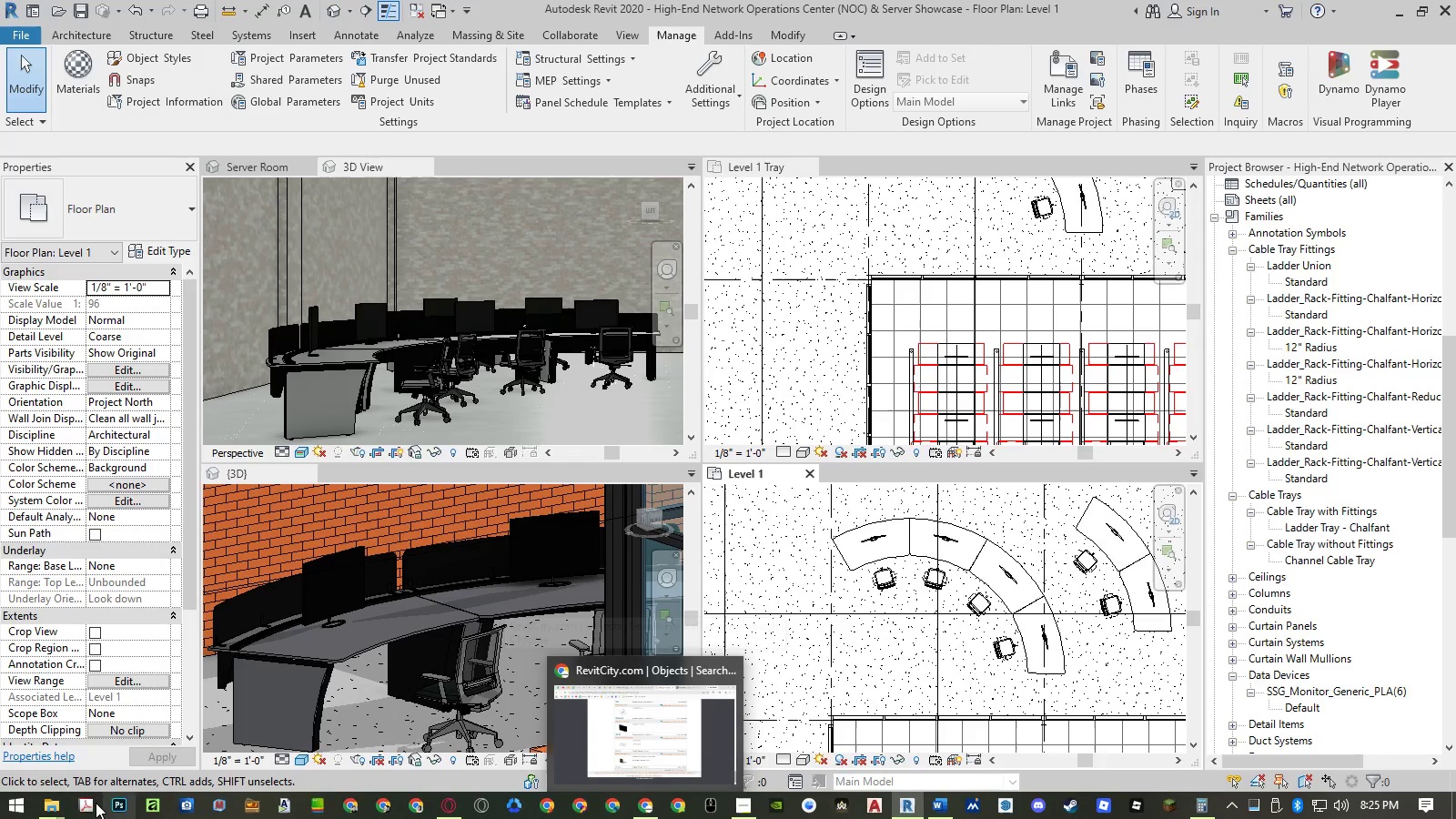 
mouse_move([60, 791])
 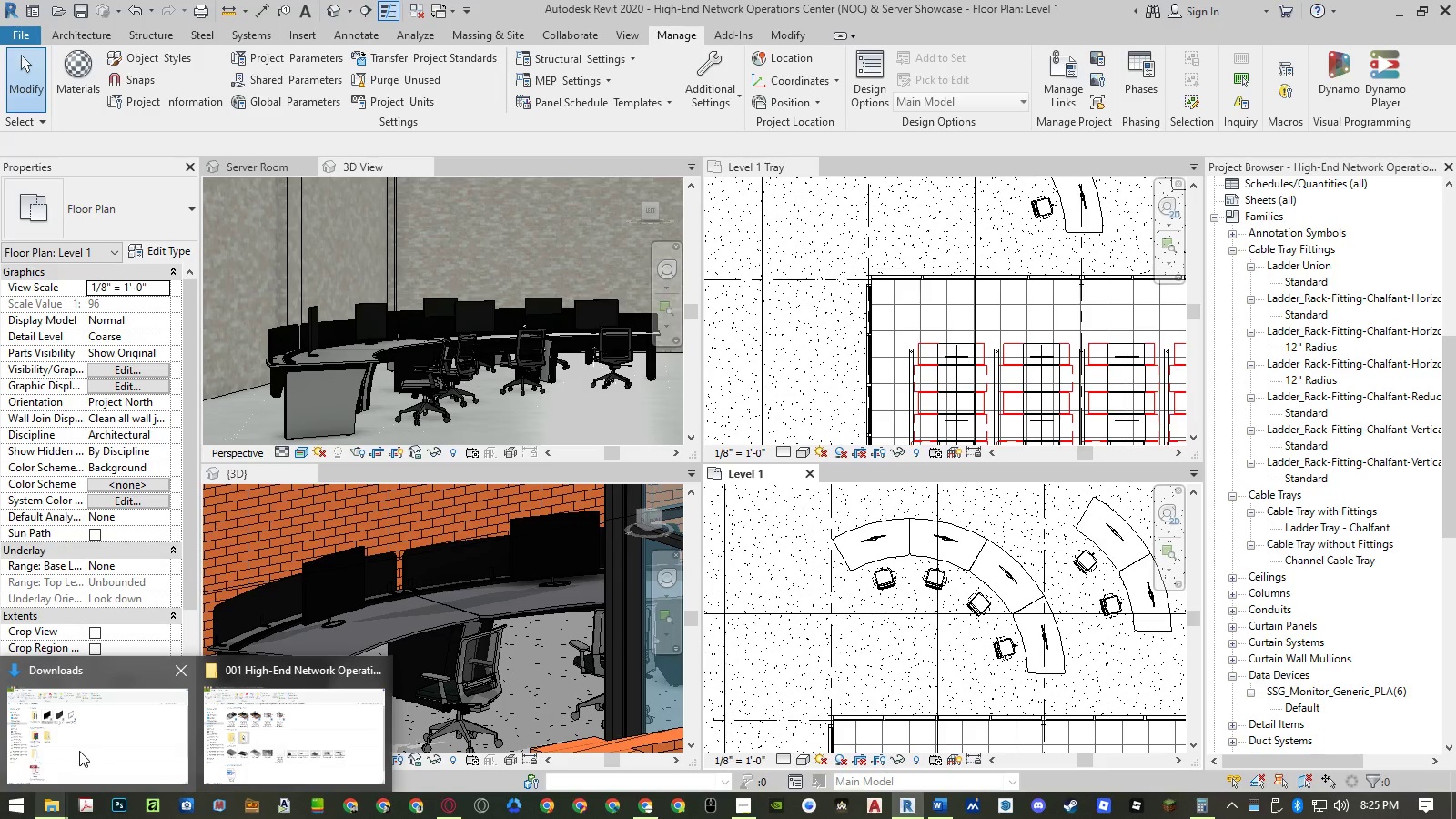 
left_click([79, 751])
 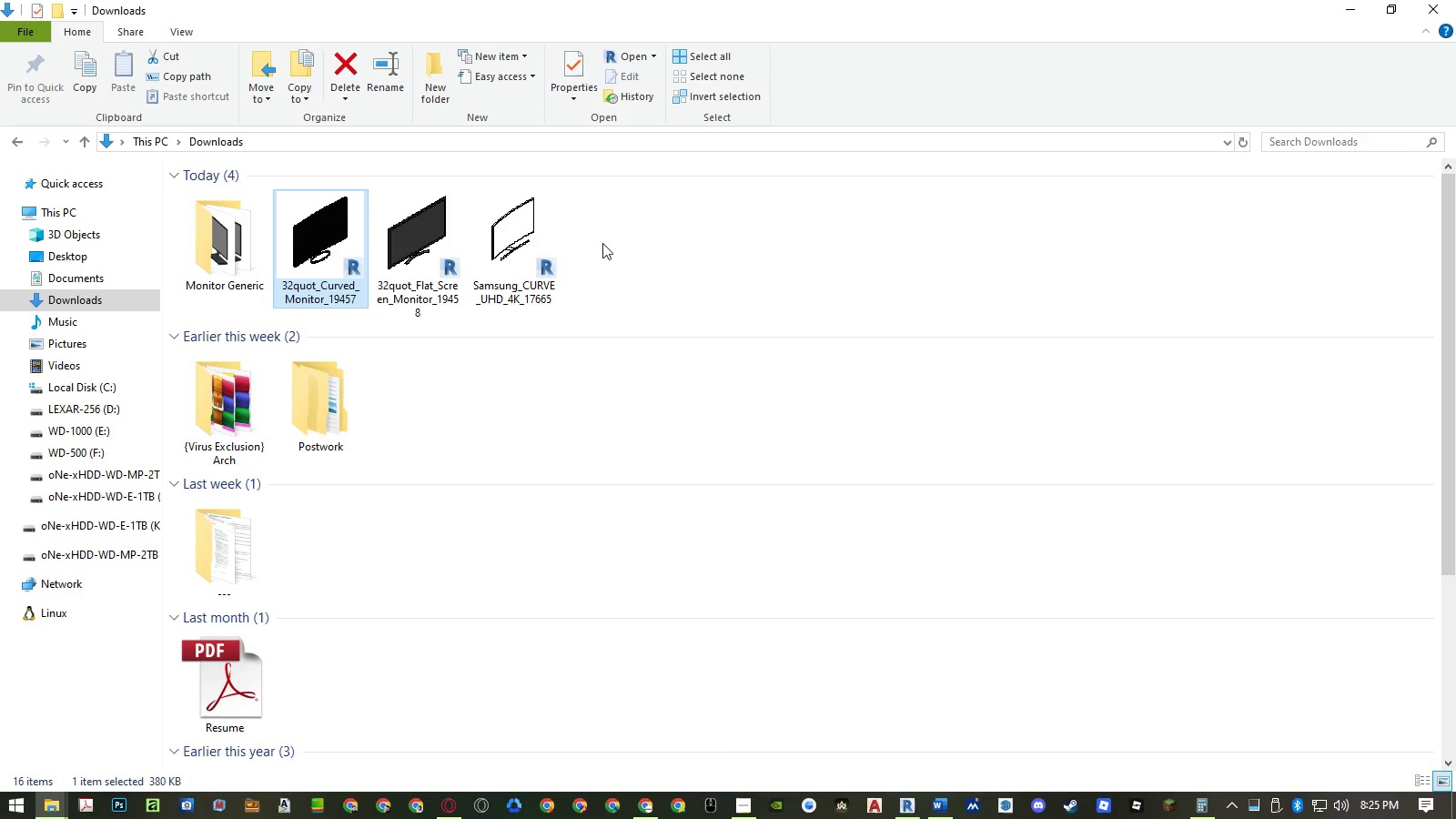 
left_click_drag(start_coordinate=[609, 238], to_coordinate=[305, 270])
 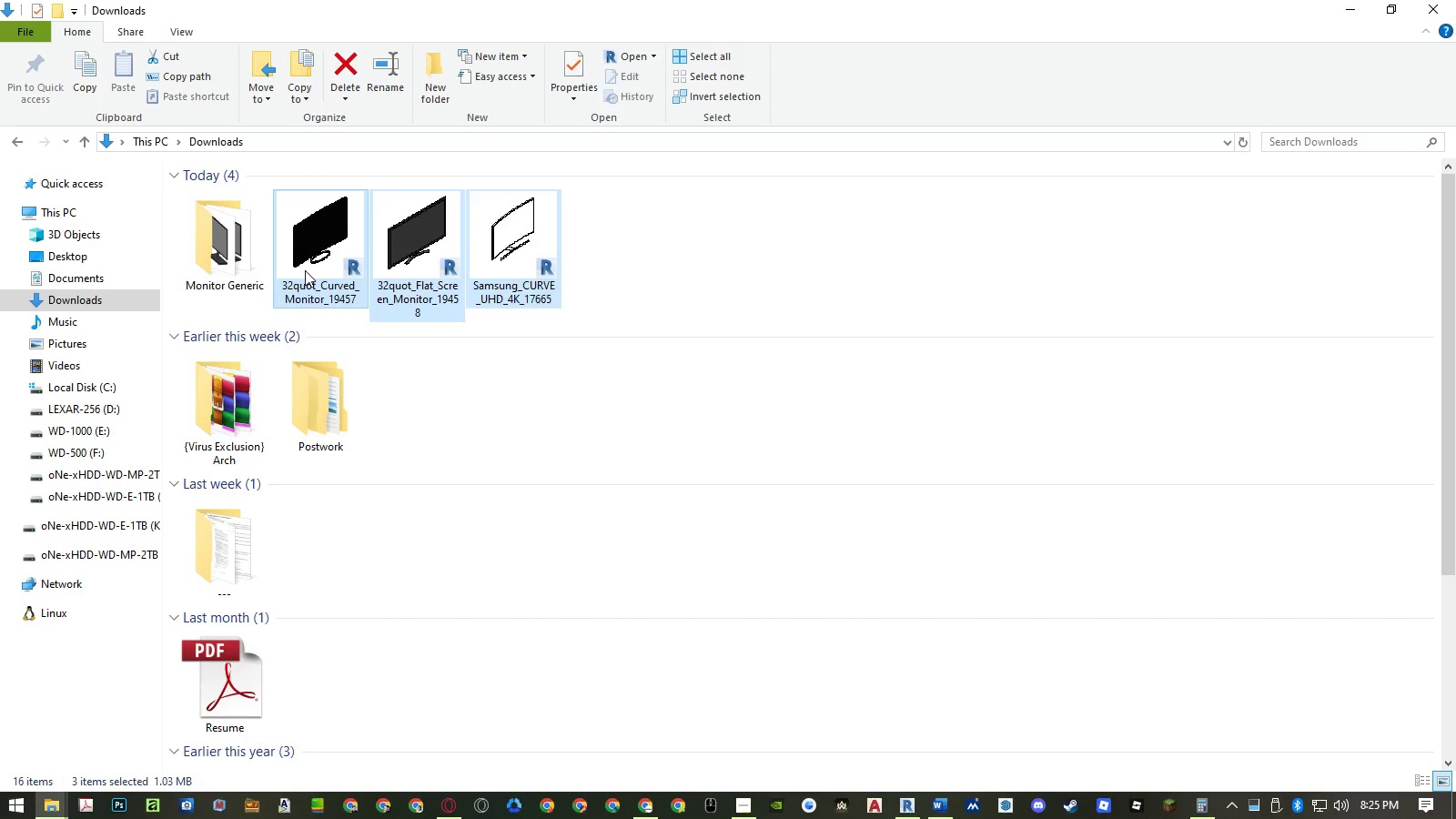 
key(Control+ControlLeft)
 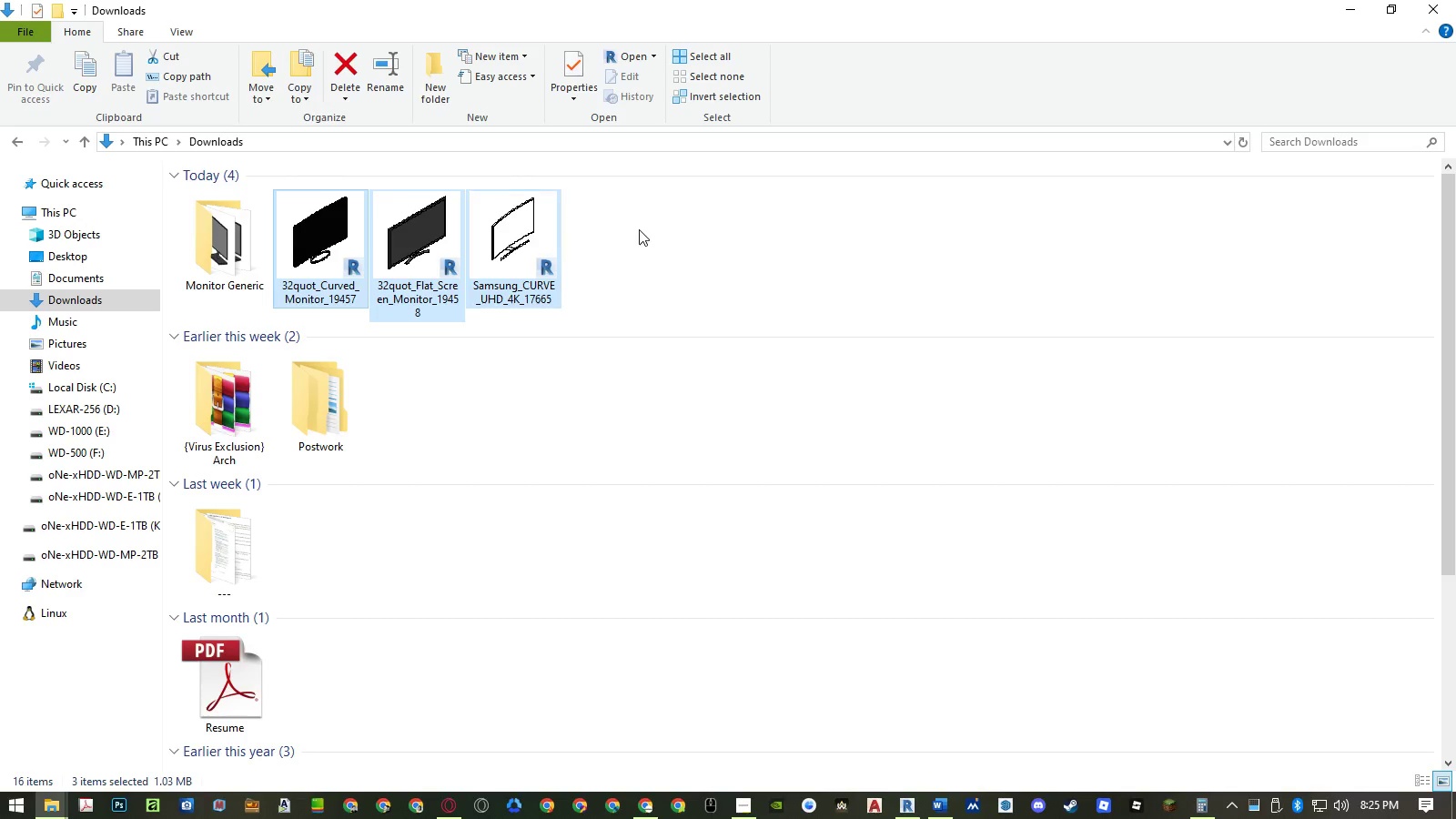 
left_click_drag(start_coordinate=[638, 229], to_coordinate=[238, 272])
 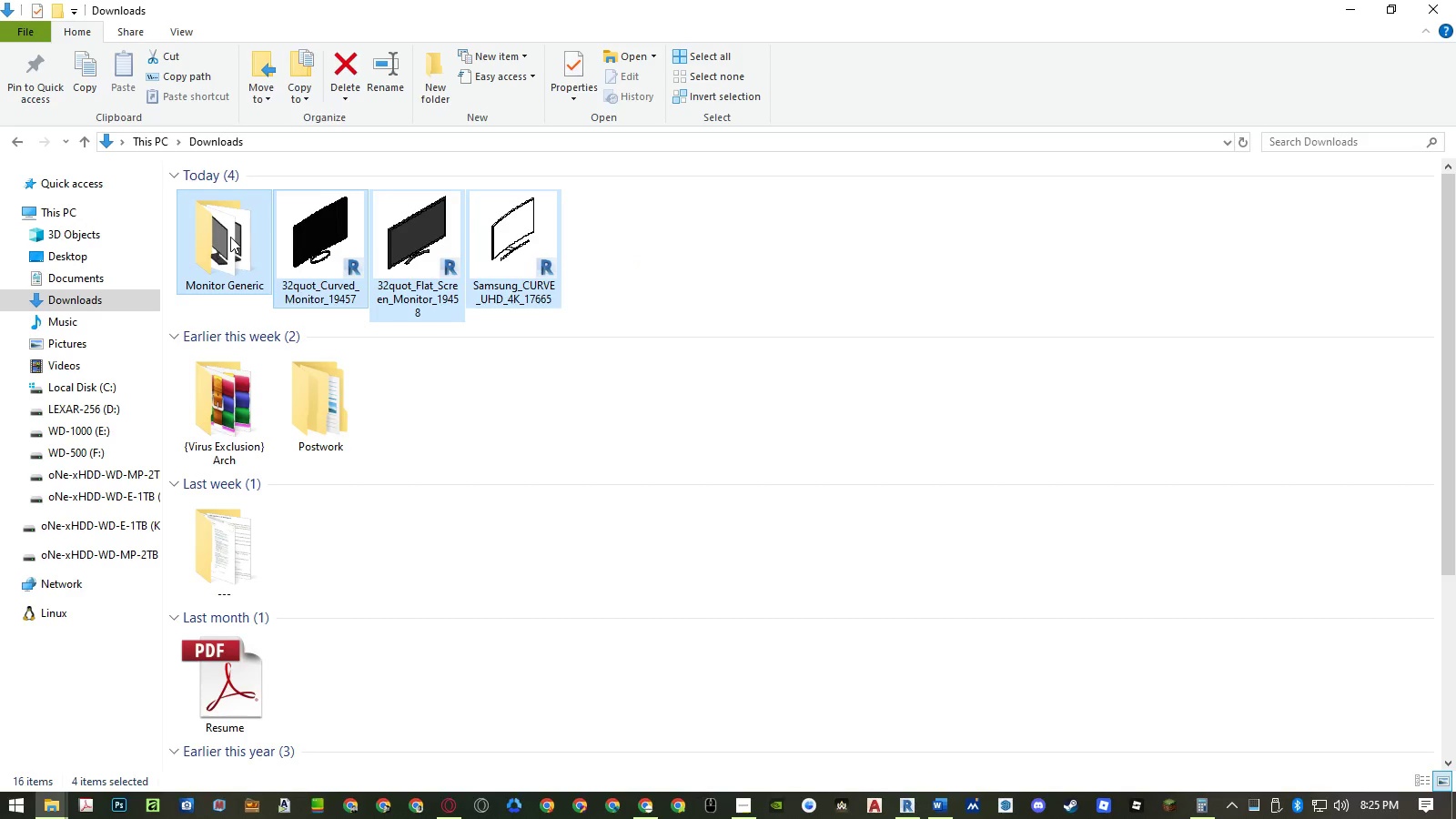 
left_click([230, 237])
 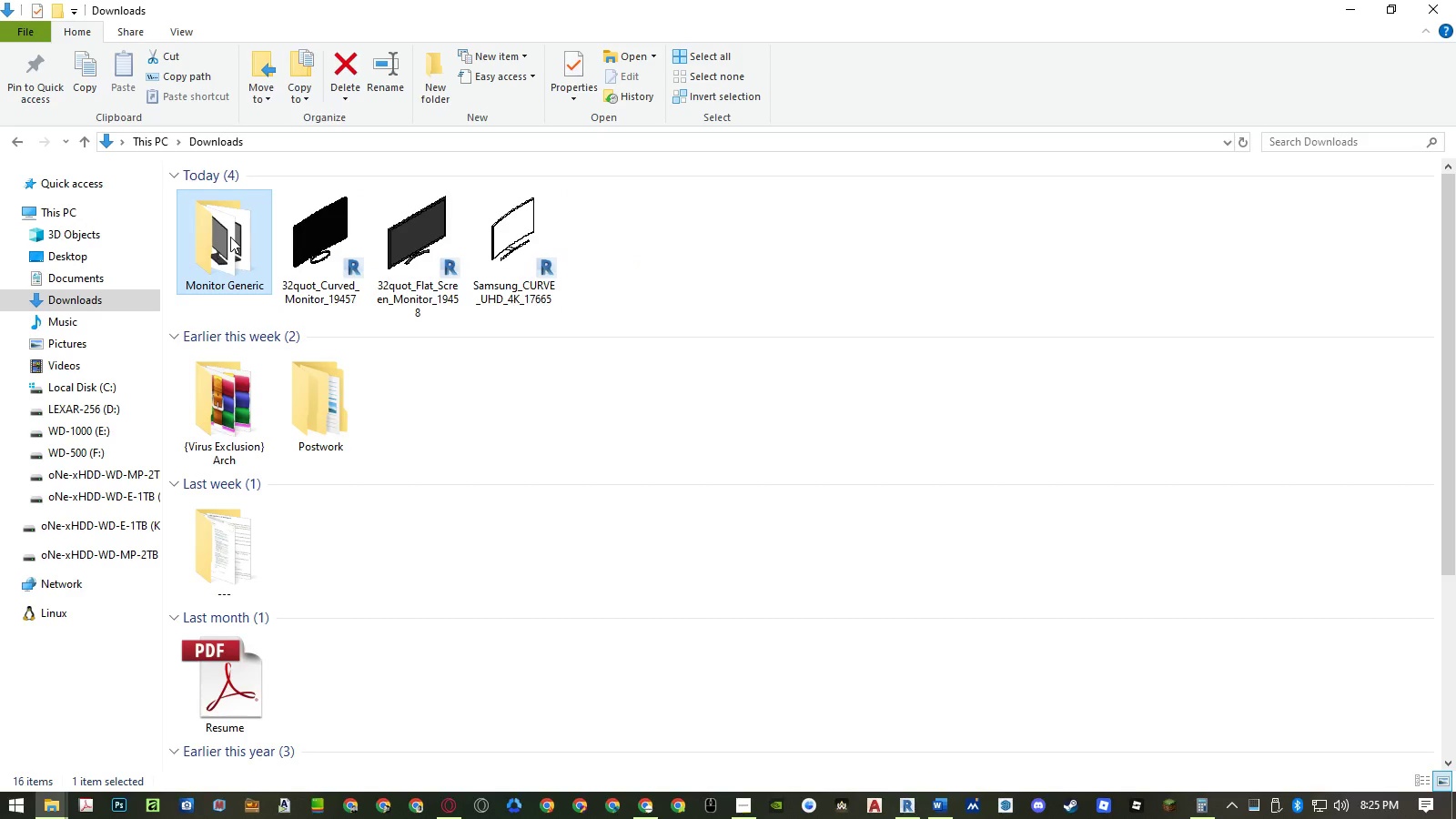 
key(Delete)
 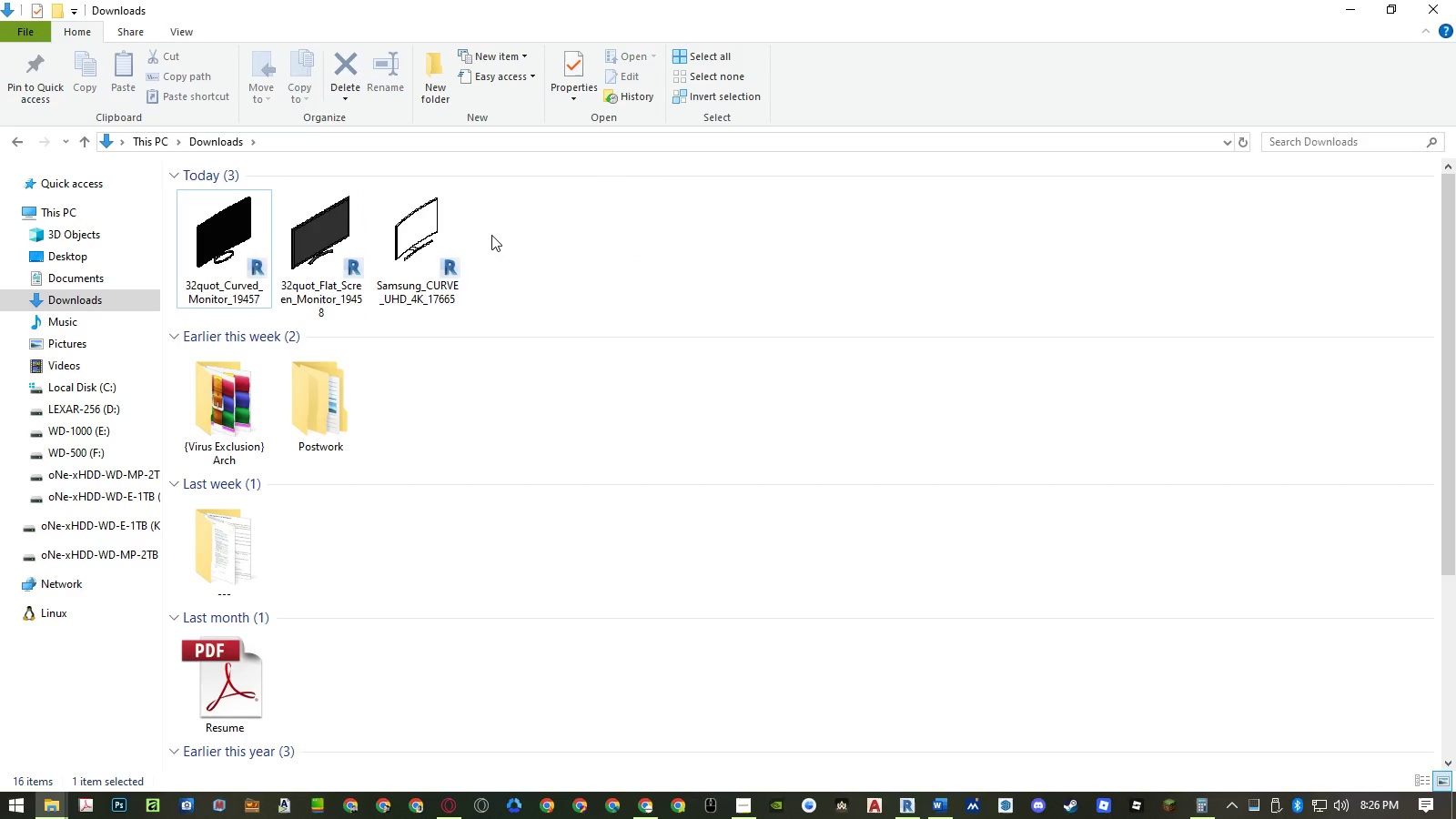 
left_click_drag(start_coordinate=[500, 234], to_coordinate=[237, 264])
 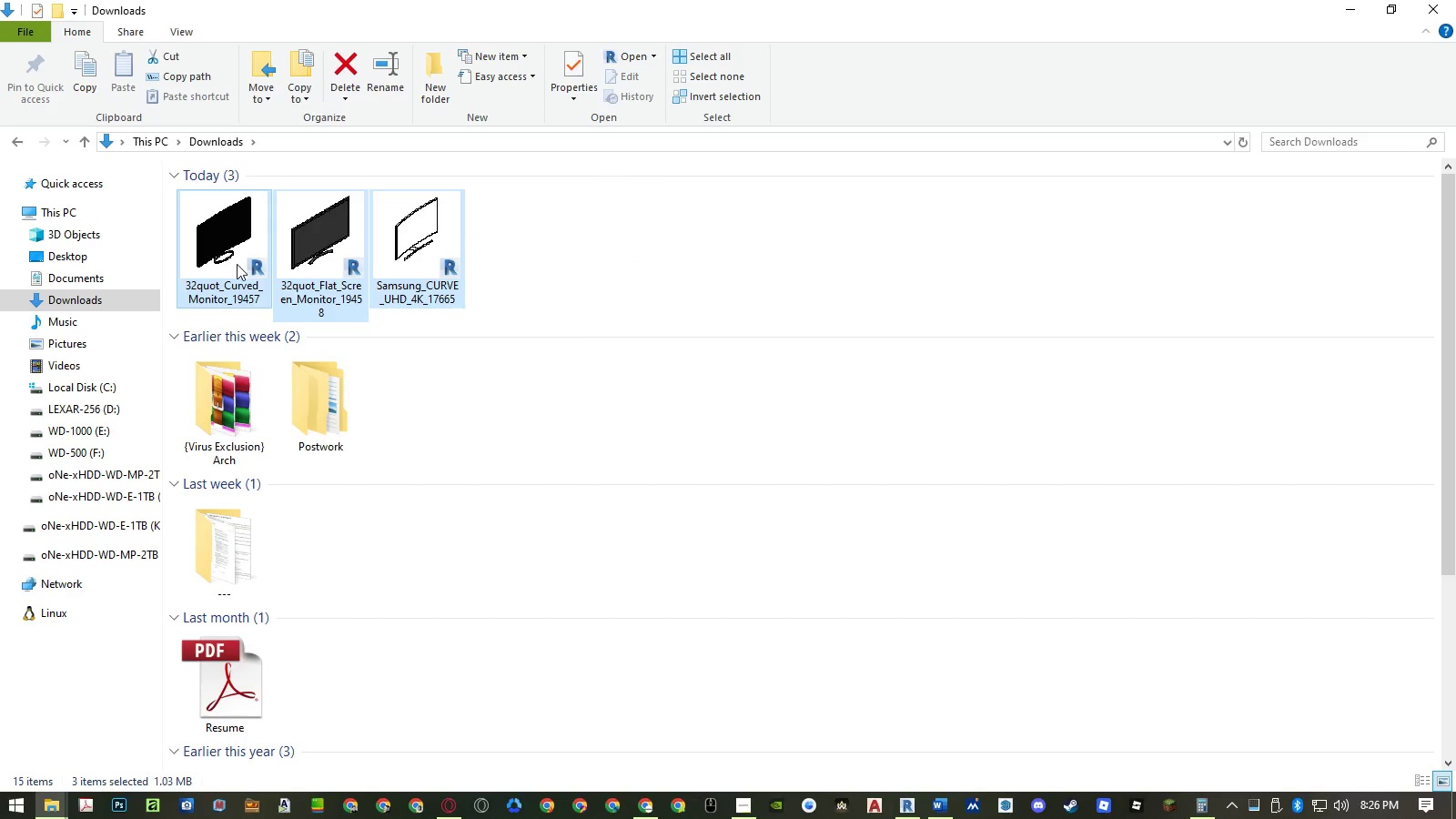 
key(Control+X)
 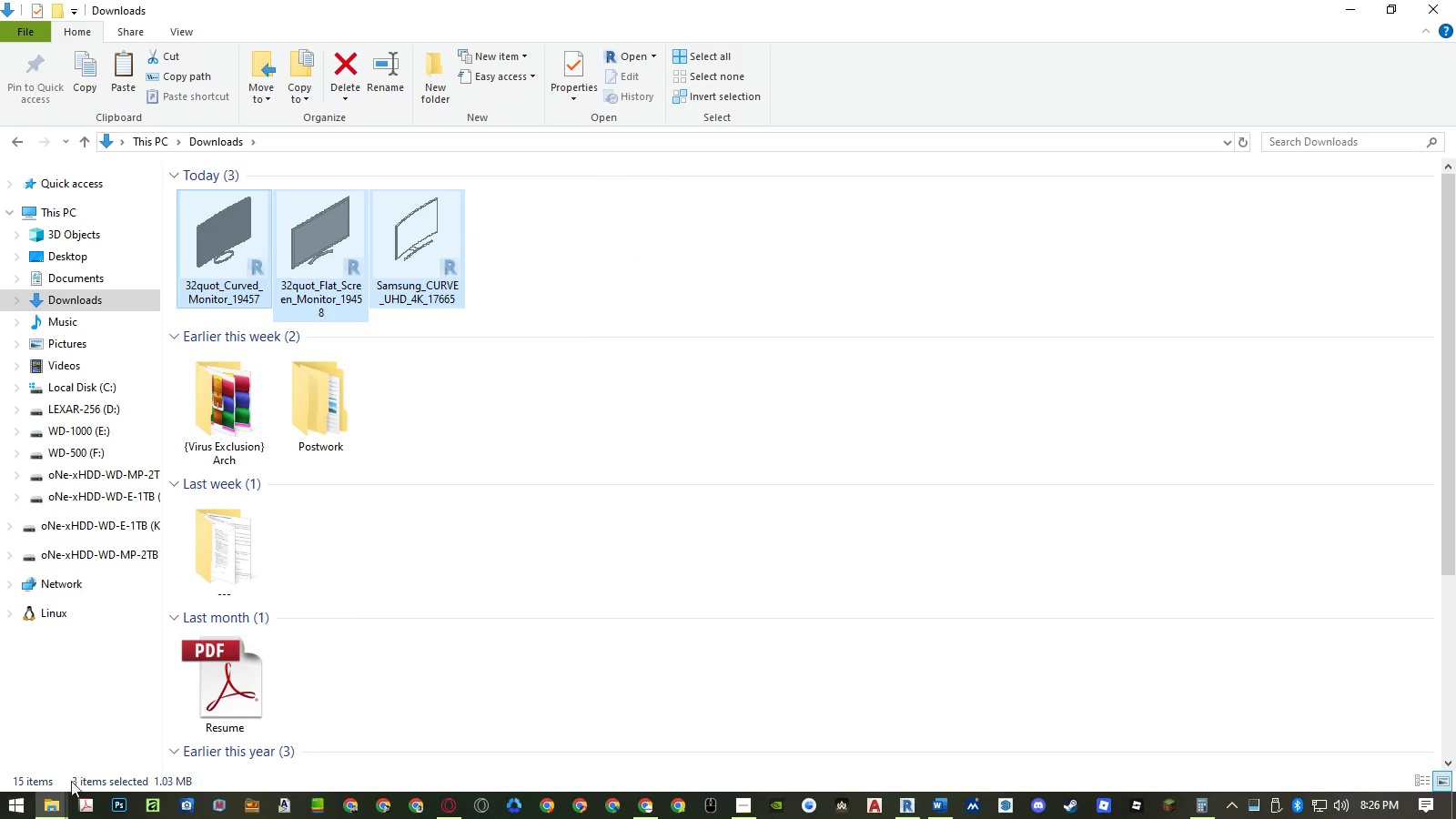 
left_click([56, 803])
 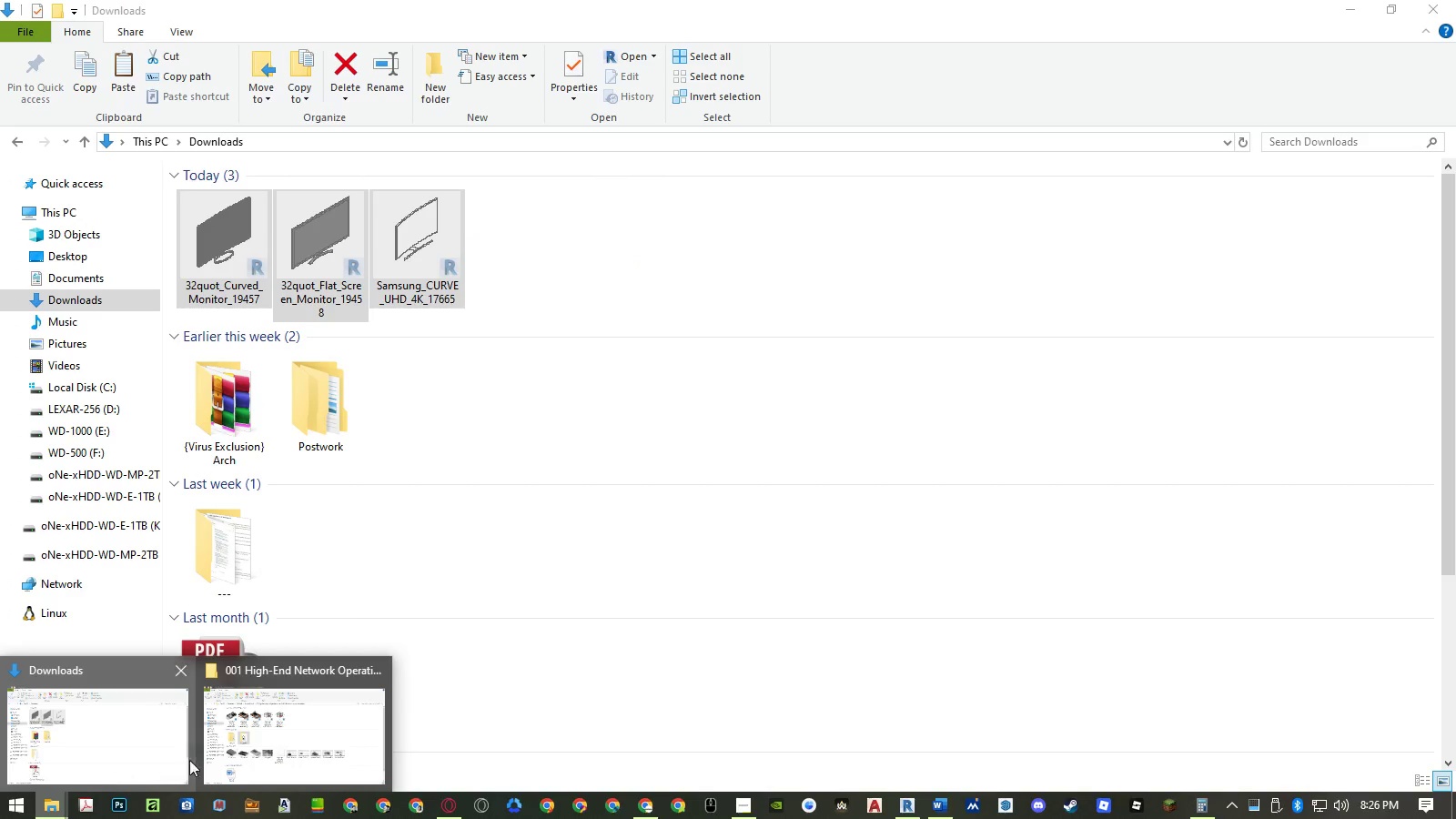 
double_click([228, 754])
 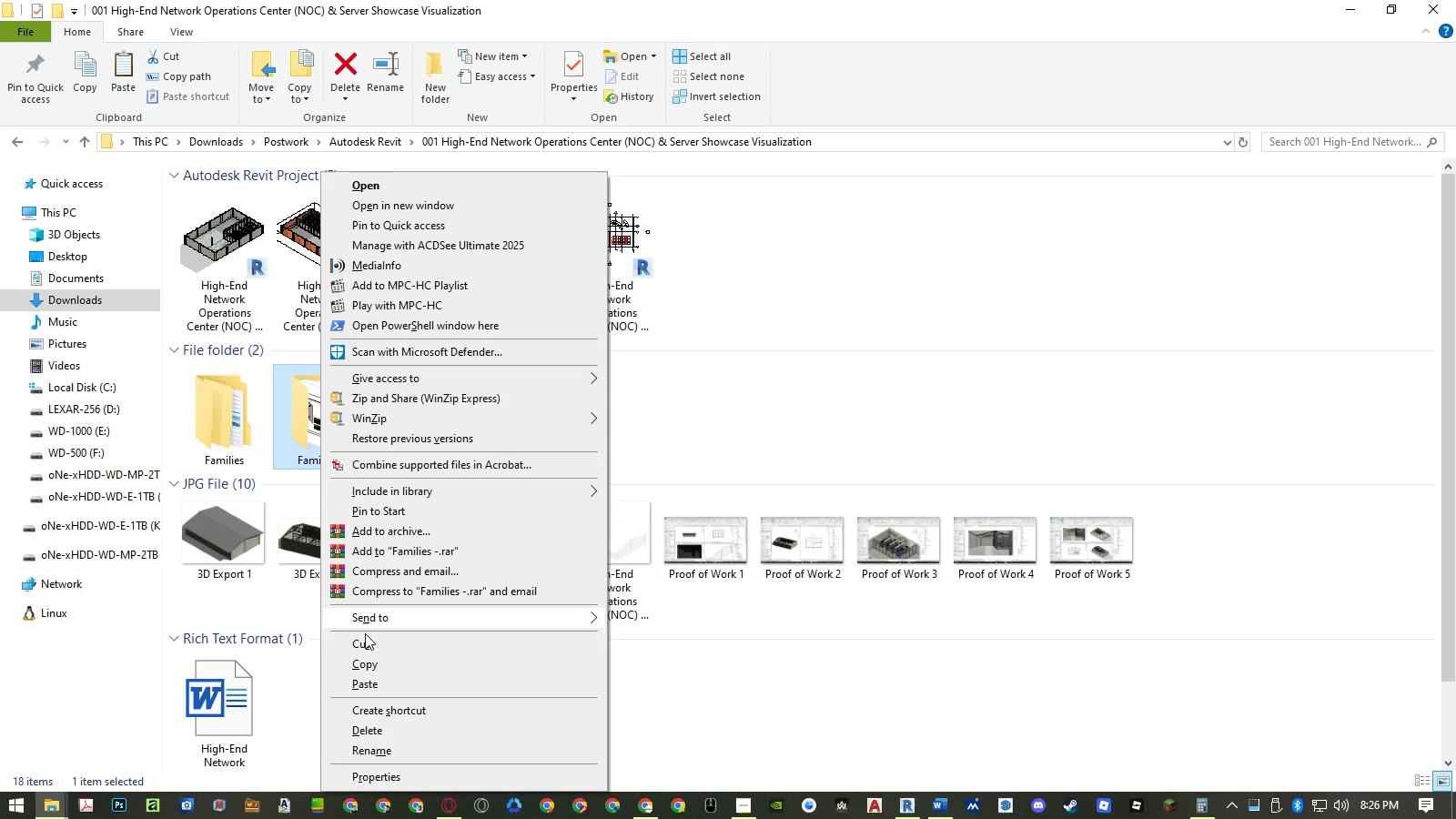 
left_click([374, 692])
 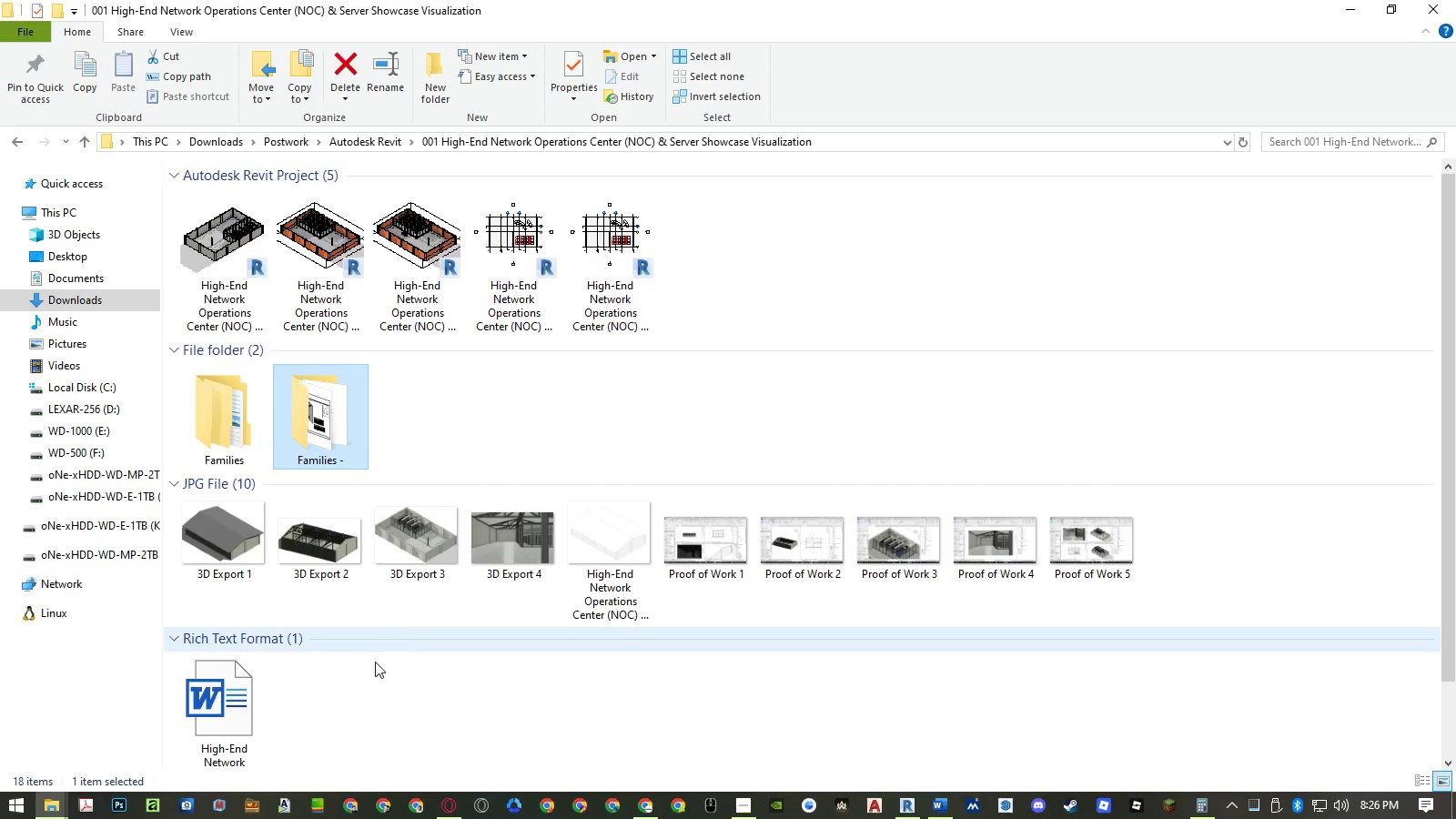 
wait(6.09)
 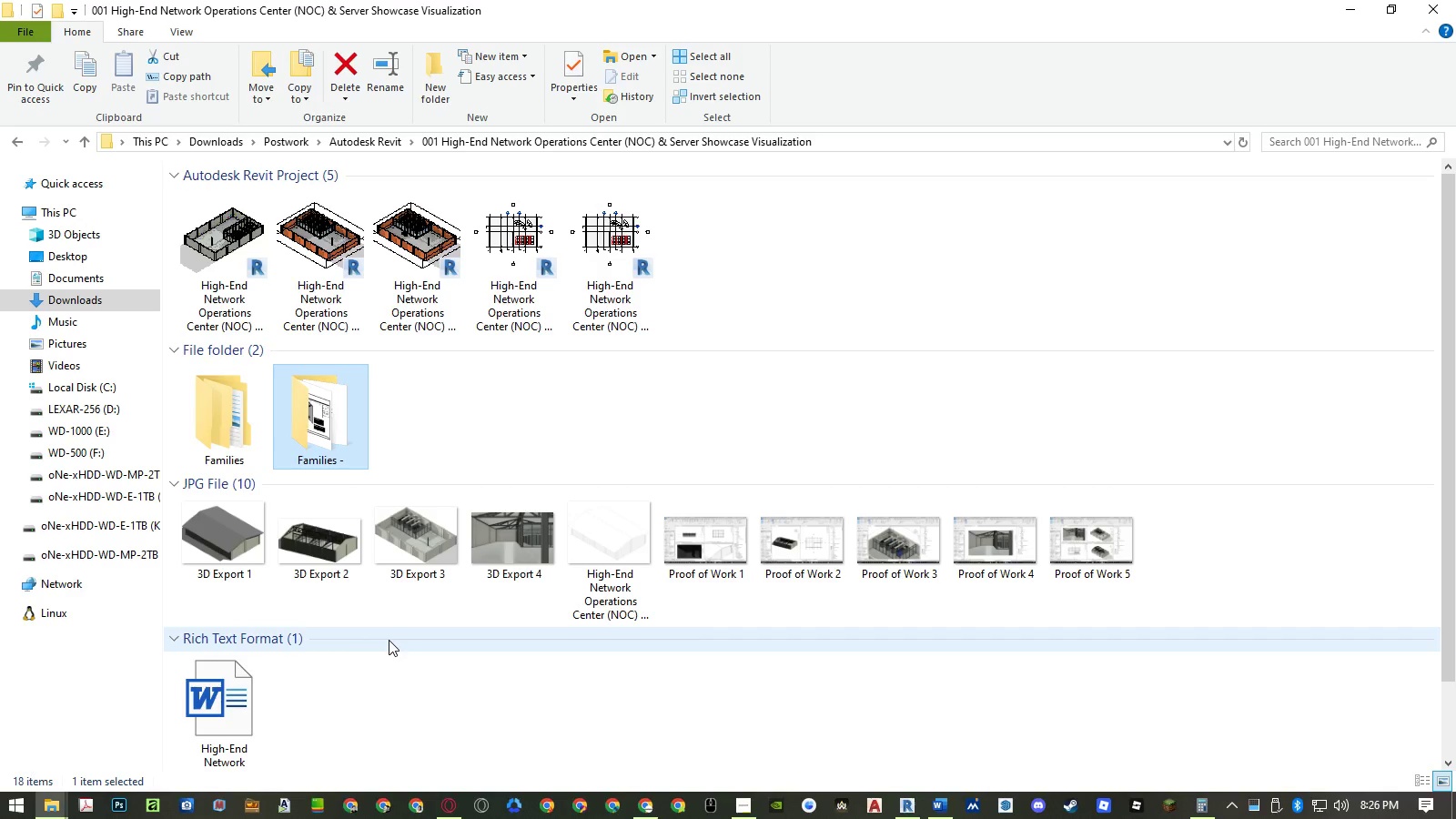 
left_click([900, 805])
 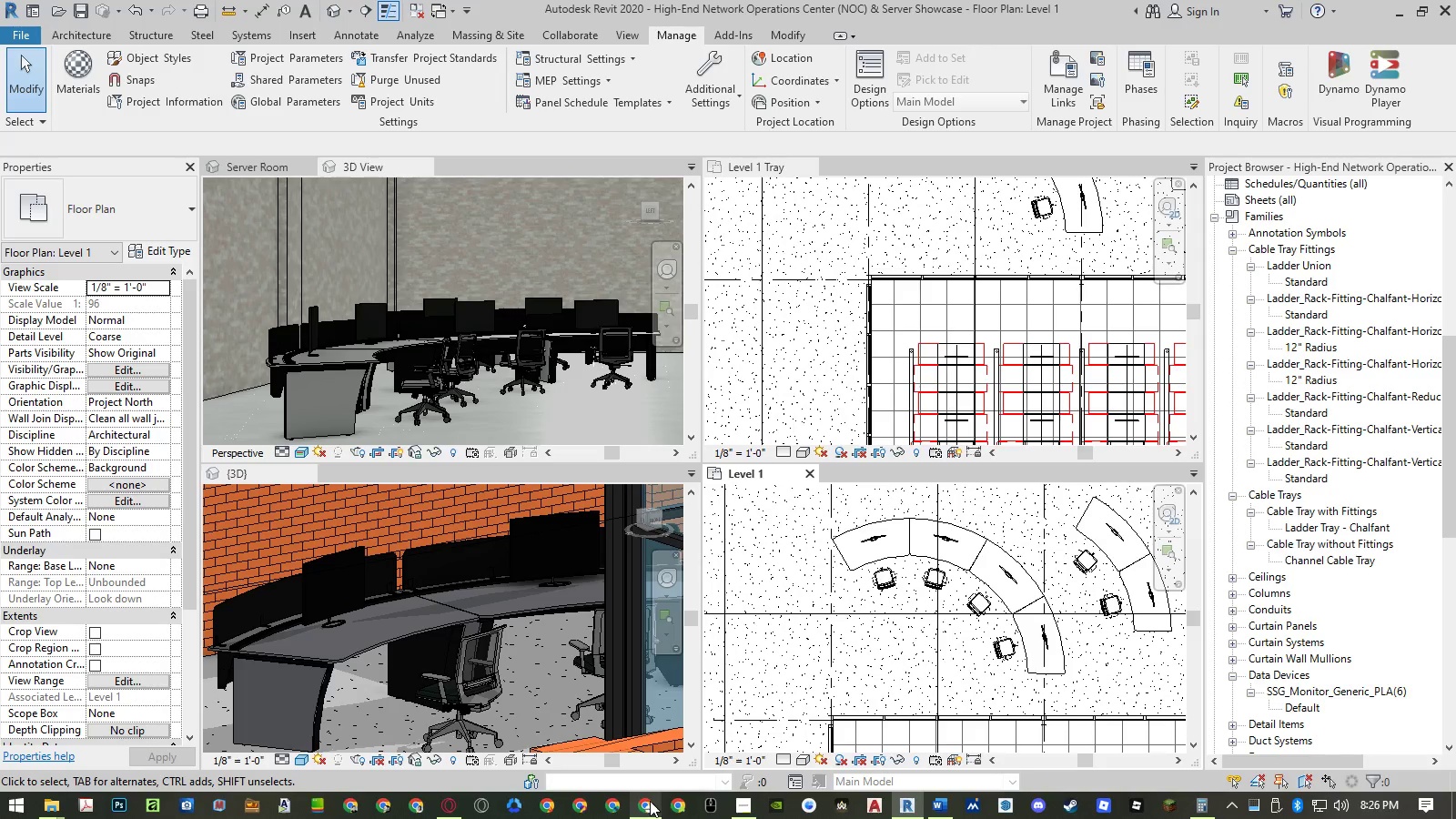 
left_click([650, 801])
 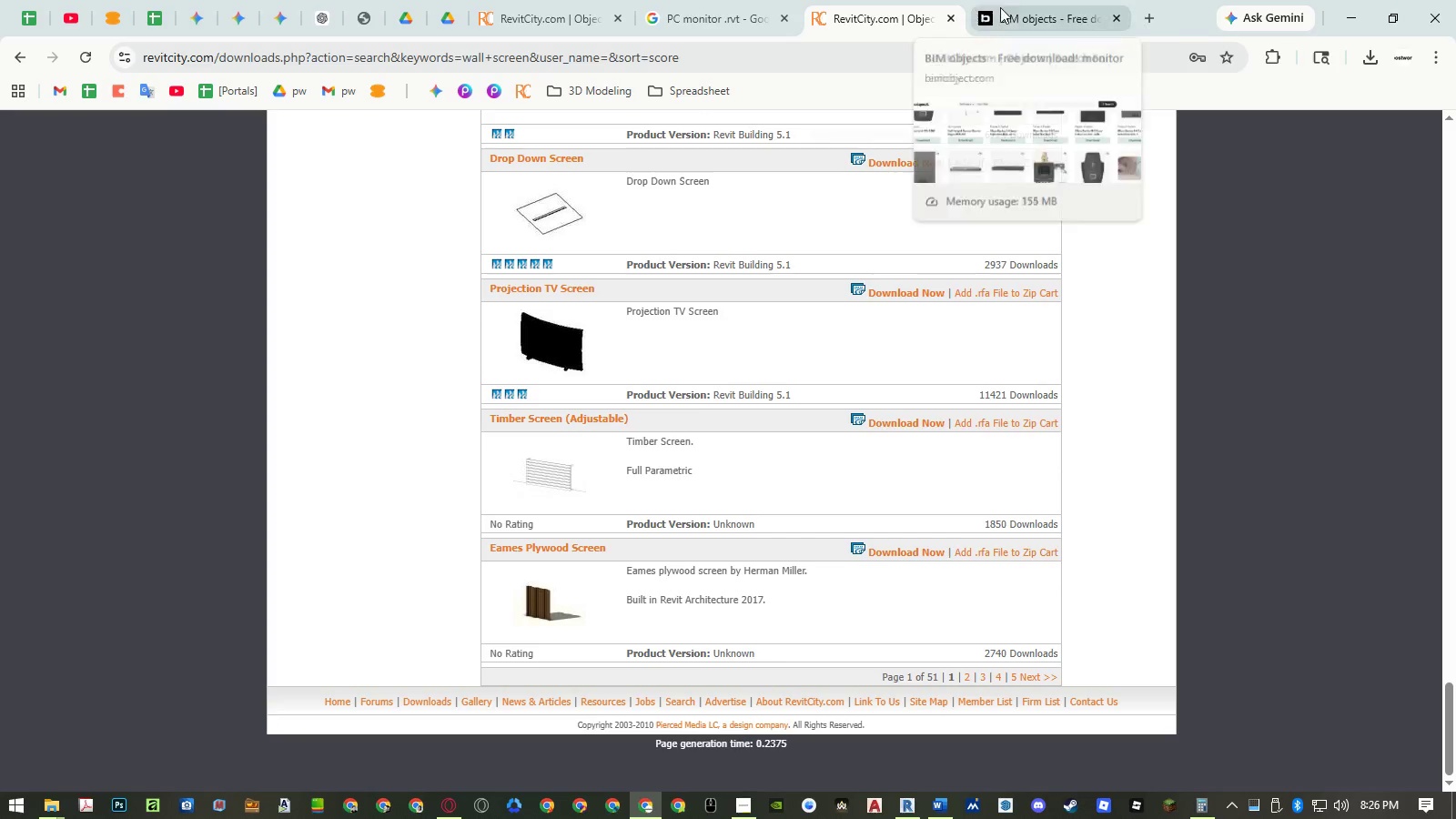 
left_click([721, 15])
 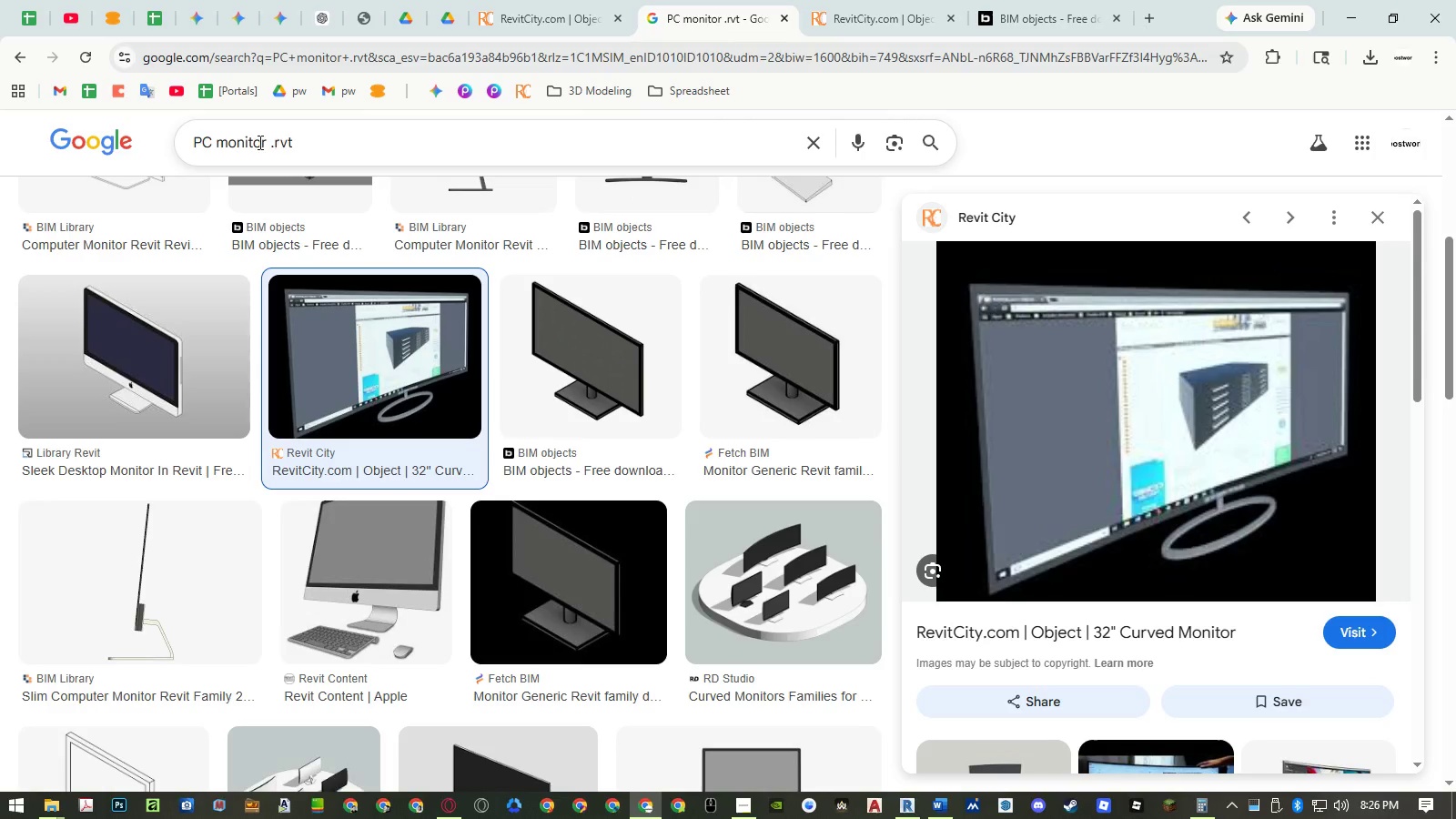 
left_click([251, 143])
 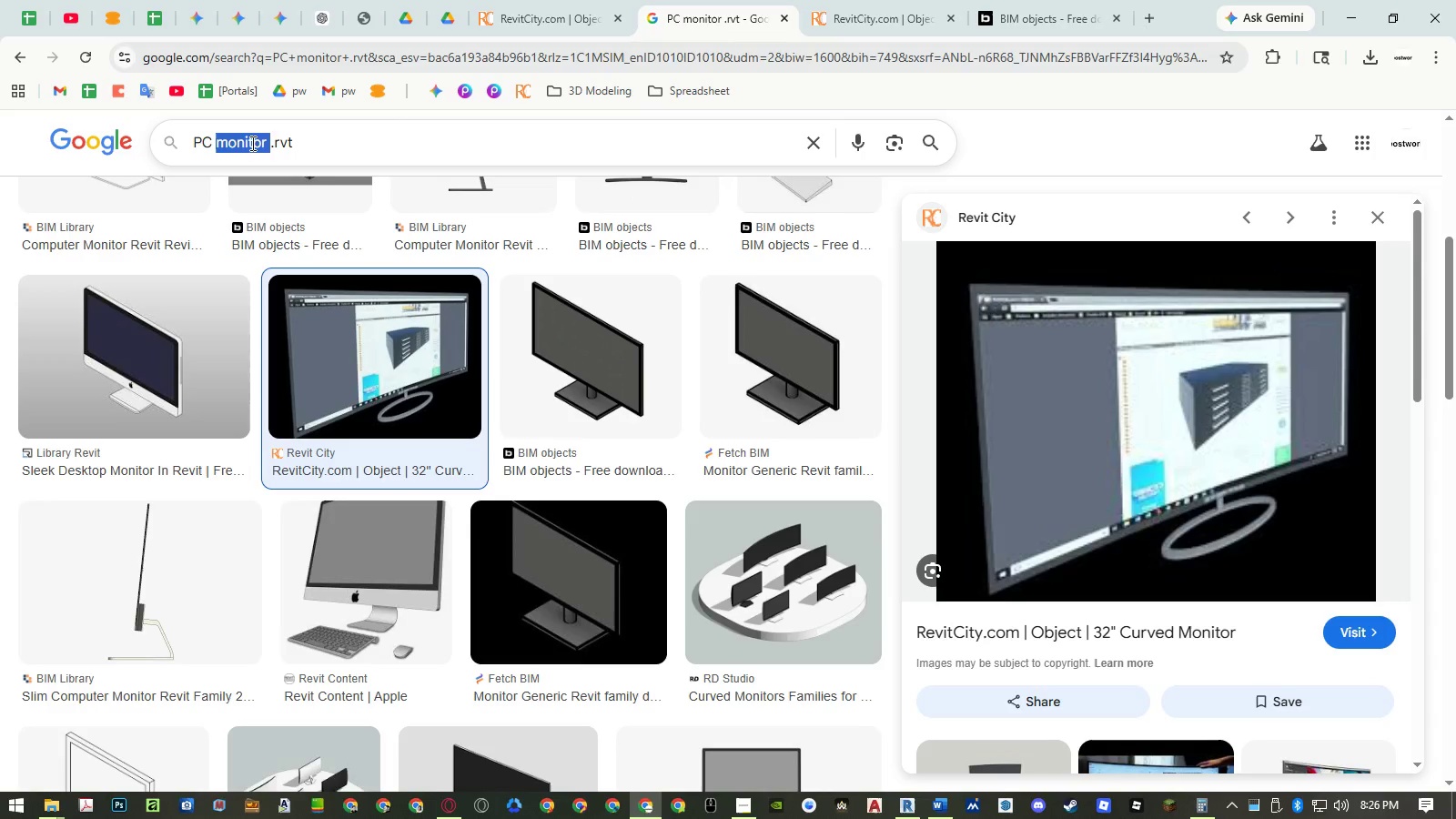 
left_click_drag(start_coordinate=[251, 143], to_coordinate=[167, 141])
 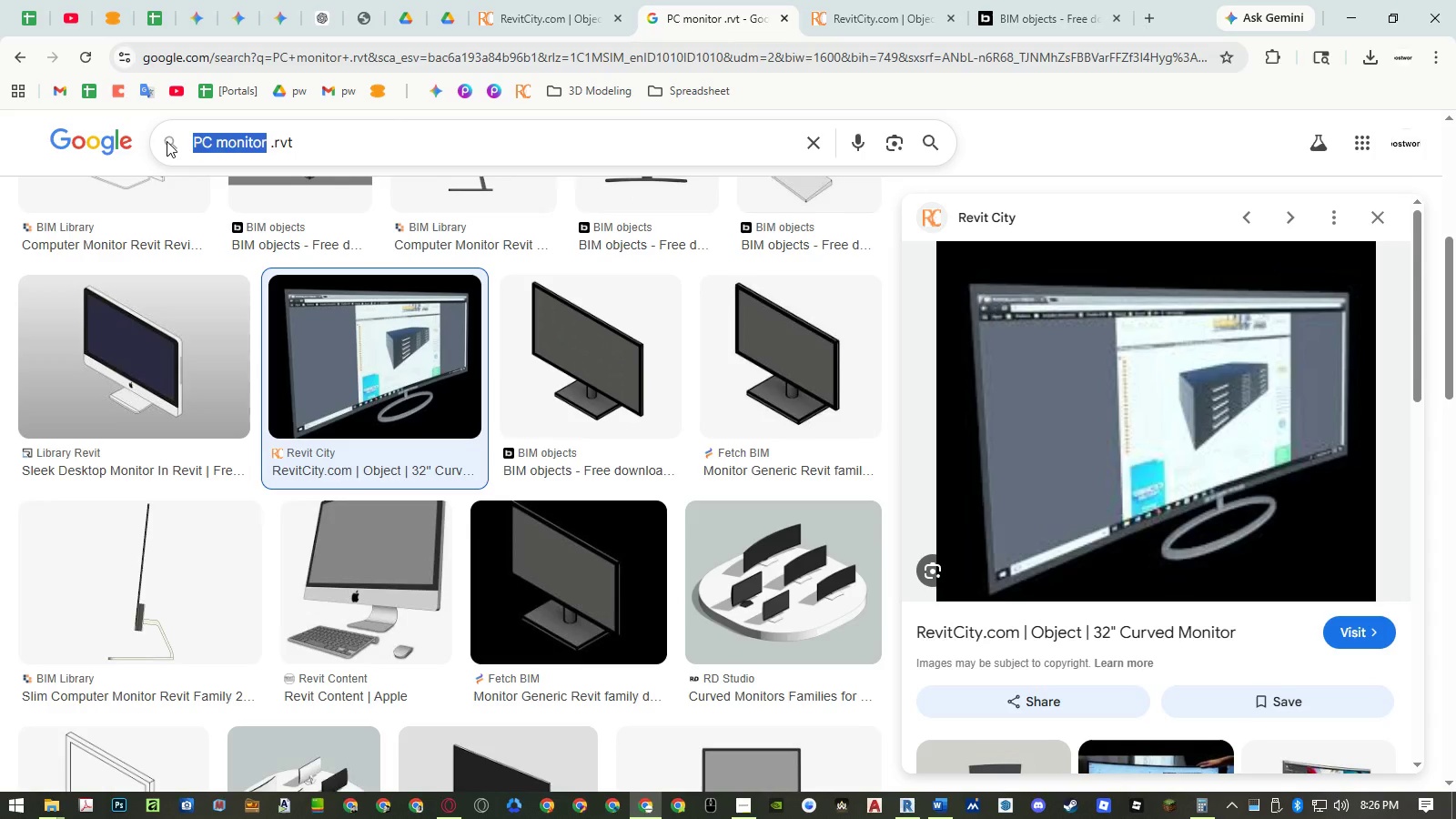 
type(4x4 video wall)
 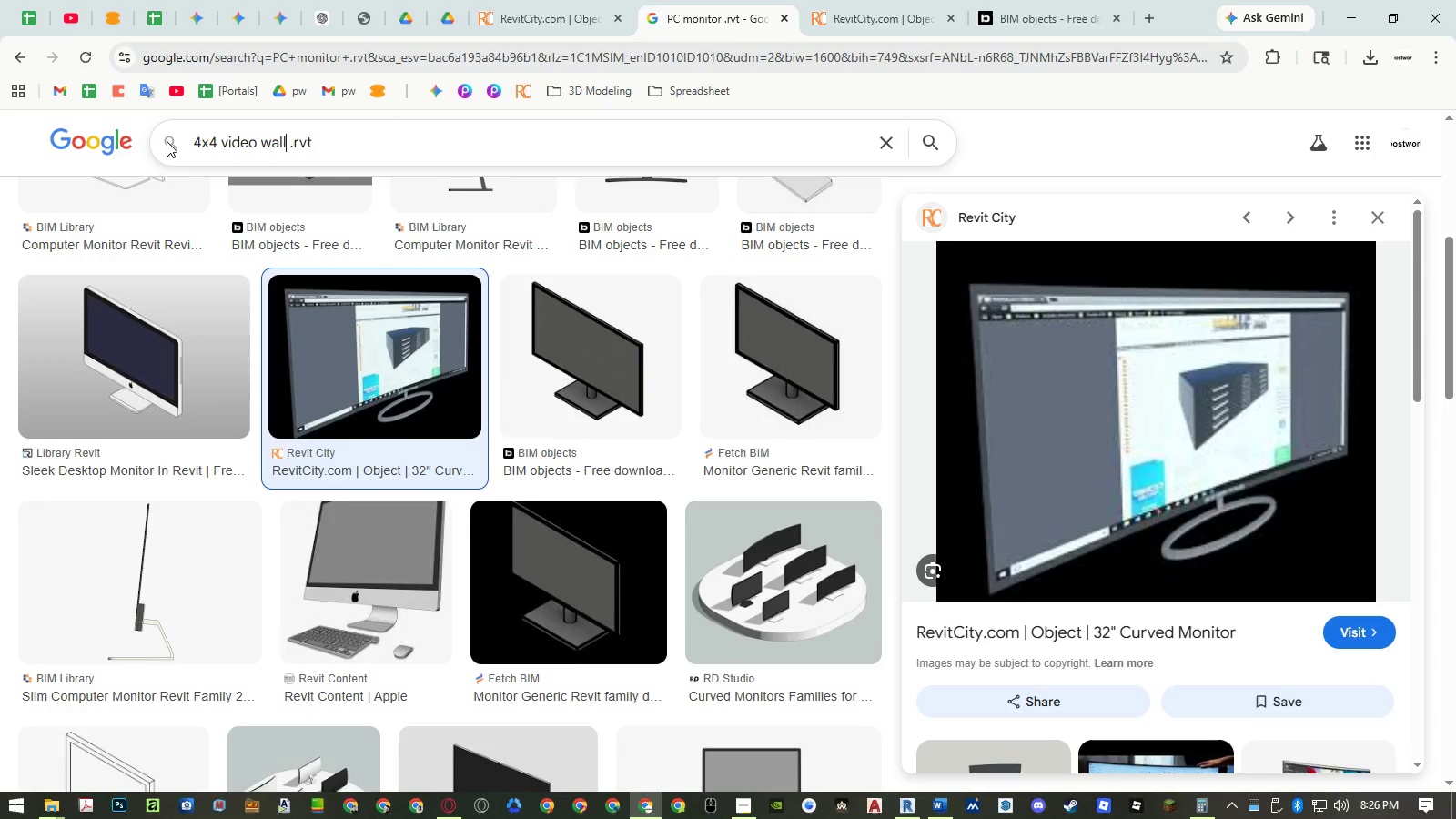 
key(Enter)
 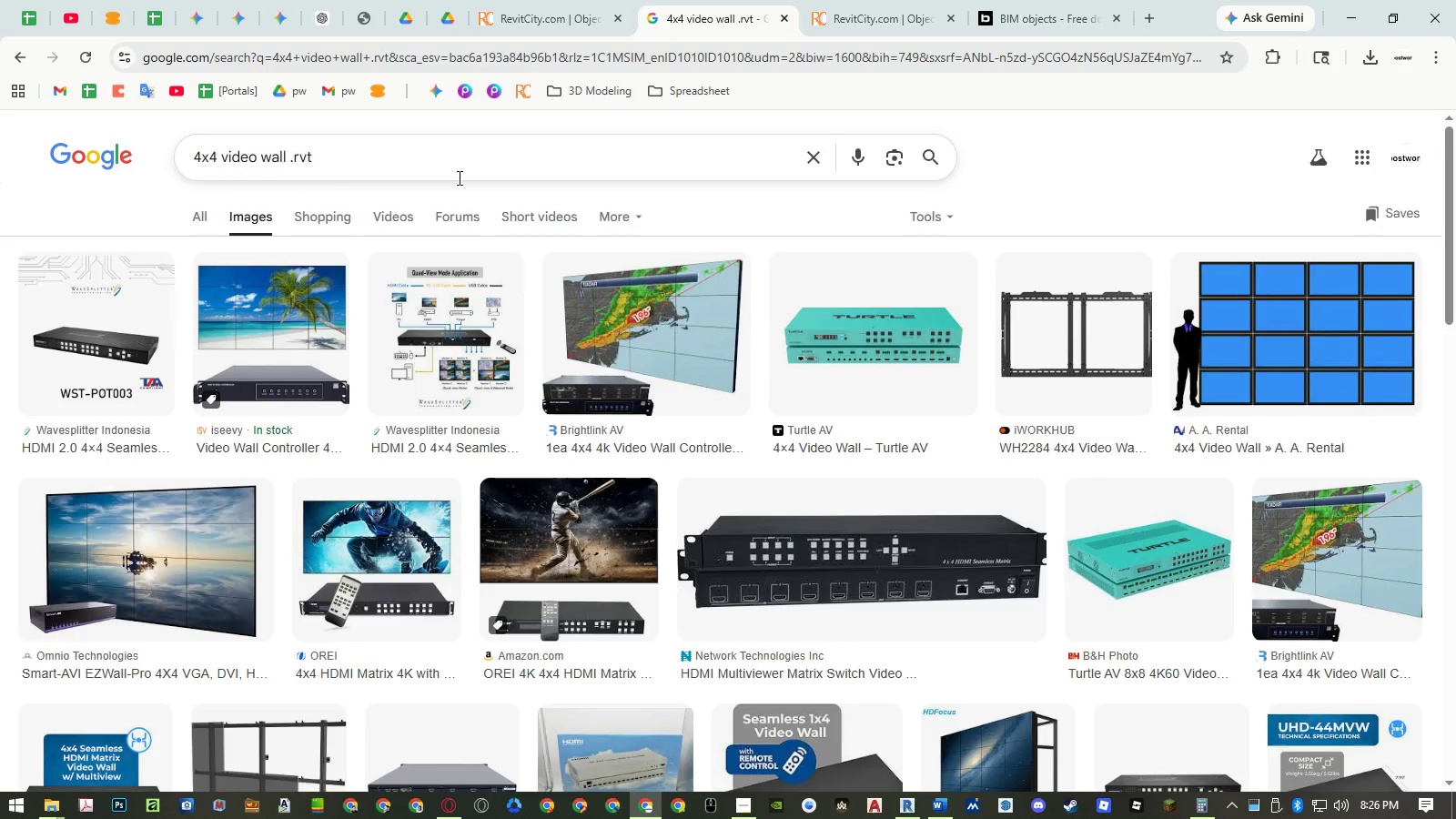 
wait(8.17)
 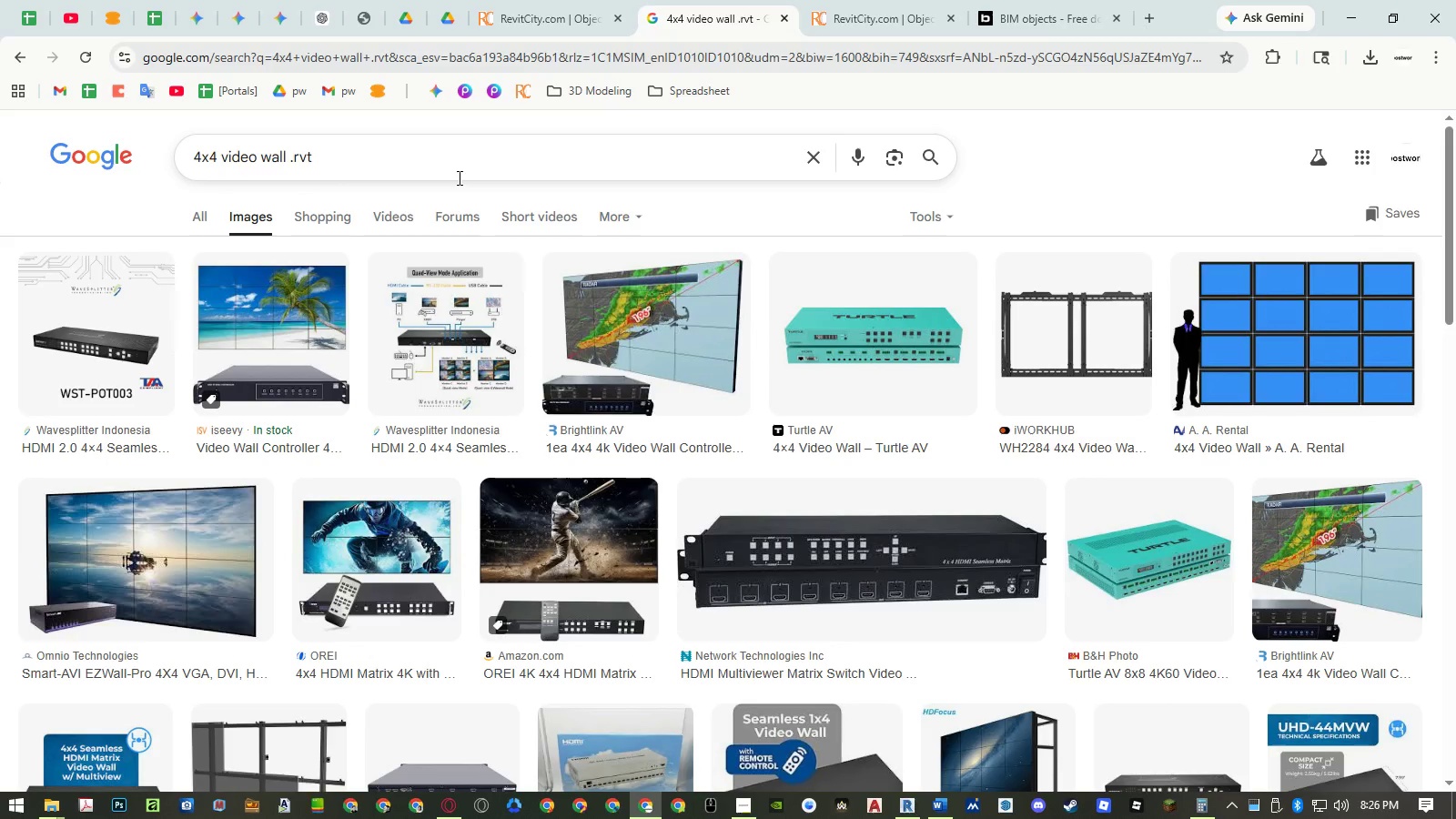 
scroll: coordinate [698, 327], scroll_direction: down, amount: 6.0
 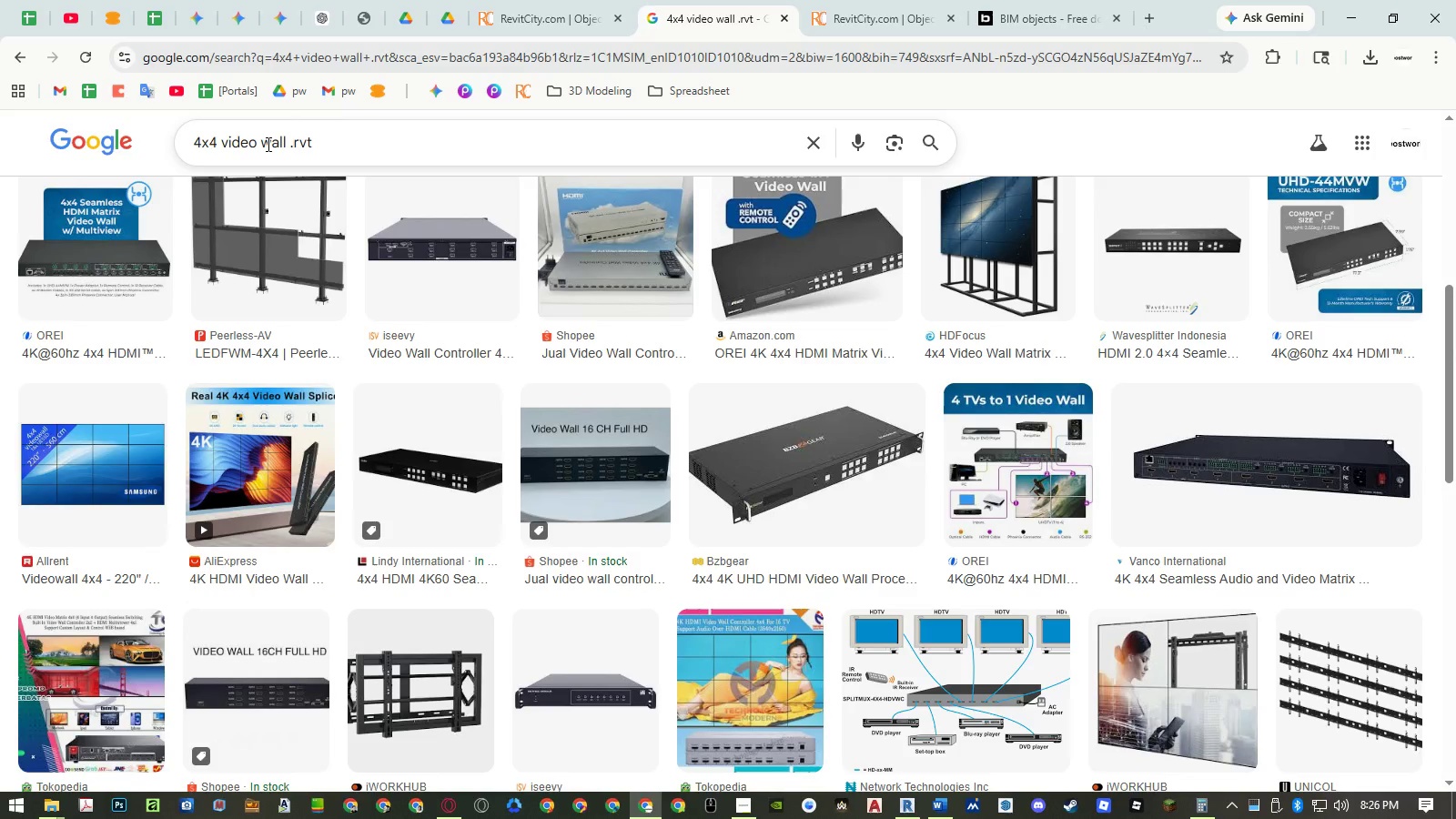 
double_click([267, 144])
 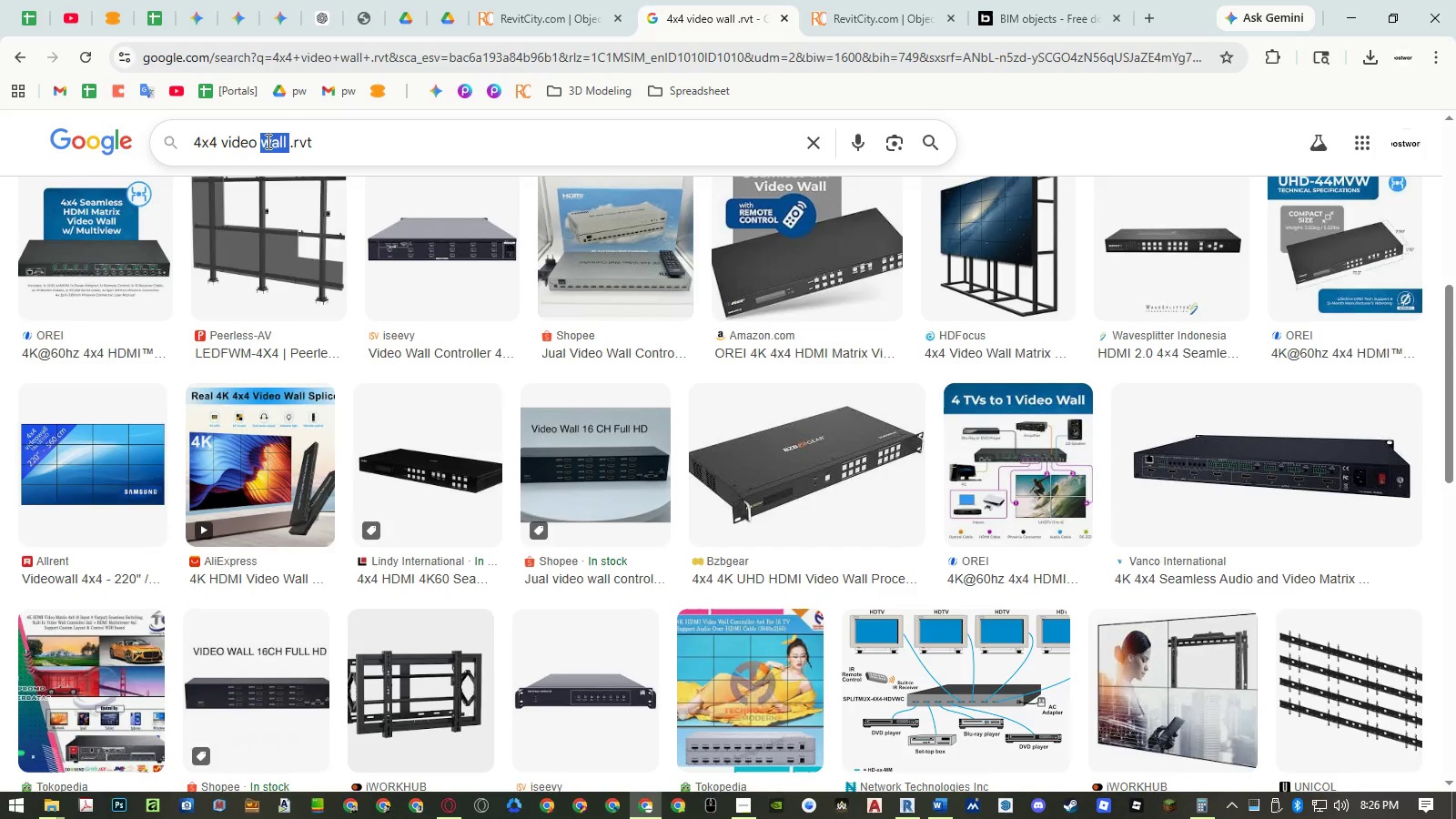 
key(Backspace)
 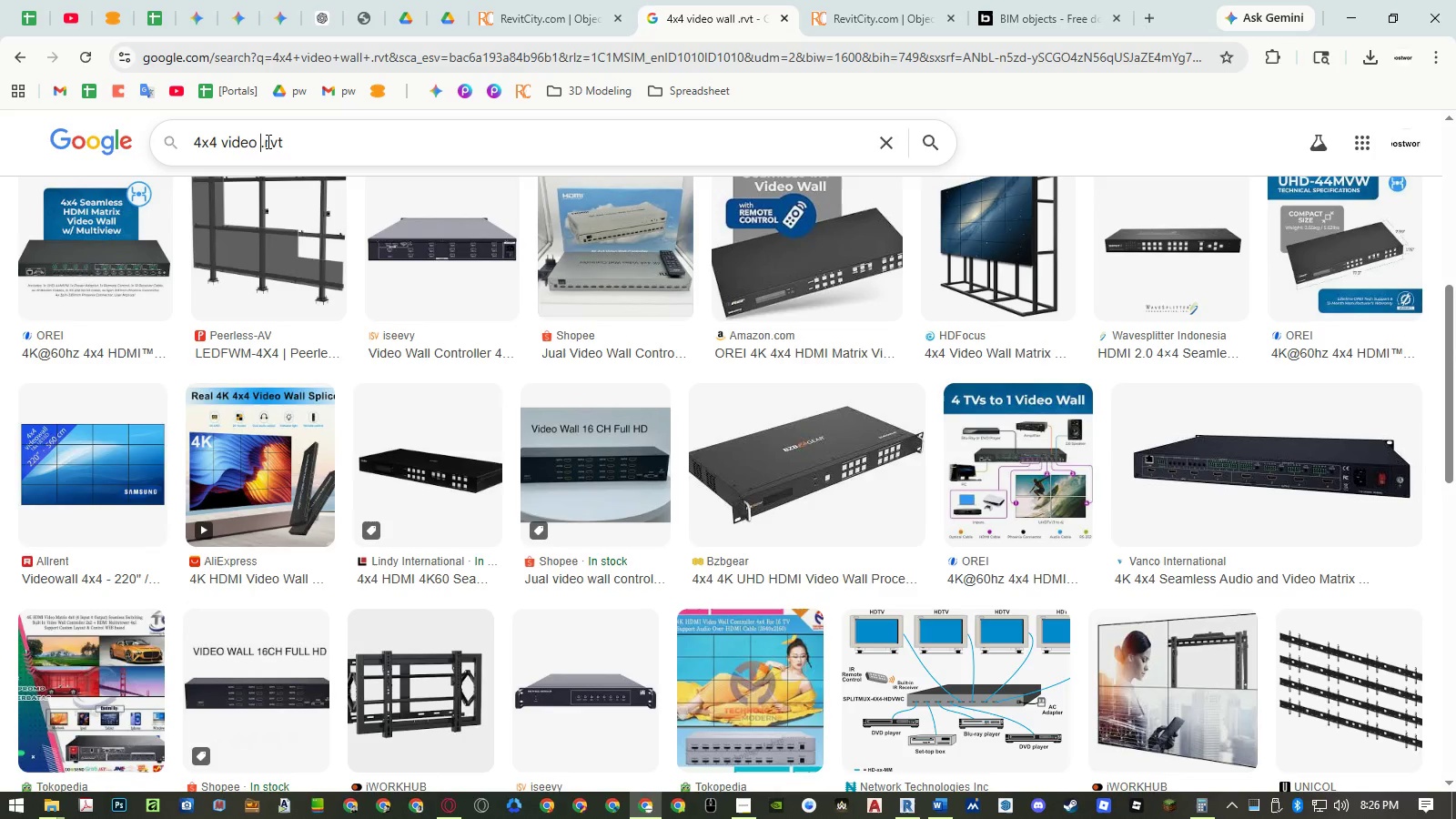 
key(Backspace)
 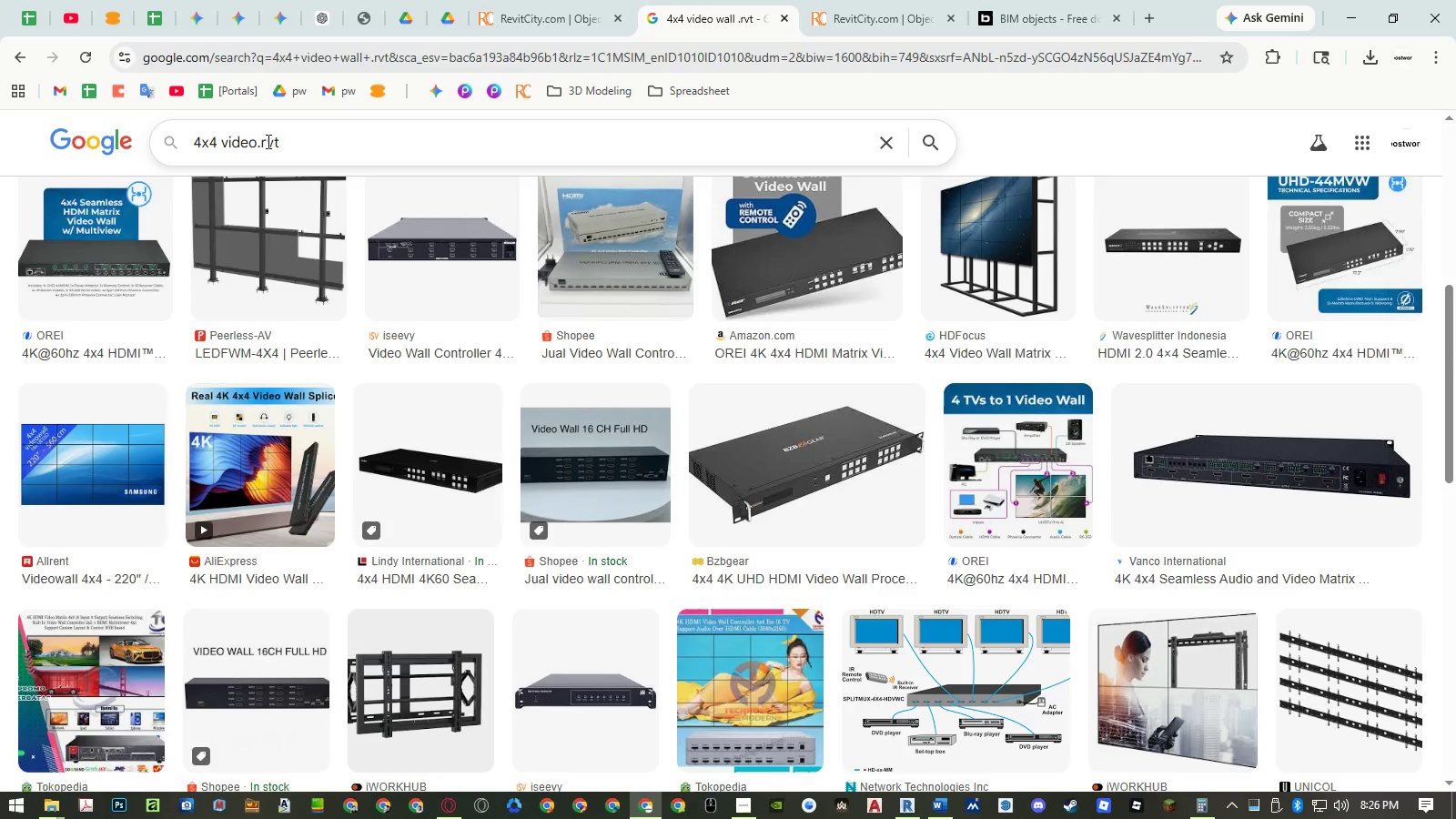 
key(Space)
 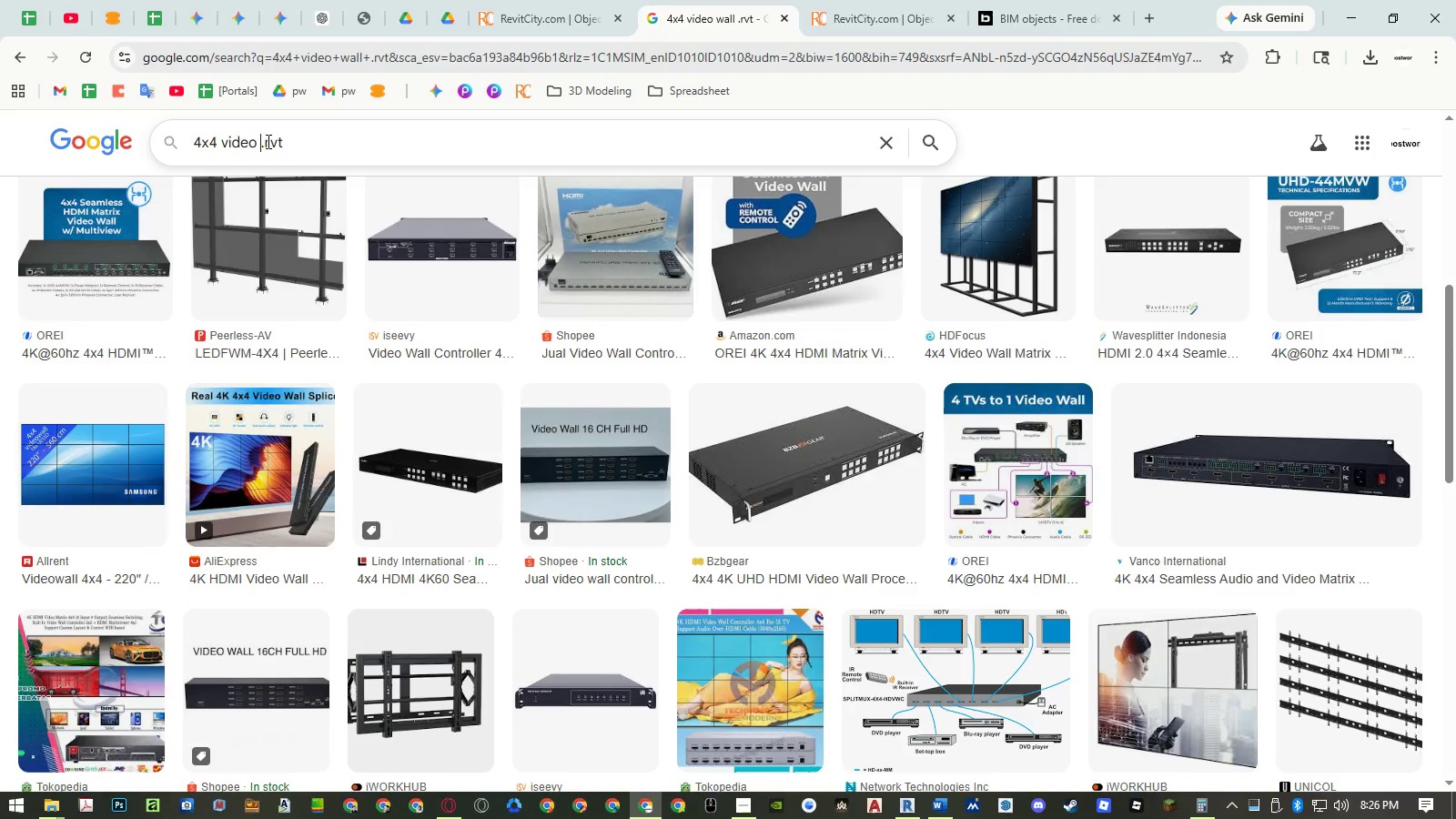 
key(Enter)
 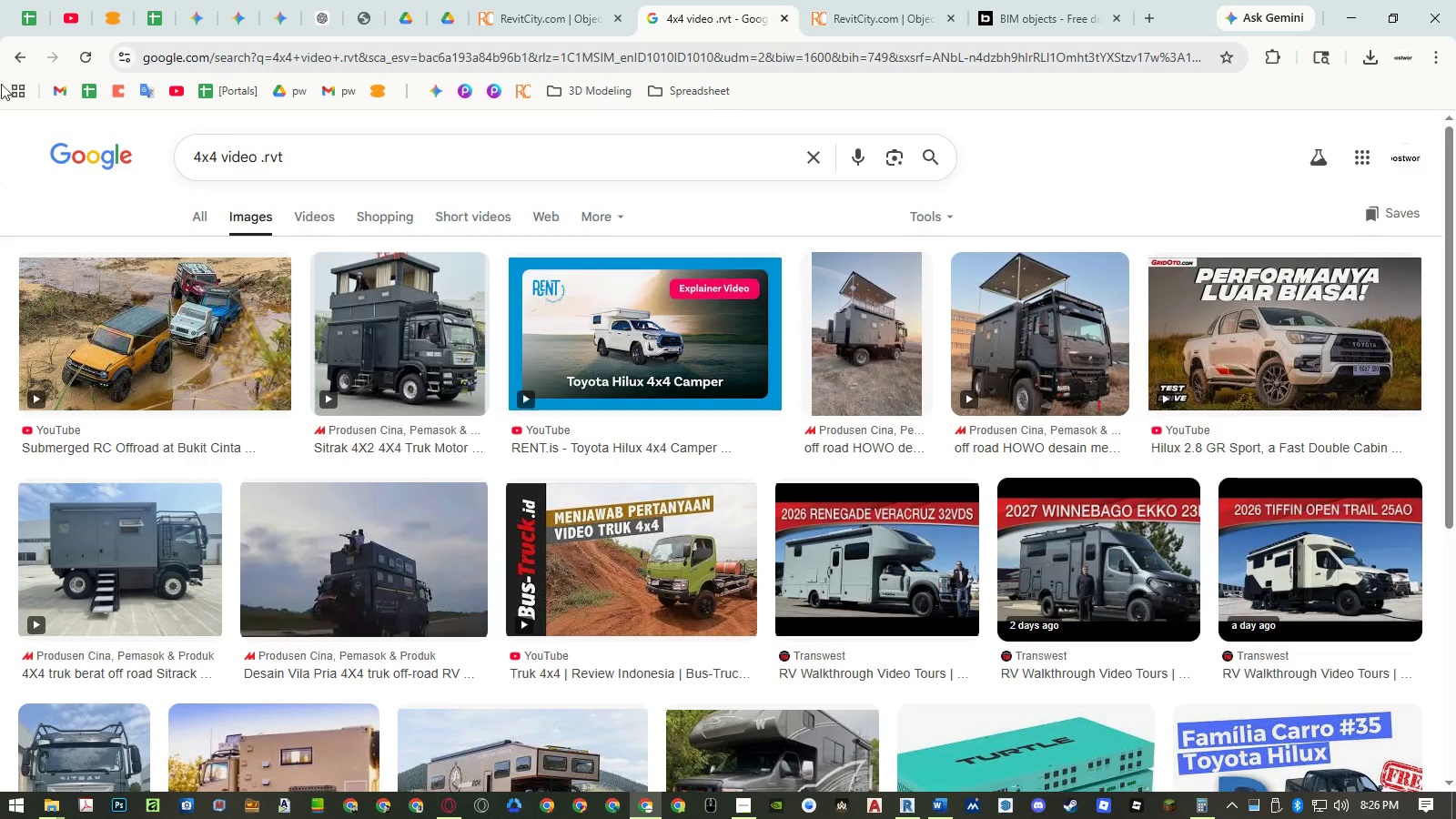 
left_click([24, 58])
 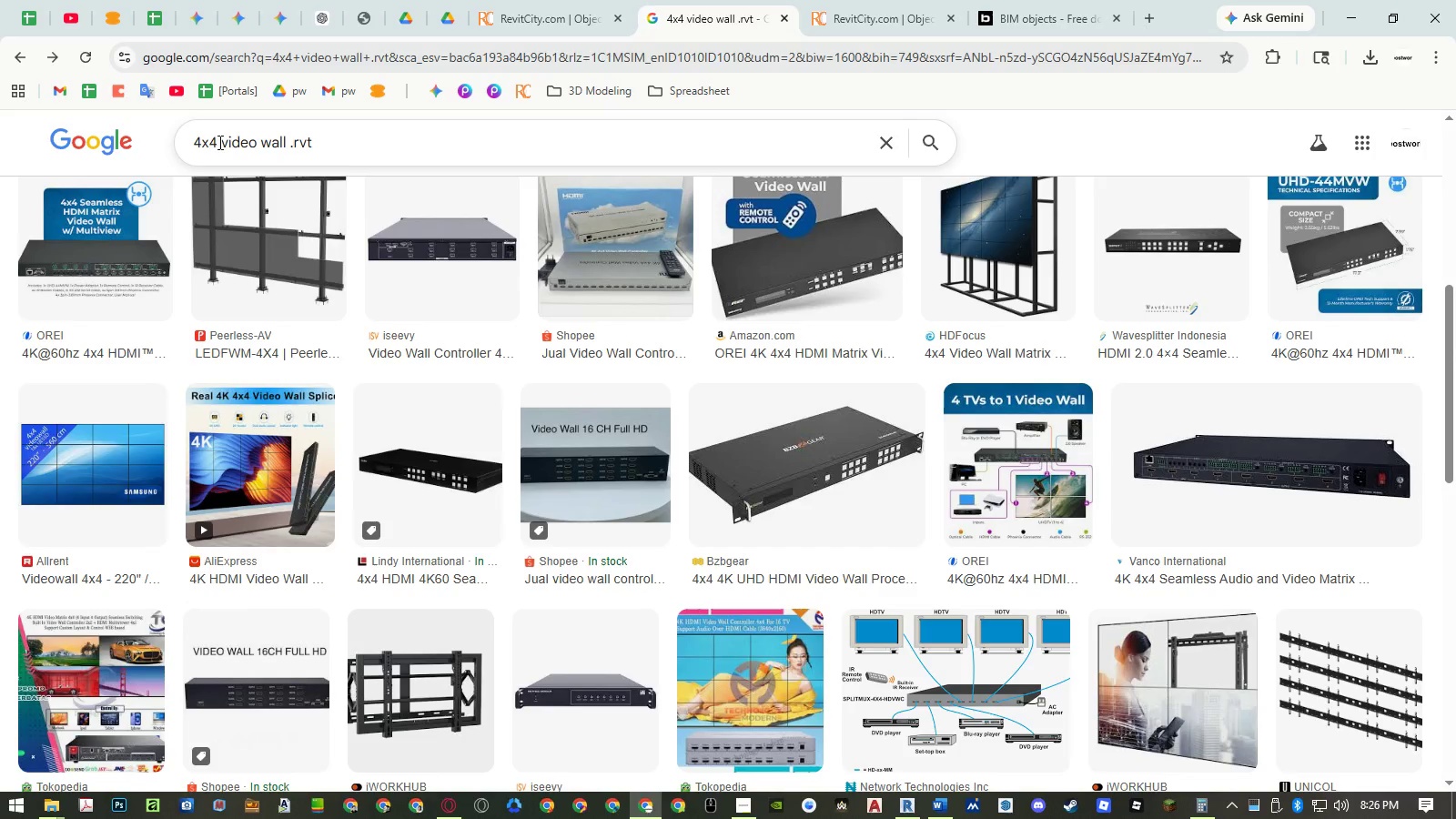 
left_click_drag(start_coordinate=[221, 141], to_coordinate=[92, 143])
 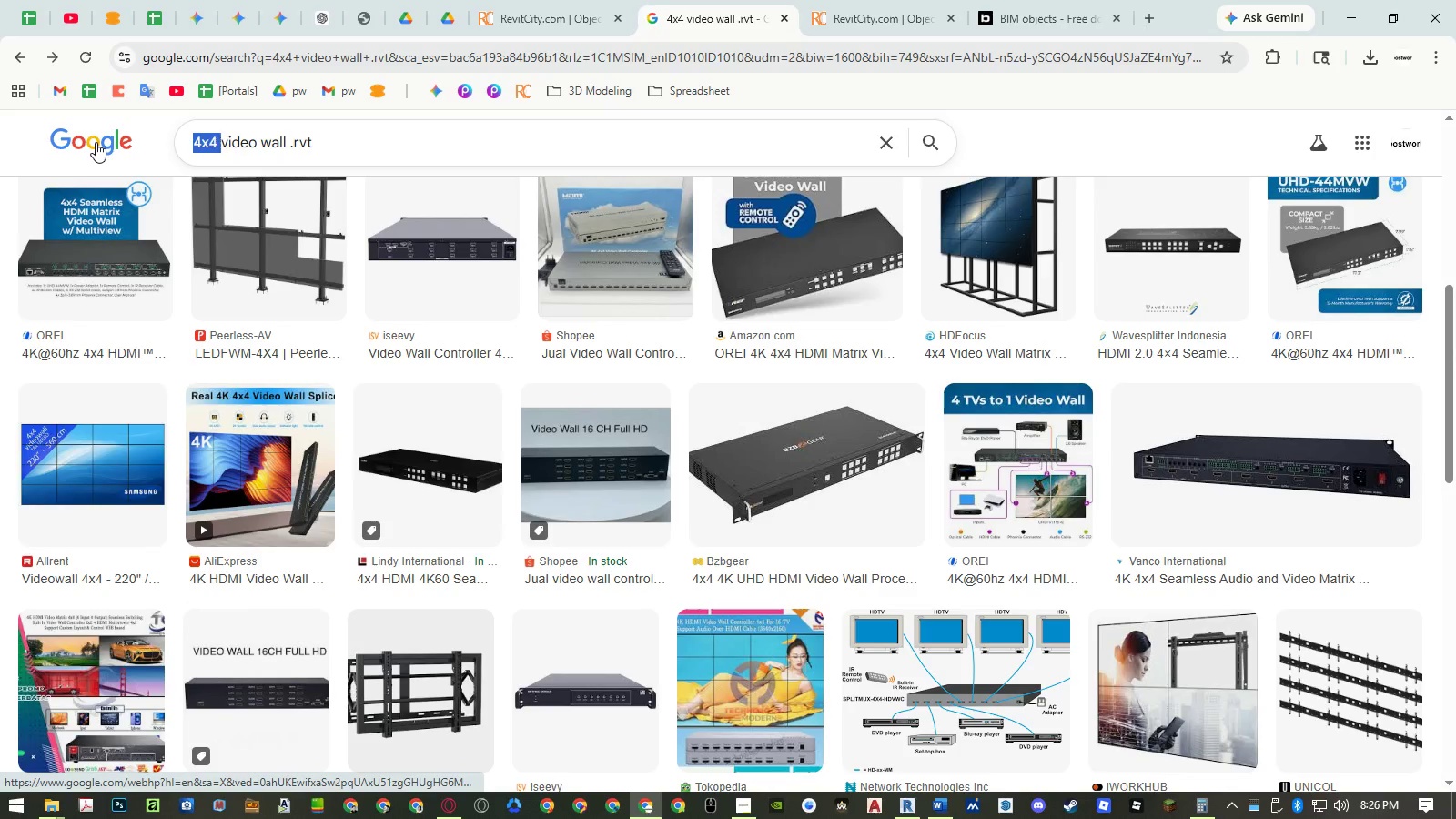 
key(Backspace)
 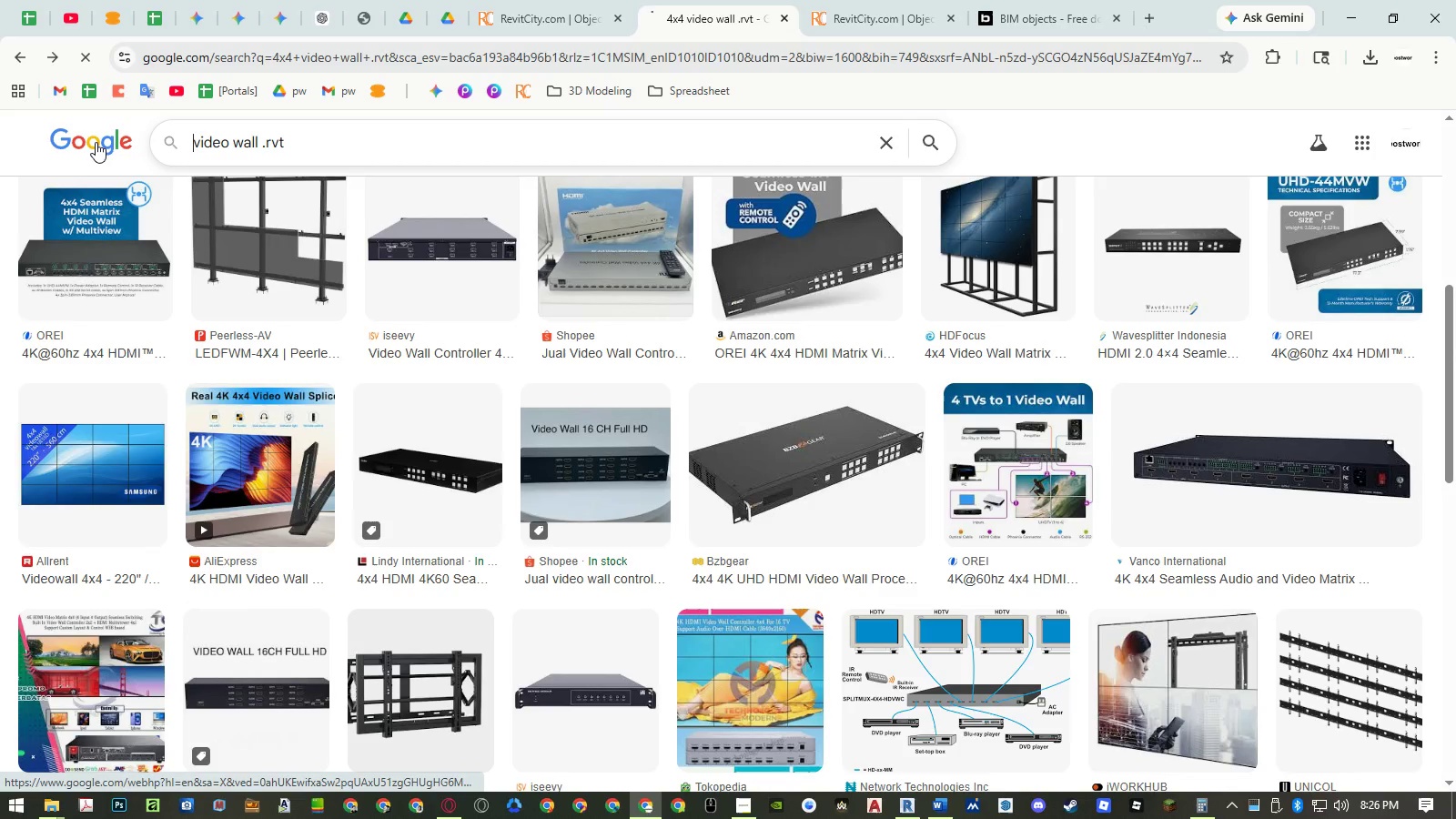 
key(Enter)
 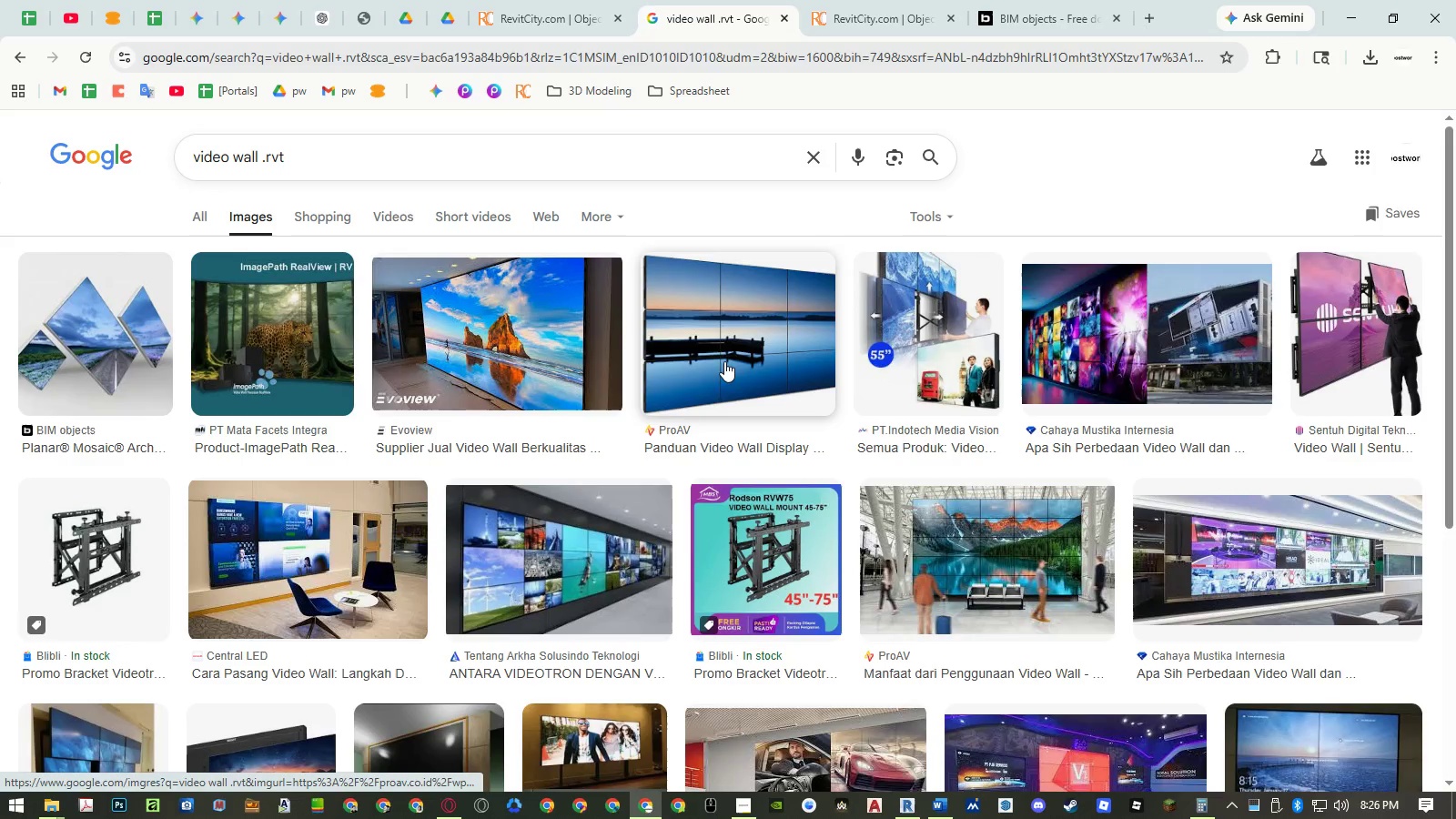 
scroll: coordinate [734, 336], scroll_direction: up, amount: 1.0
 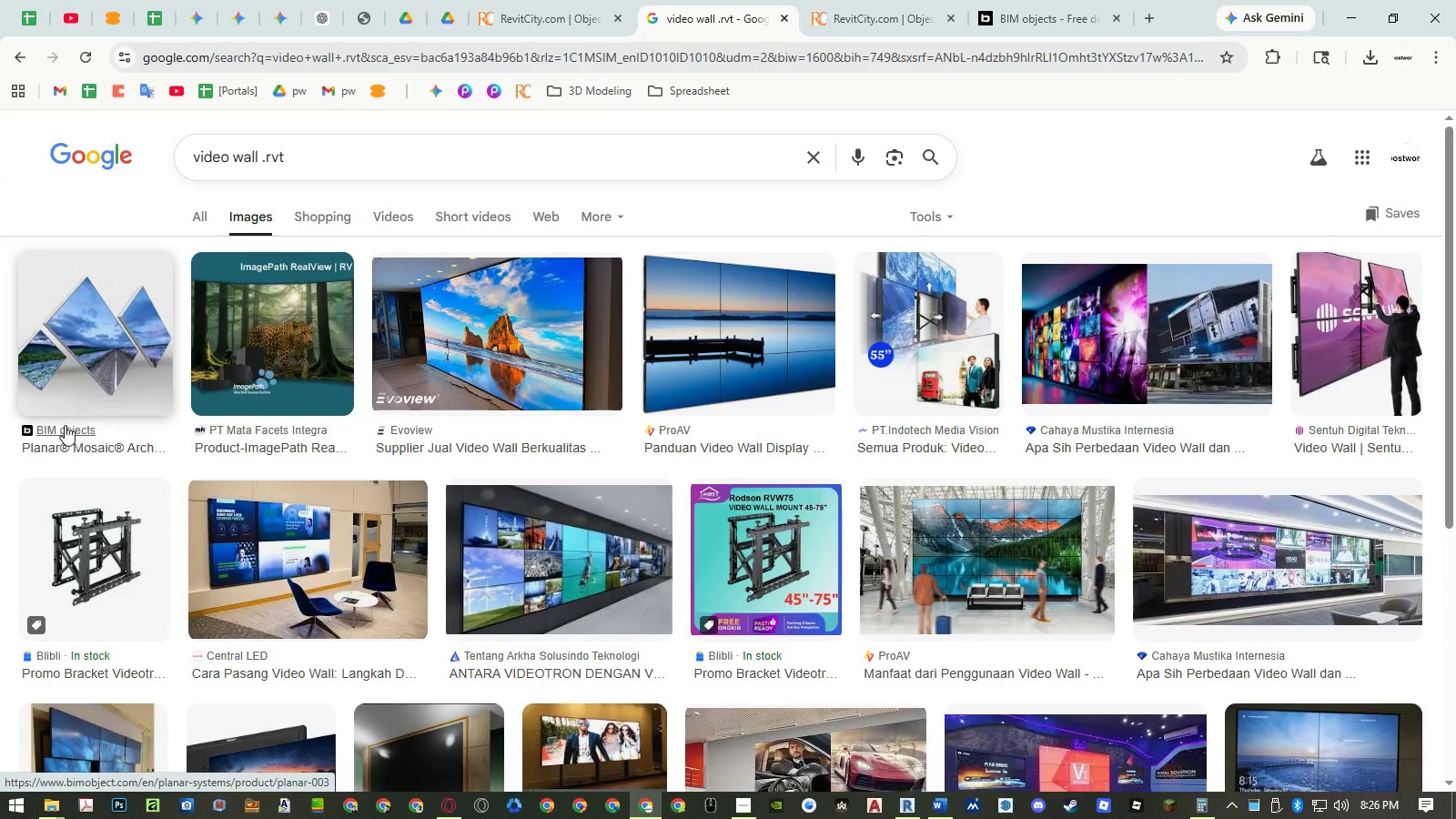 
middle_click([86, 447])
 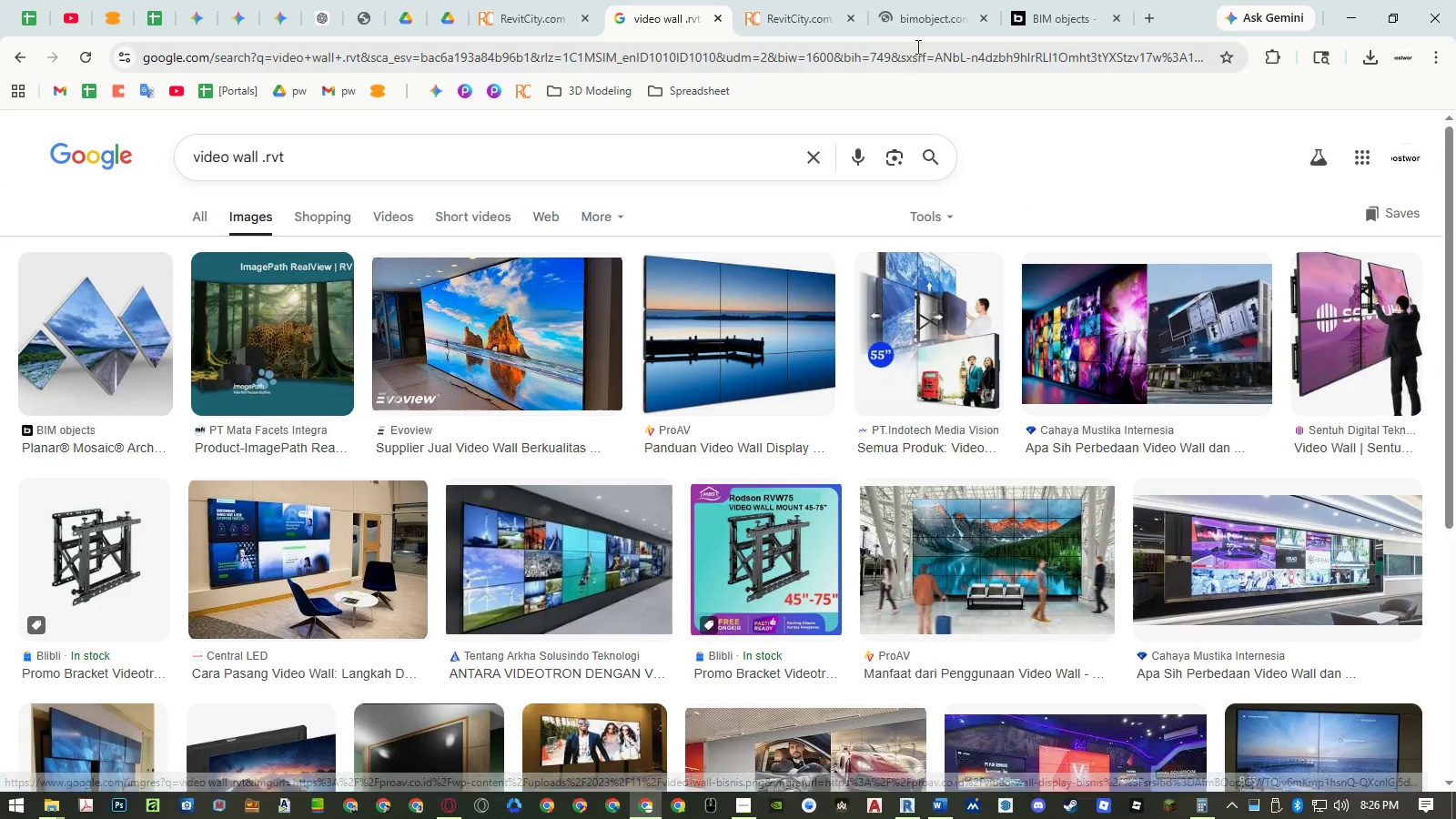 
left_click([920, 28])
 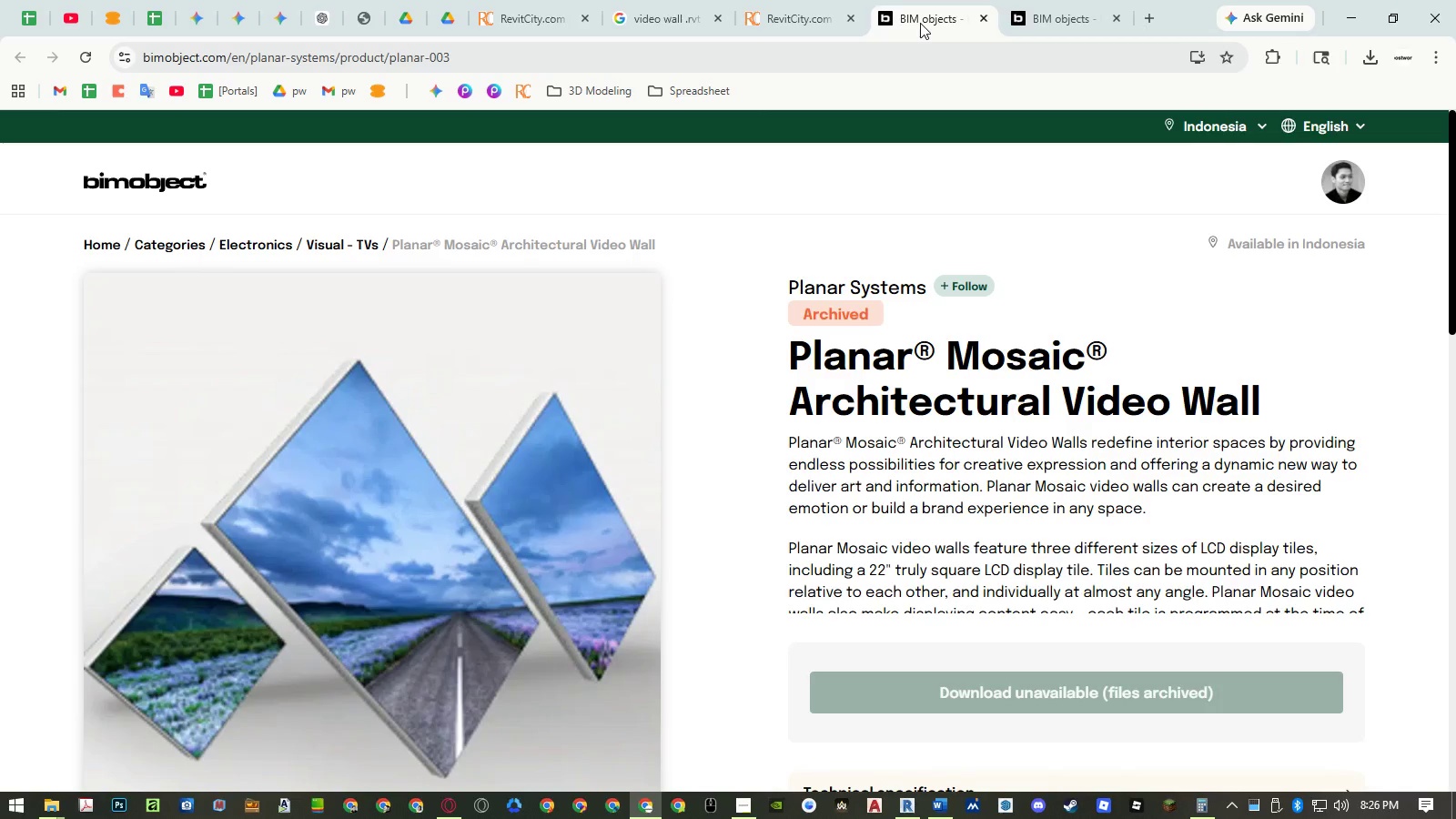 
left_click_drag(start_coordinate=[920, 23], to_coordinate=[817, 23])
 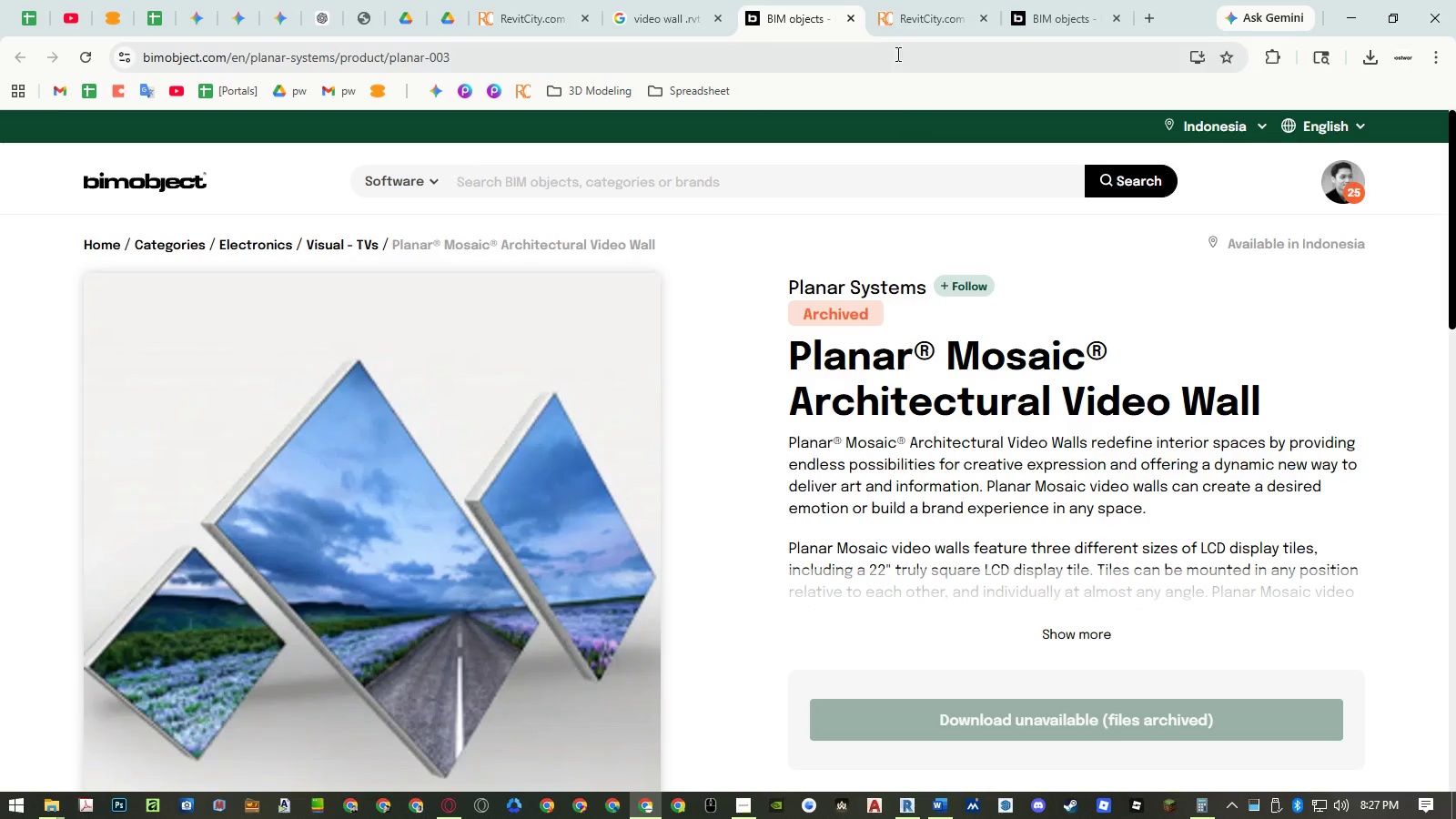 
middle_click([802, 22])
 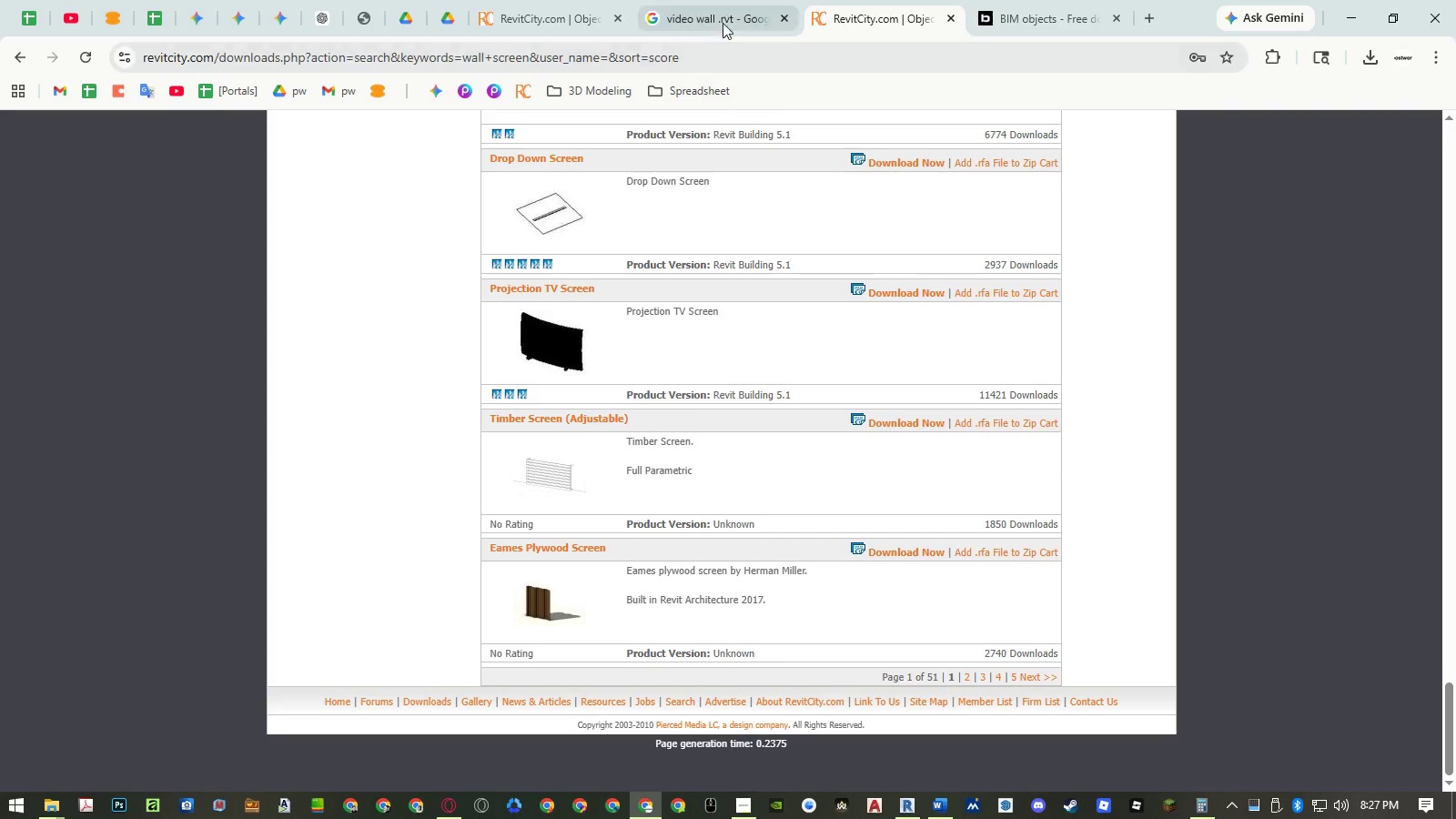 
left_click_drag(start_coordinate=[723, 15], to_coordinate=[862, 5])
 